 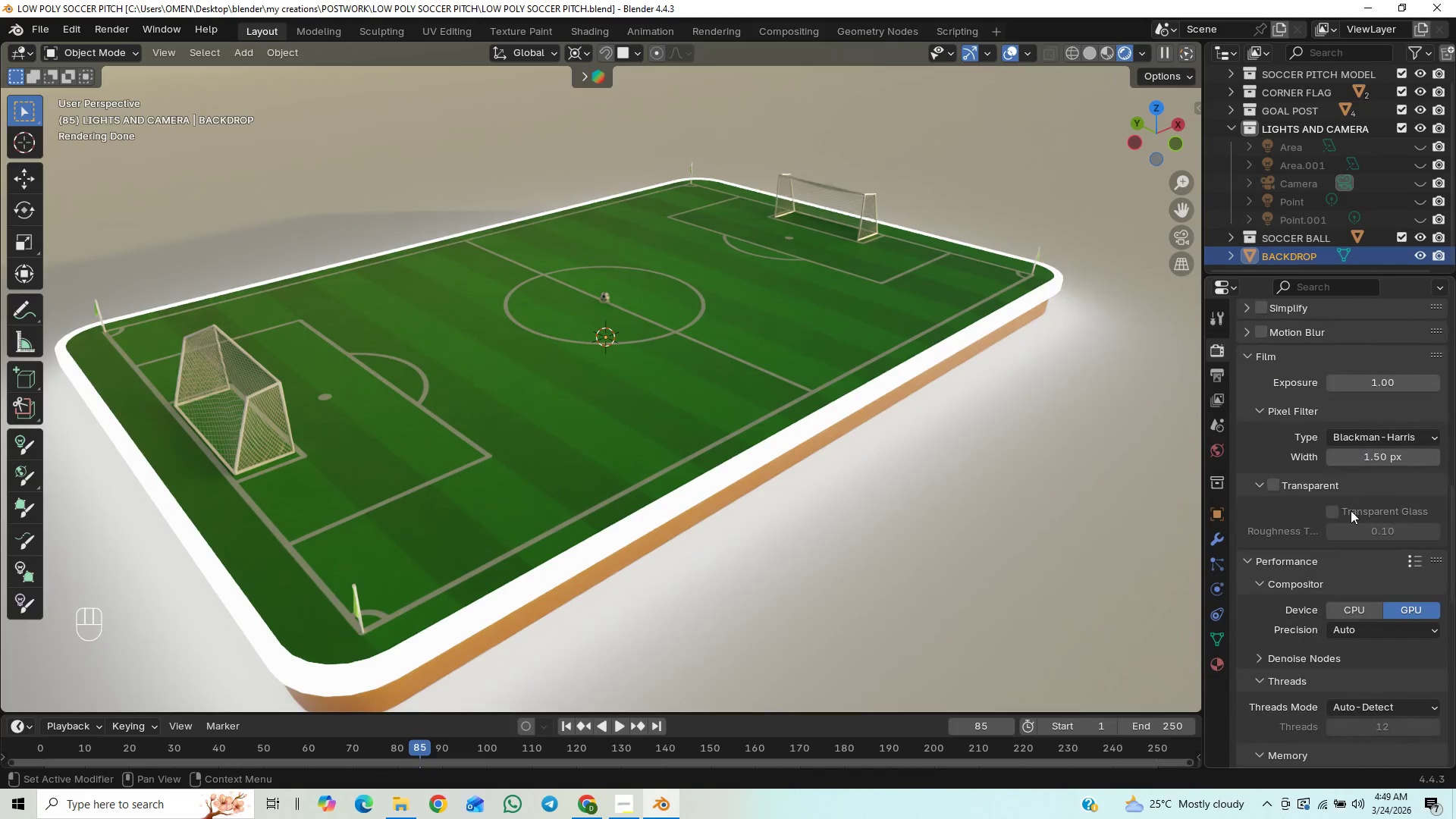 
left_click([1279, 484])
 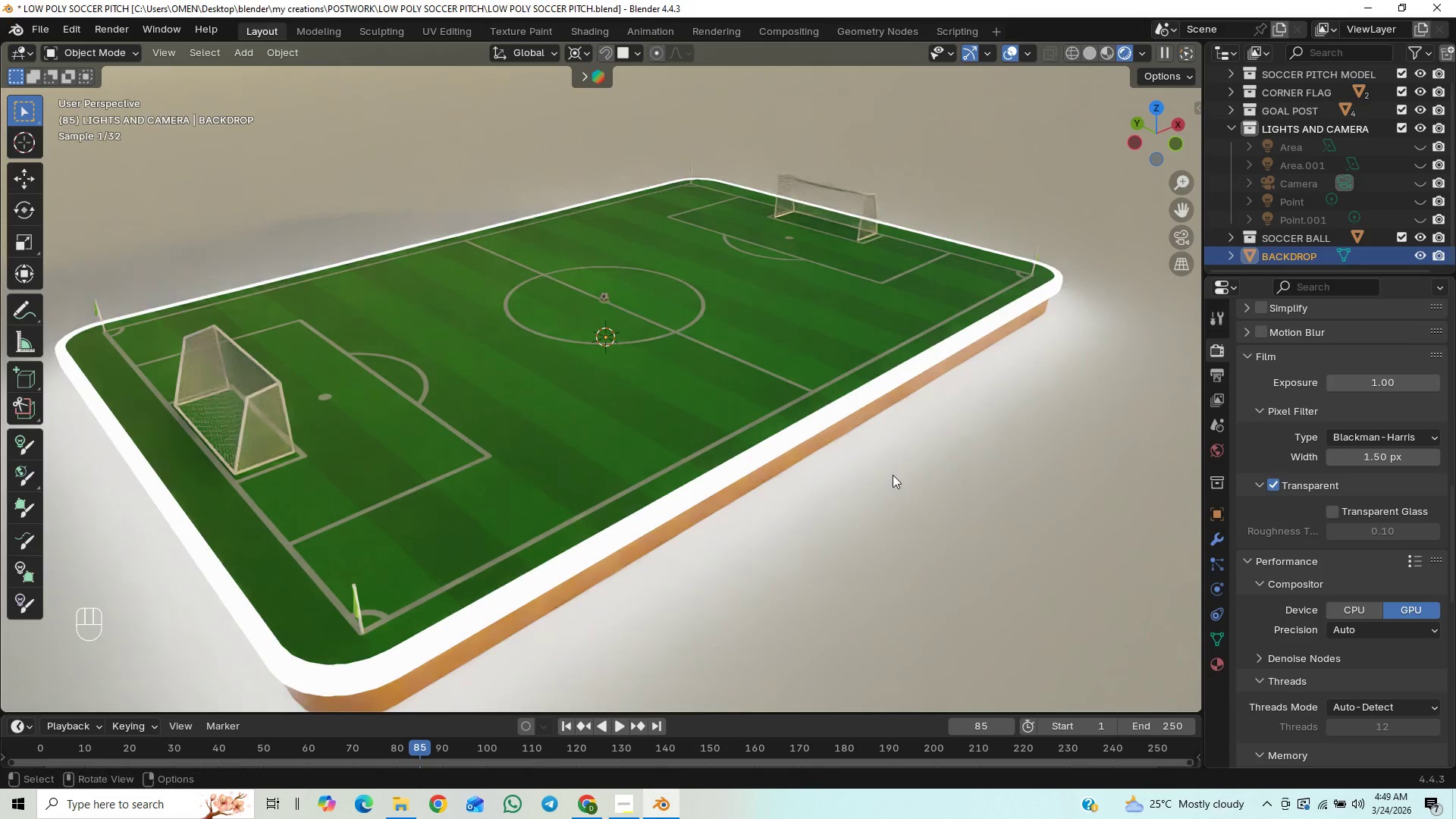 
scroll: coordinate [874, 460], scroll_direction: down, amount: 5.0
 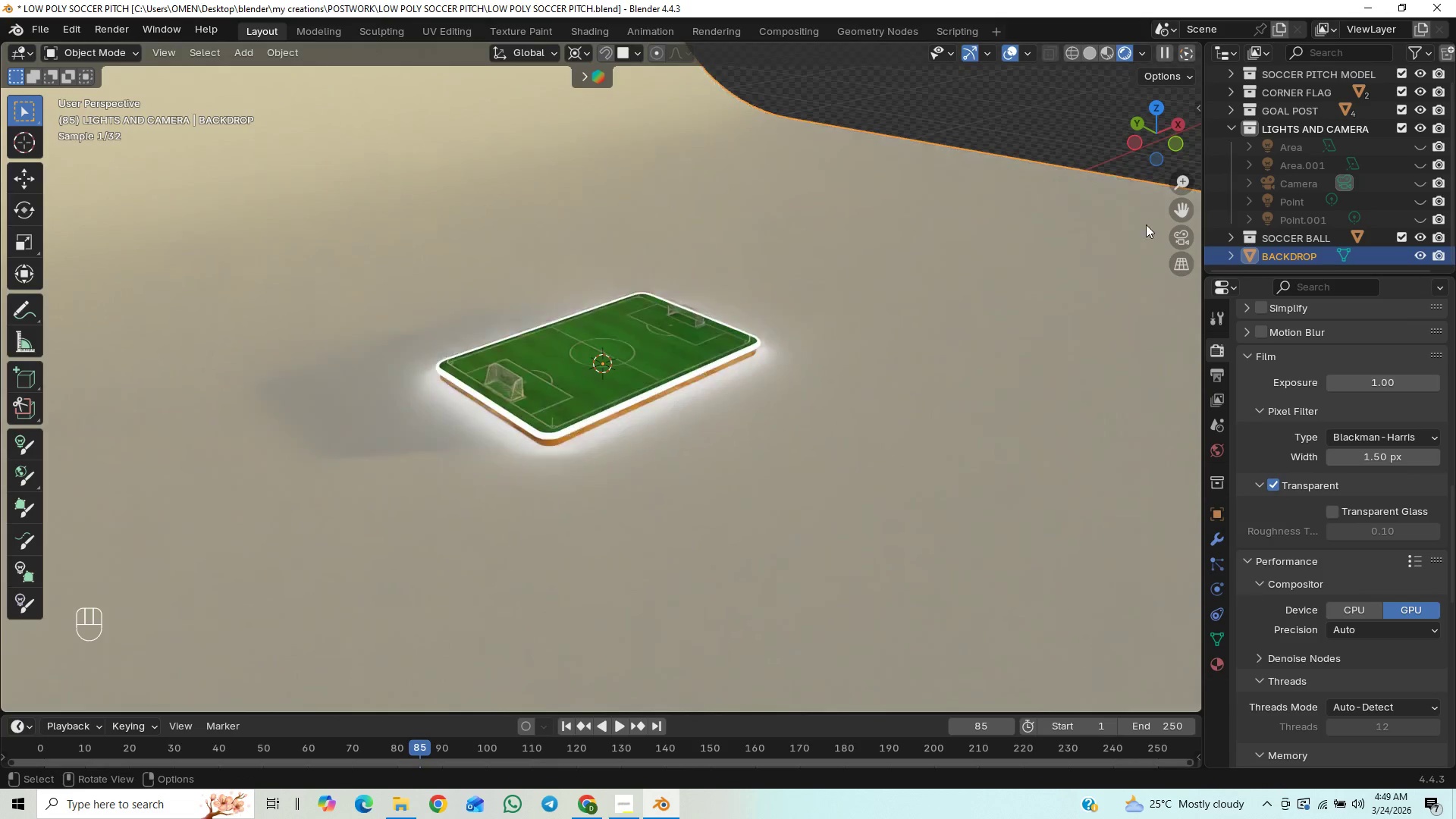 
left_click([1185, 237])
 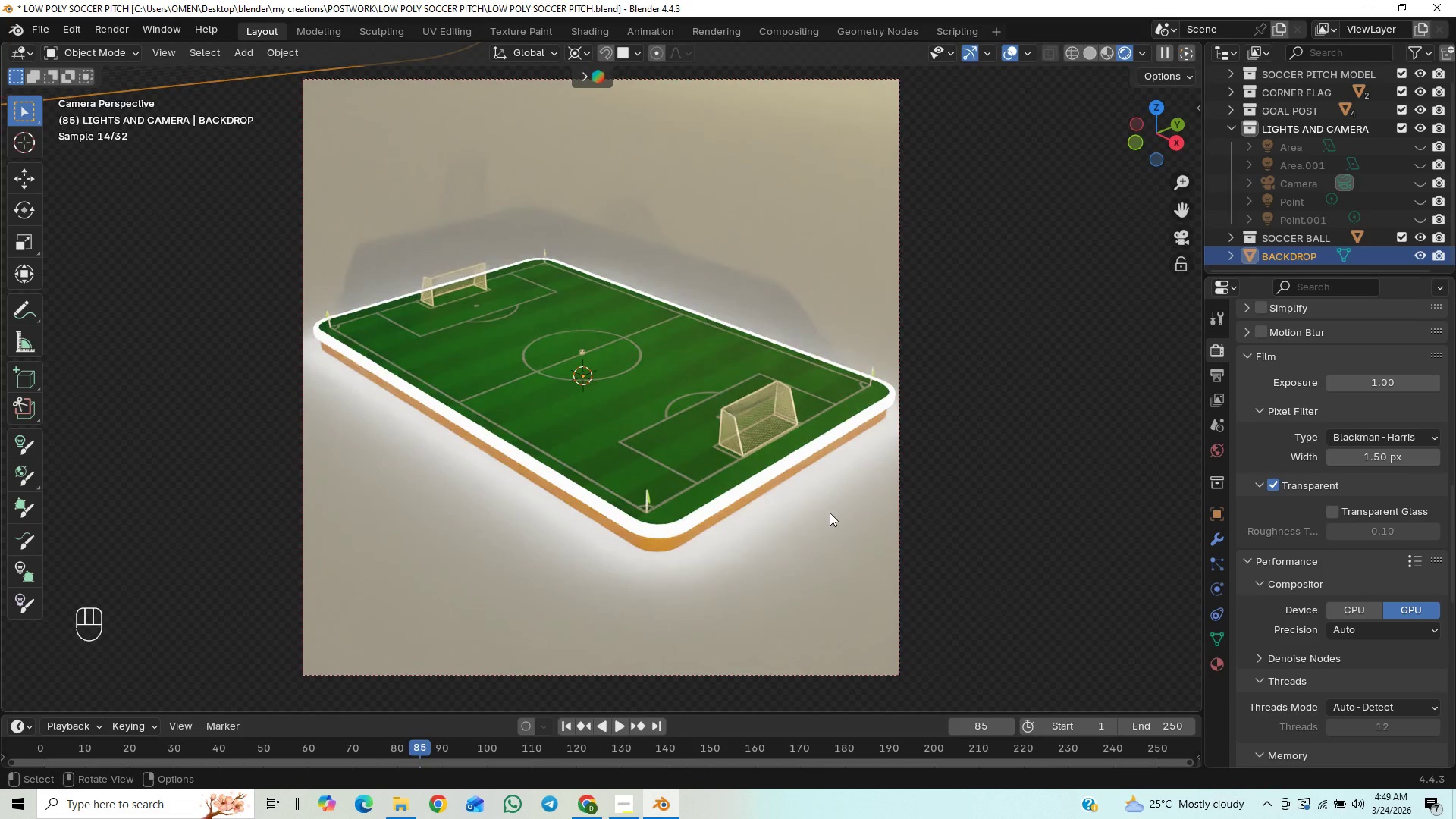 
scroll: coordinate [830, 513], scroll_direction: up, amount: 1.0
 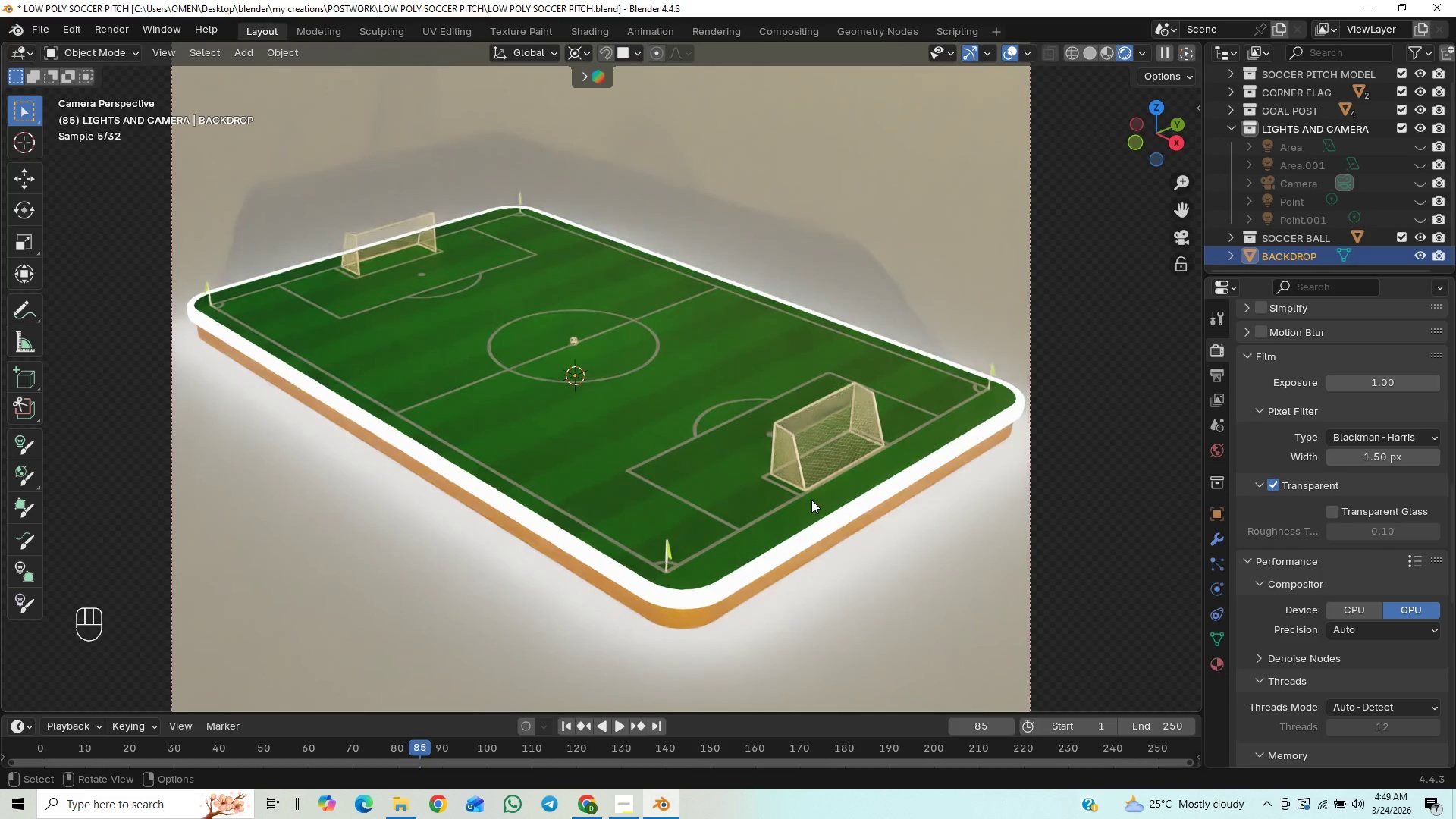 
scroll: coordinate [811, 500], scroll_direction: down, amount: 1.0
 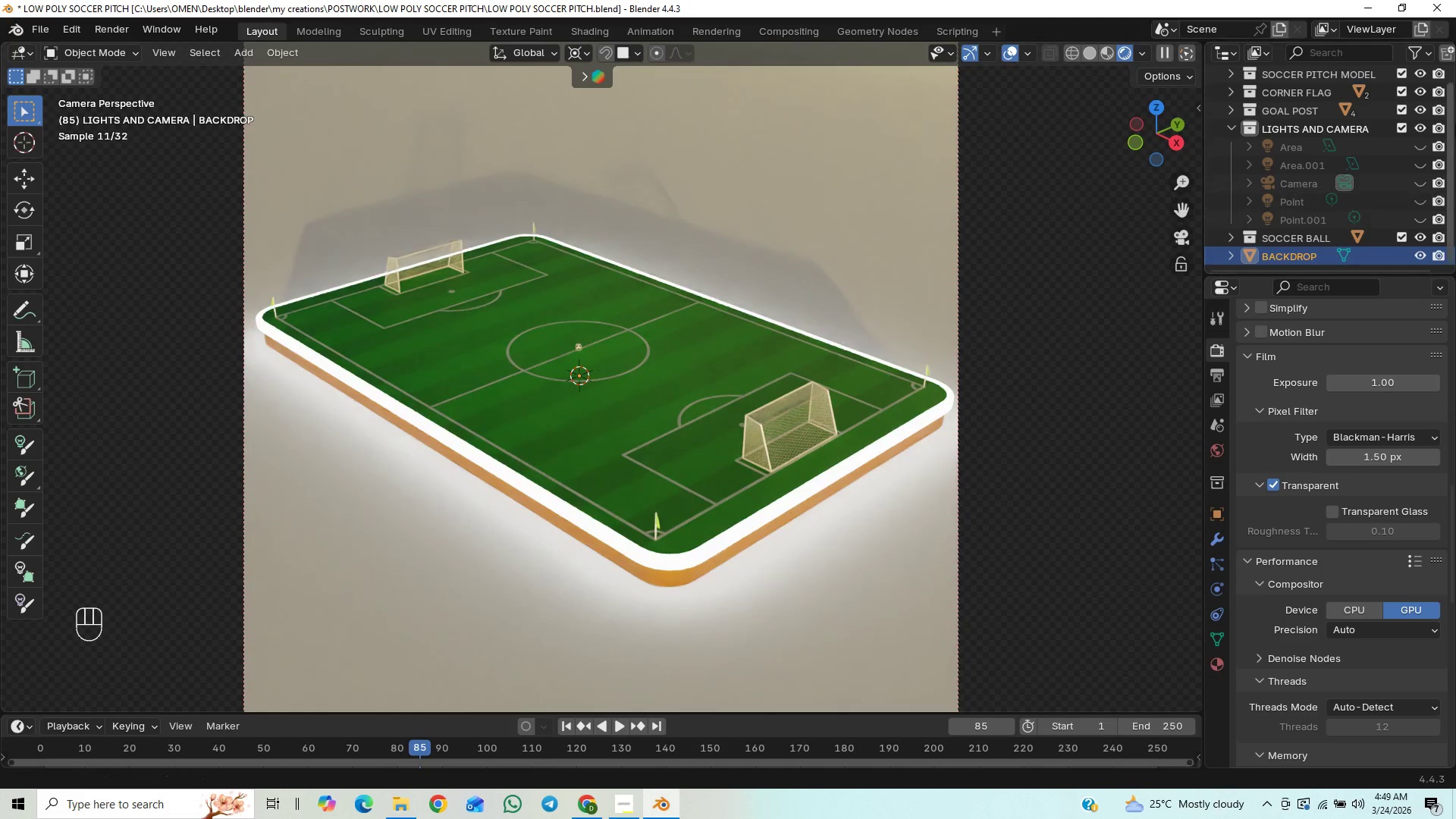 
left_click([1417, 145])
 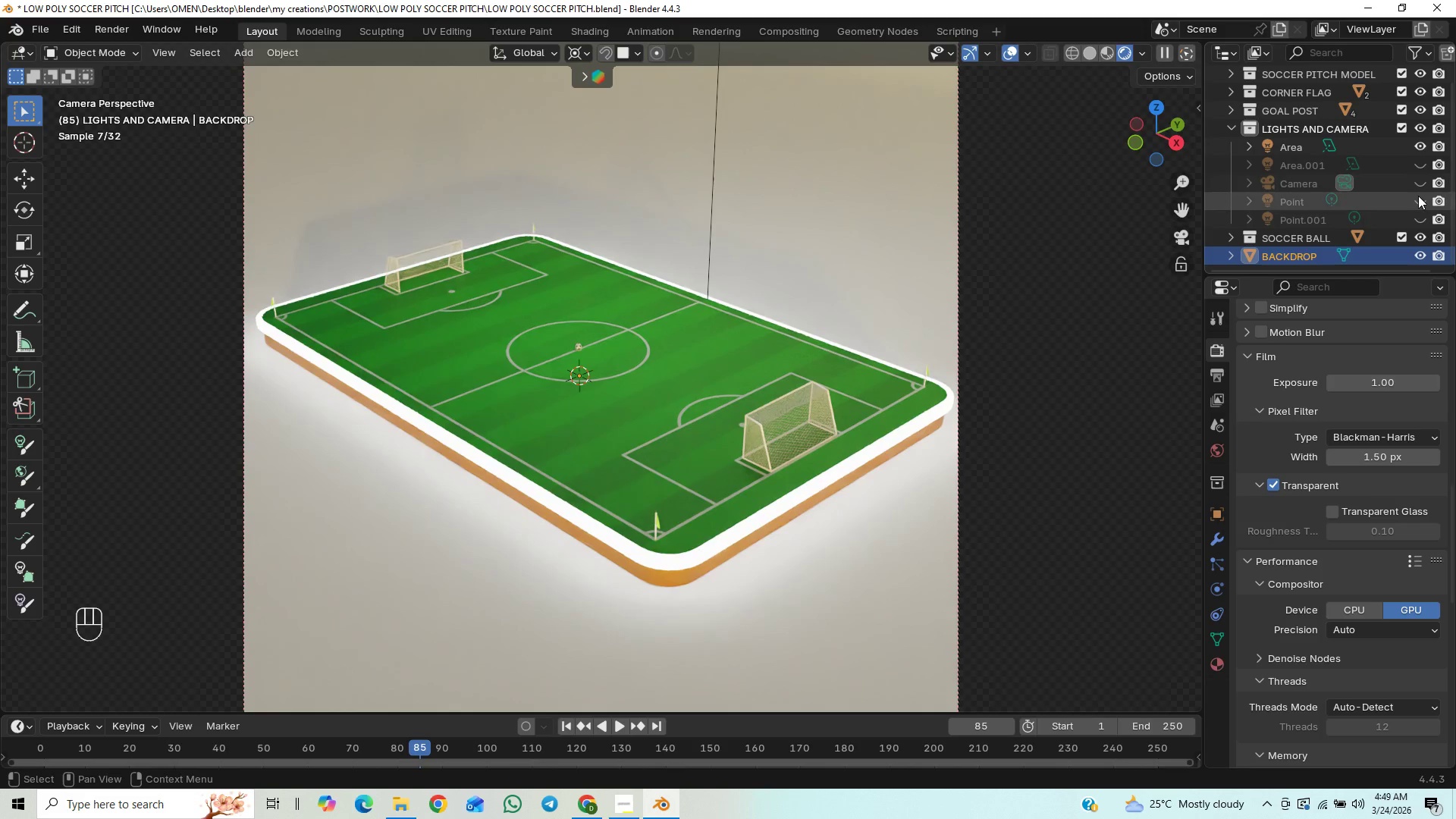 
left_click([1426, 162])
 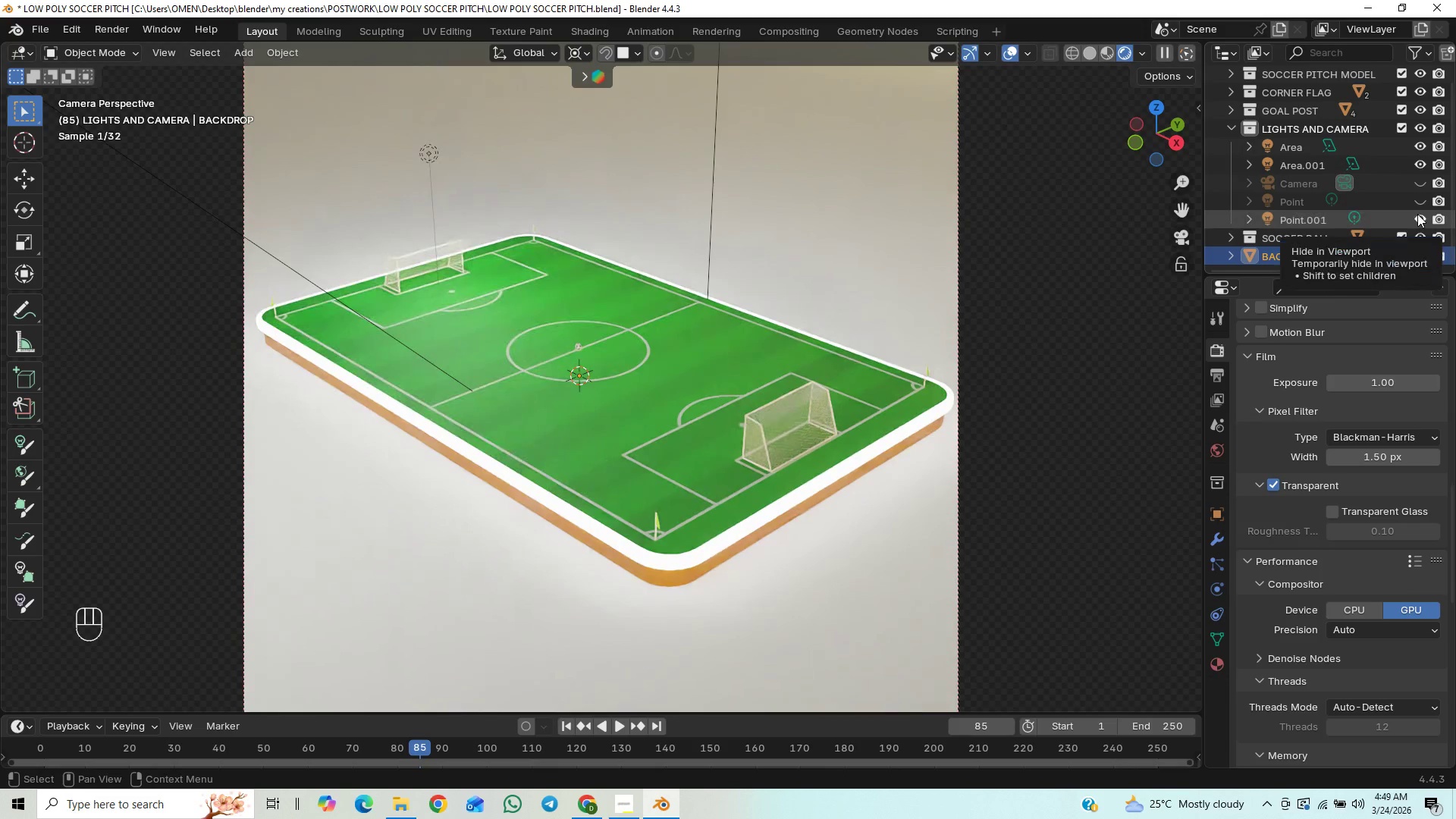 
left_click([1419, 202])
 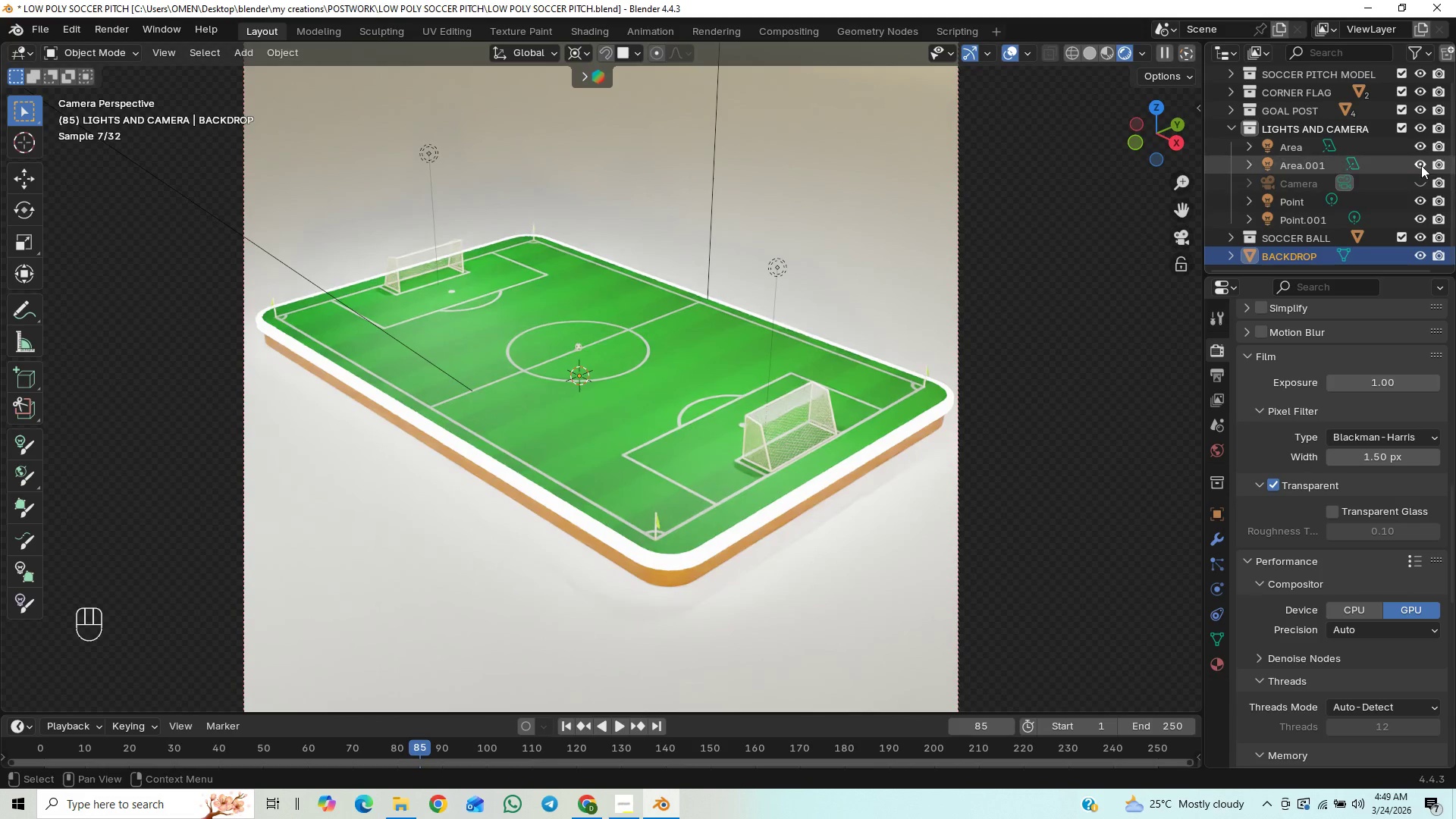 
left_click([1423, 176])
 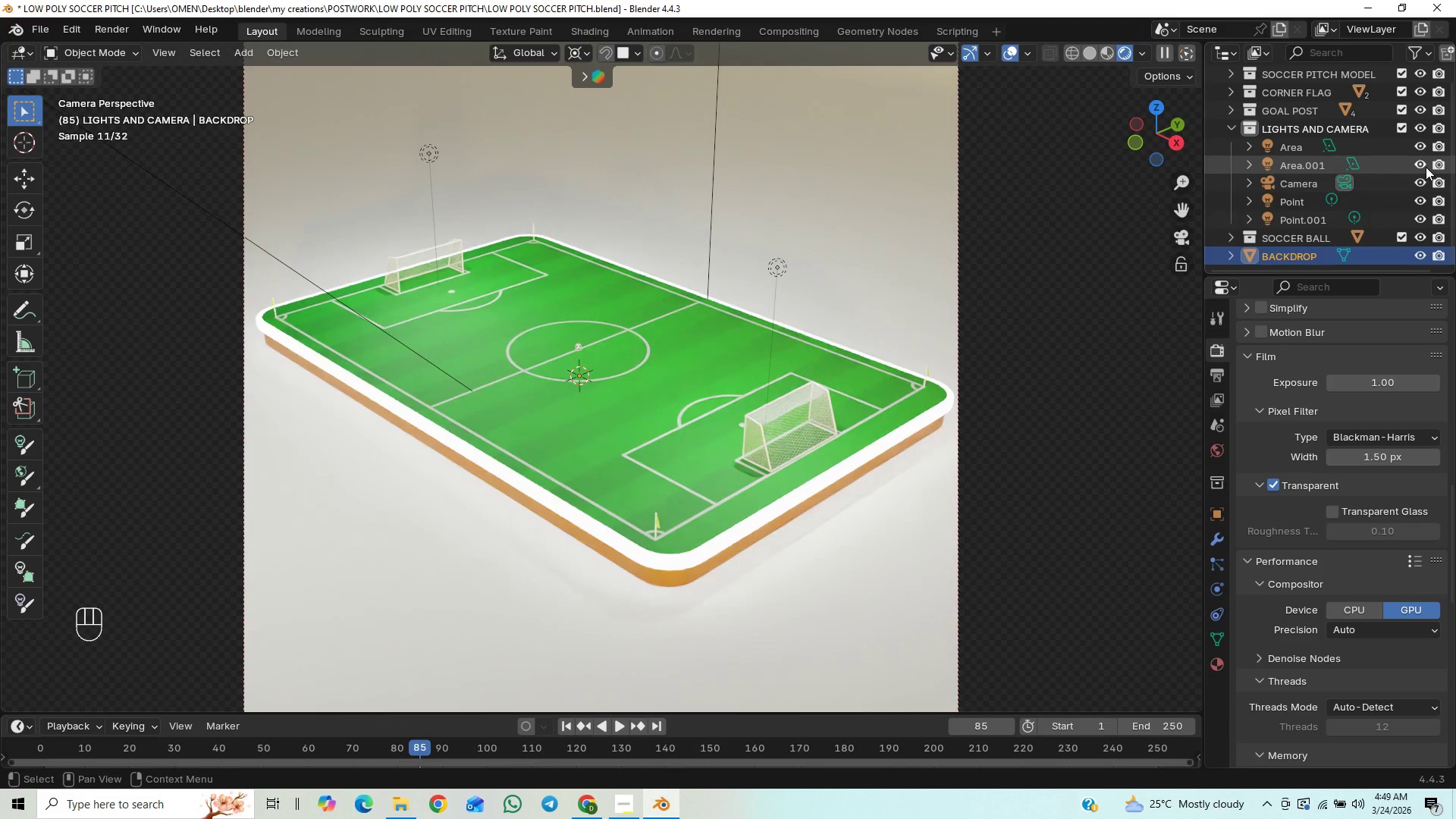 
left_click([1426, 167])
 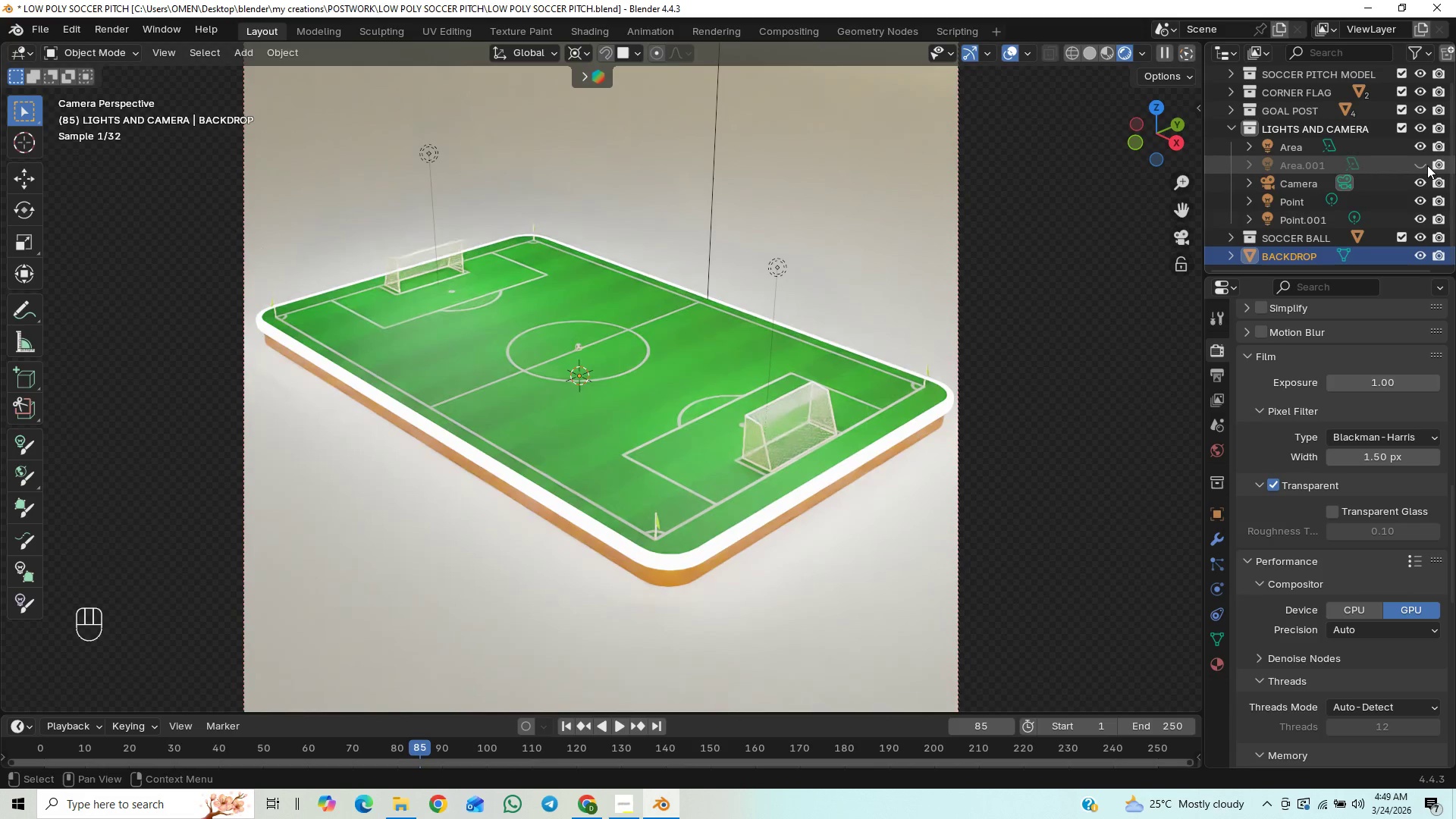 
left_click([1427, 165])
 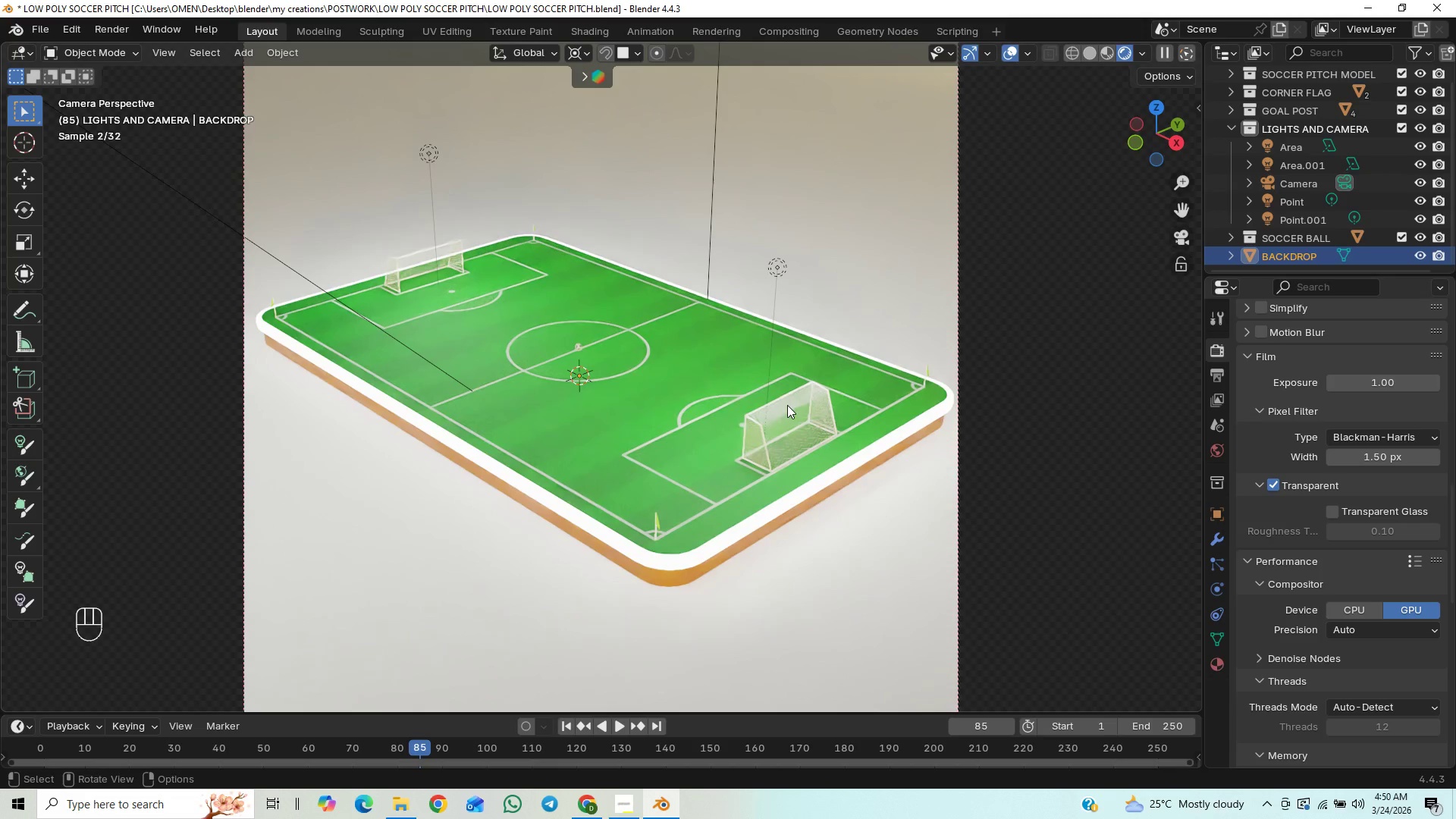 
scroll: coordinate [767, 369], scroll_direction: down, amount: 2.0
 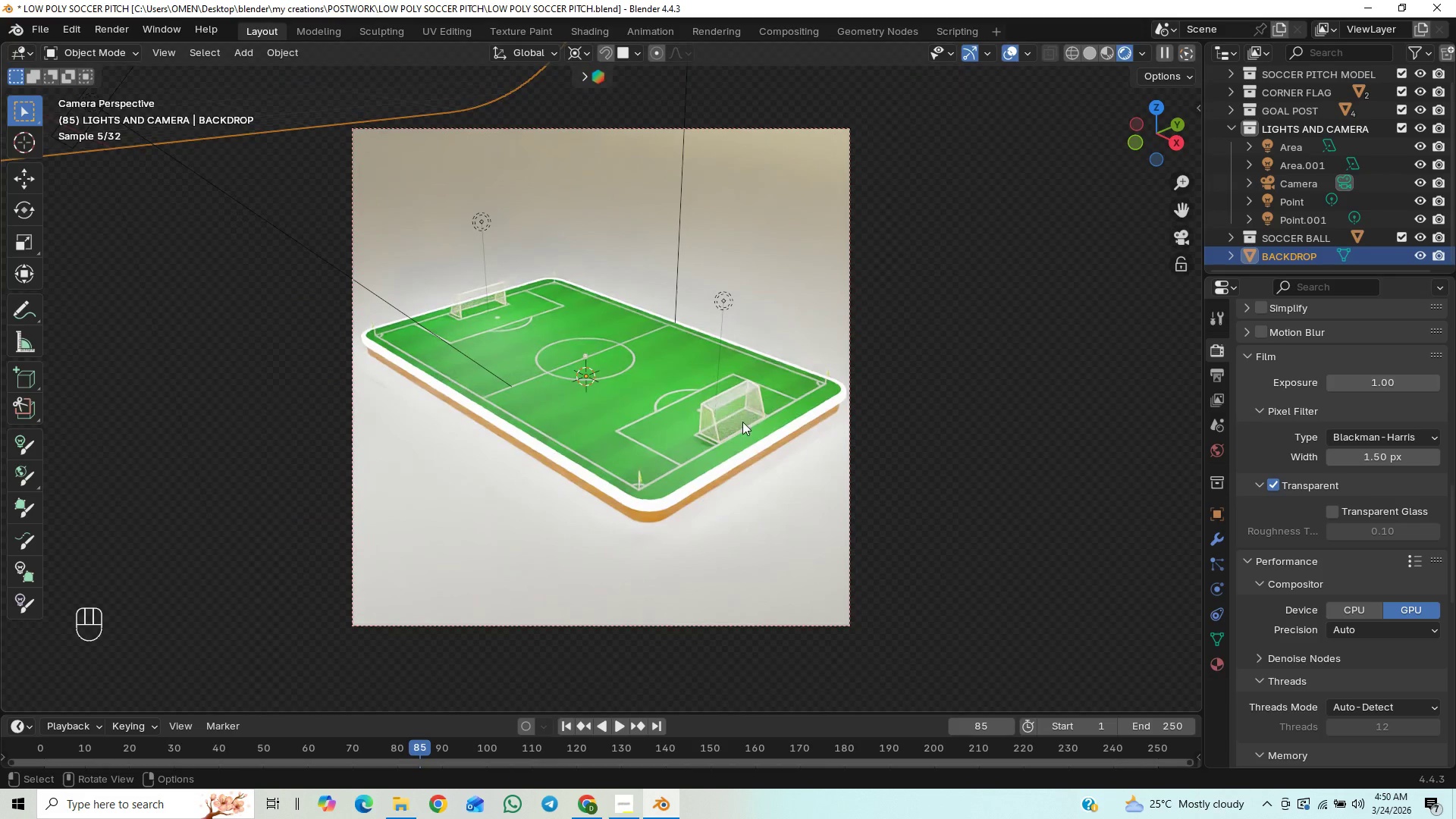 
scroll: coordinate [739, 422], scroll_direction: up, amount: 6.0
 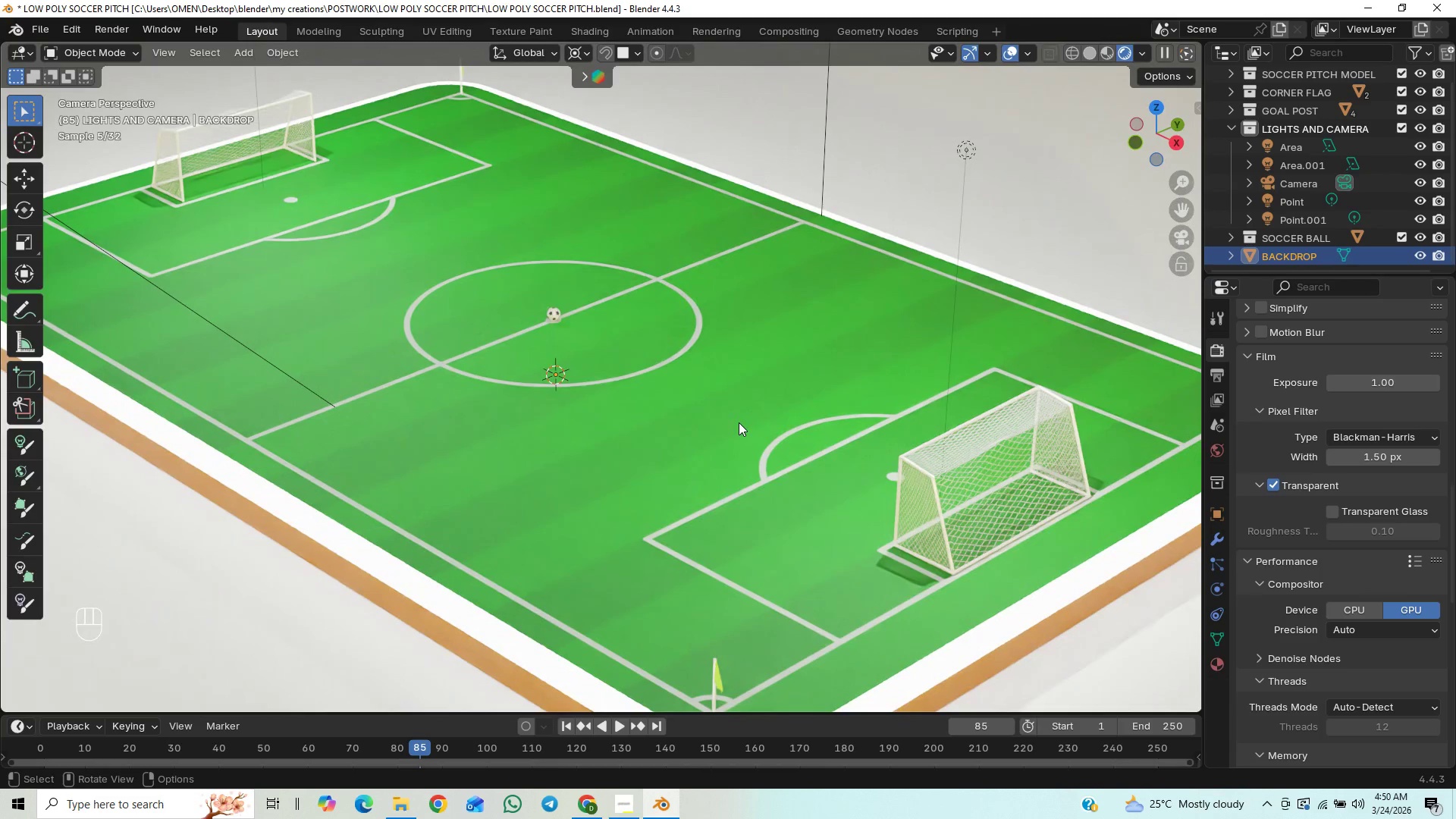 
scroll: coordinate [739, 422], scroll_direction: down, amount: 1.0
 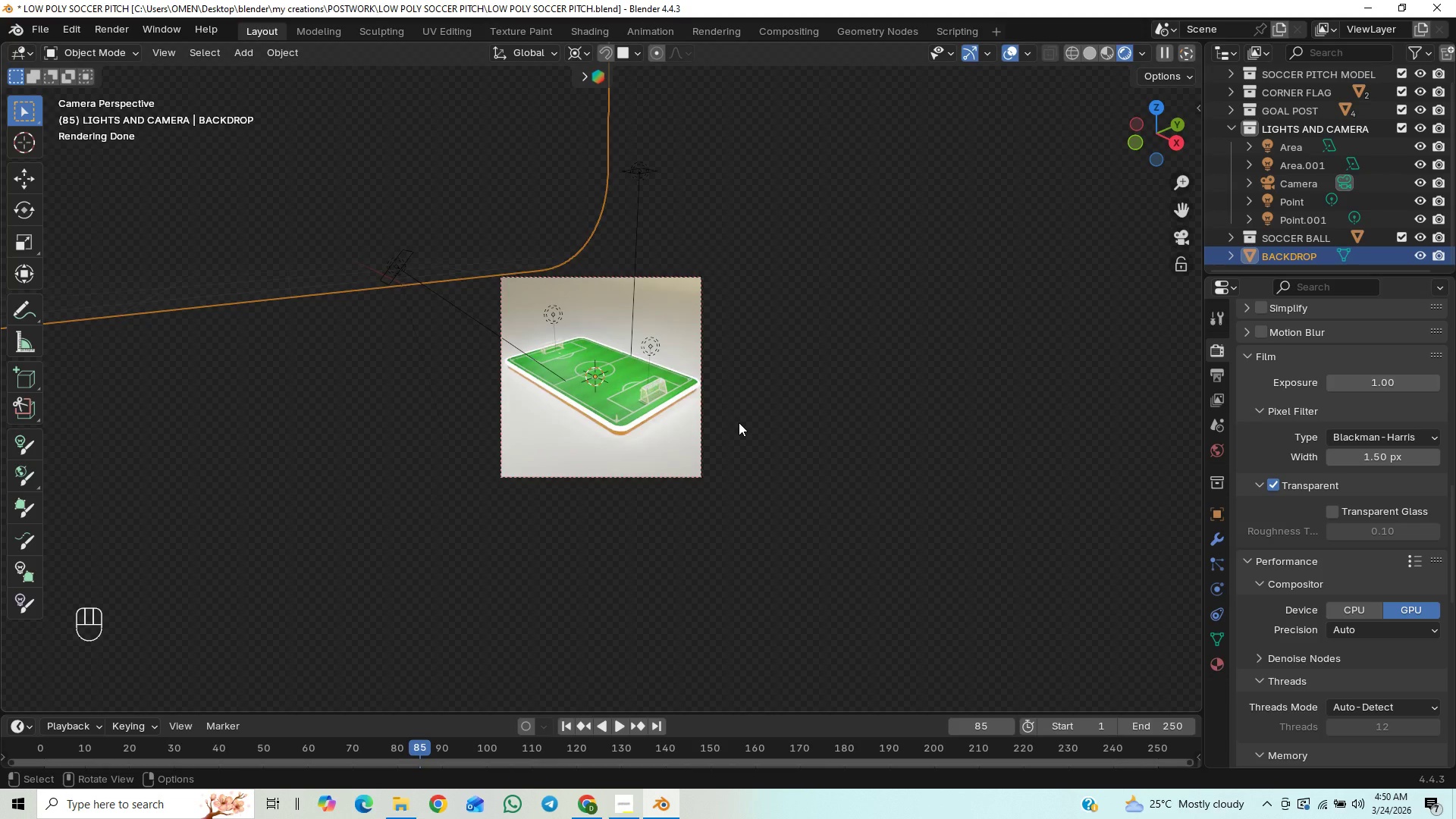 
scroll: coordinate [710, 404], scroll_direction: up, amount: 4.0
 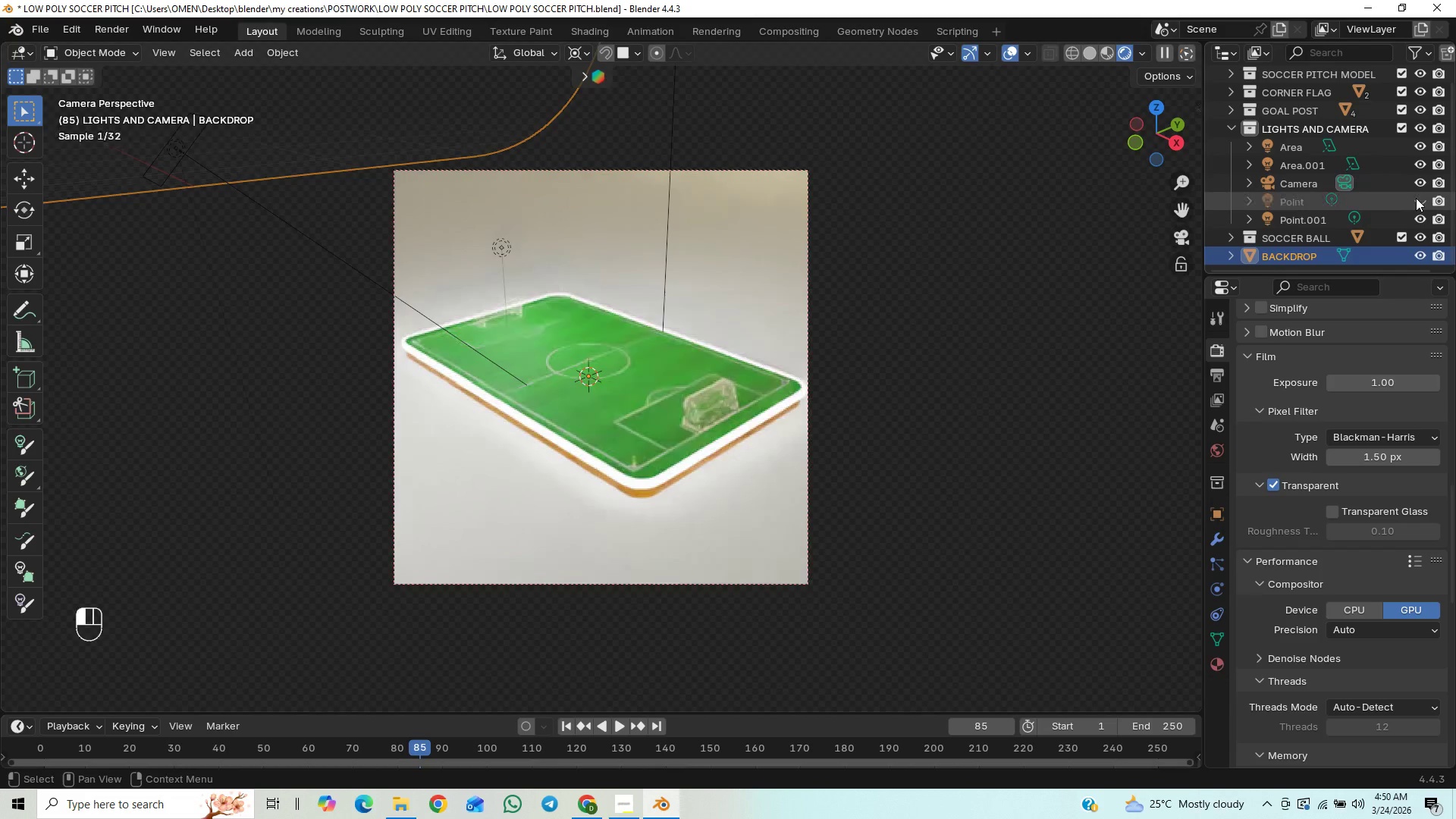 
left_click([1421, 213])
 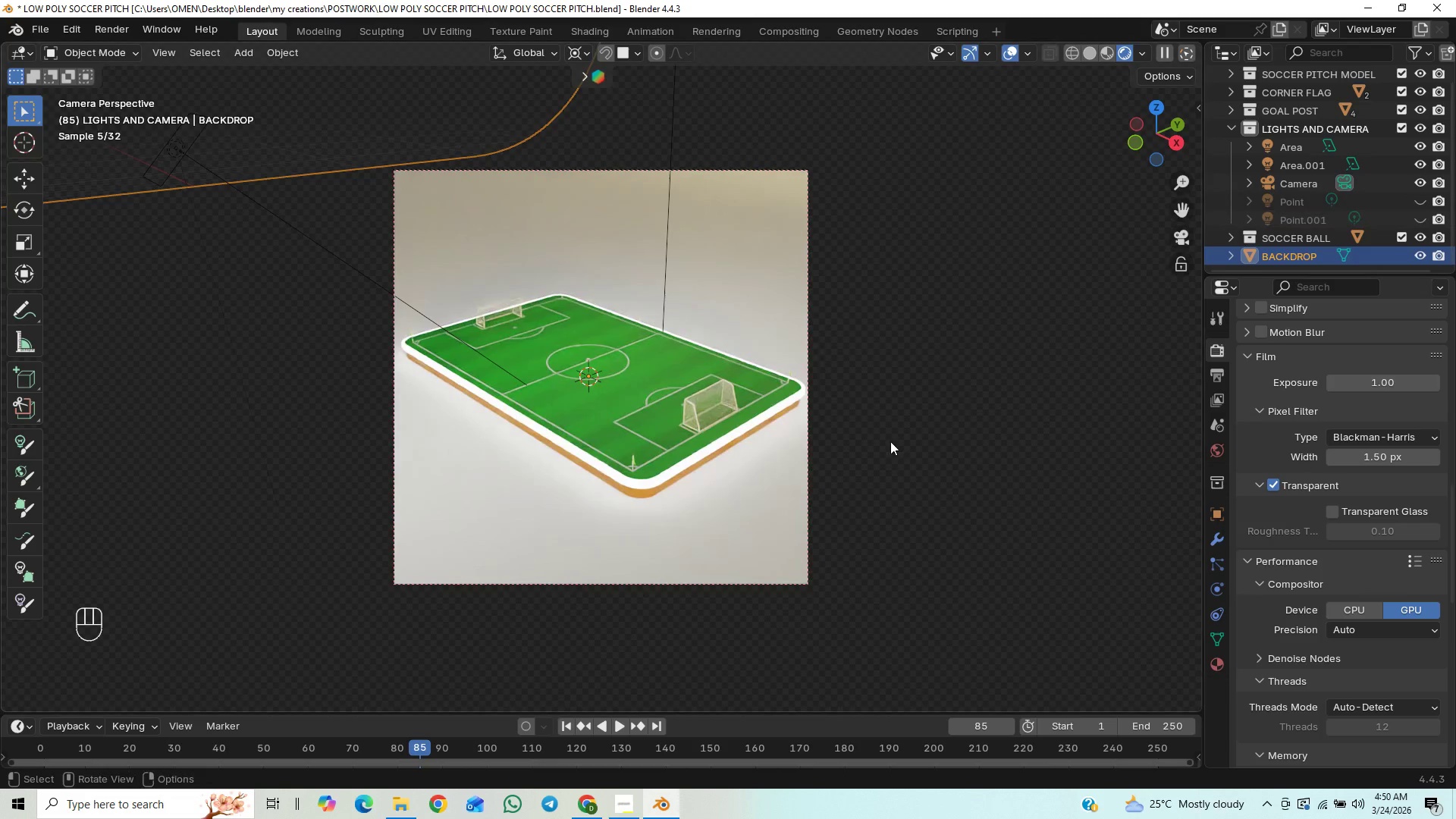 
scroll: coordinate [876, 431], scroll_direction: up, amount: 3.0
 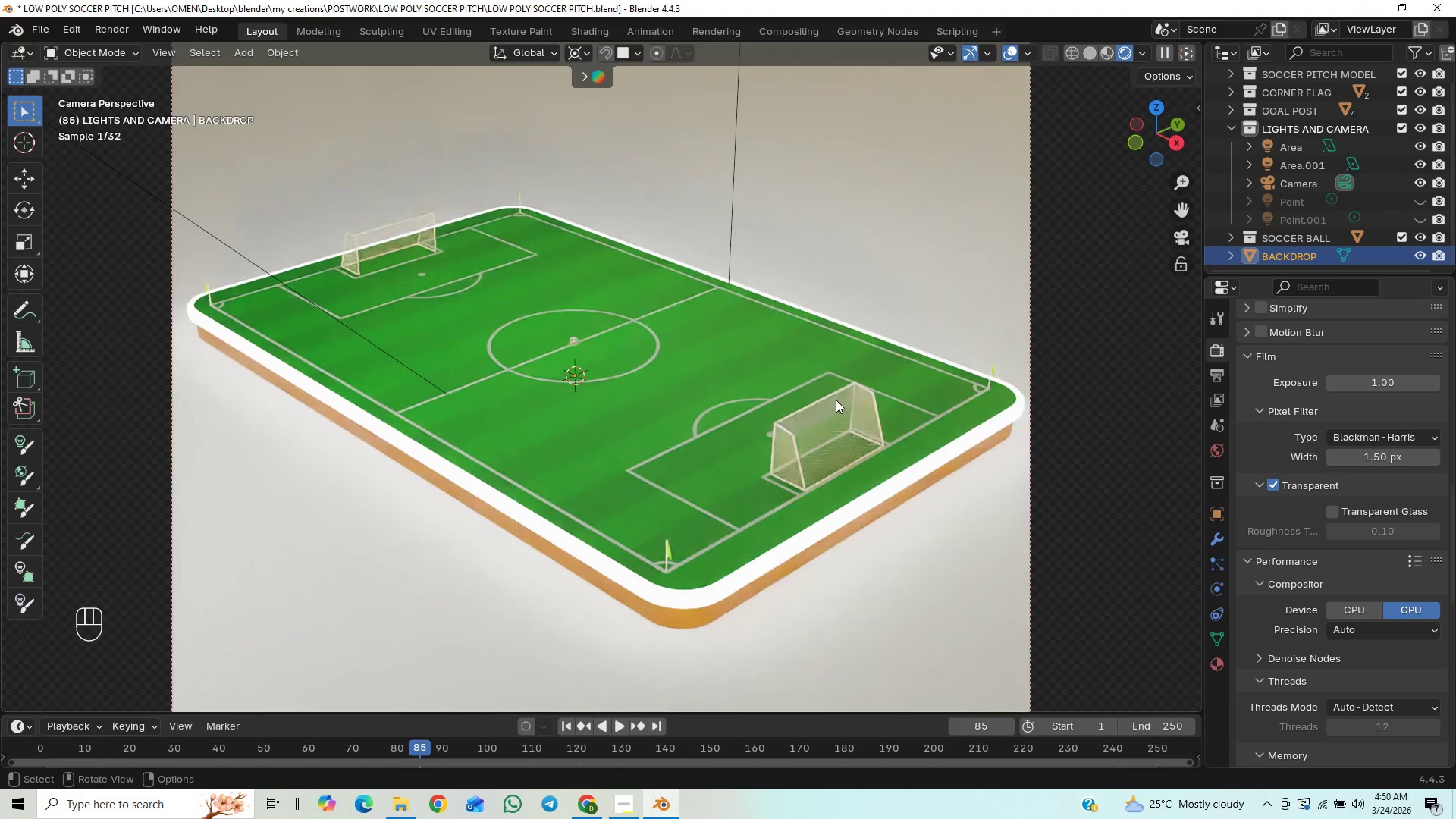 
scroll: coordinate [834, 404], scroll_direction: down, amount: 4.0
 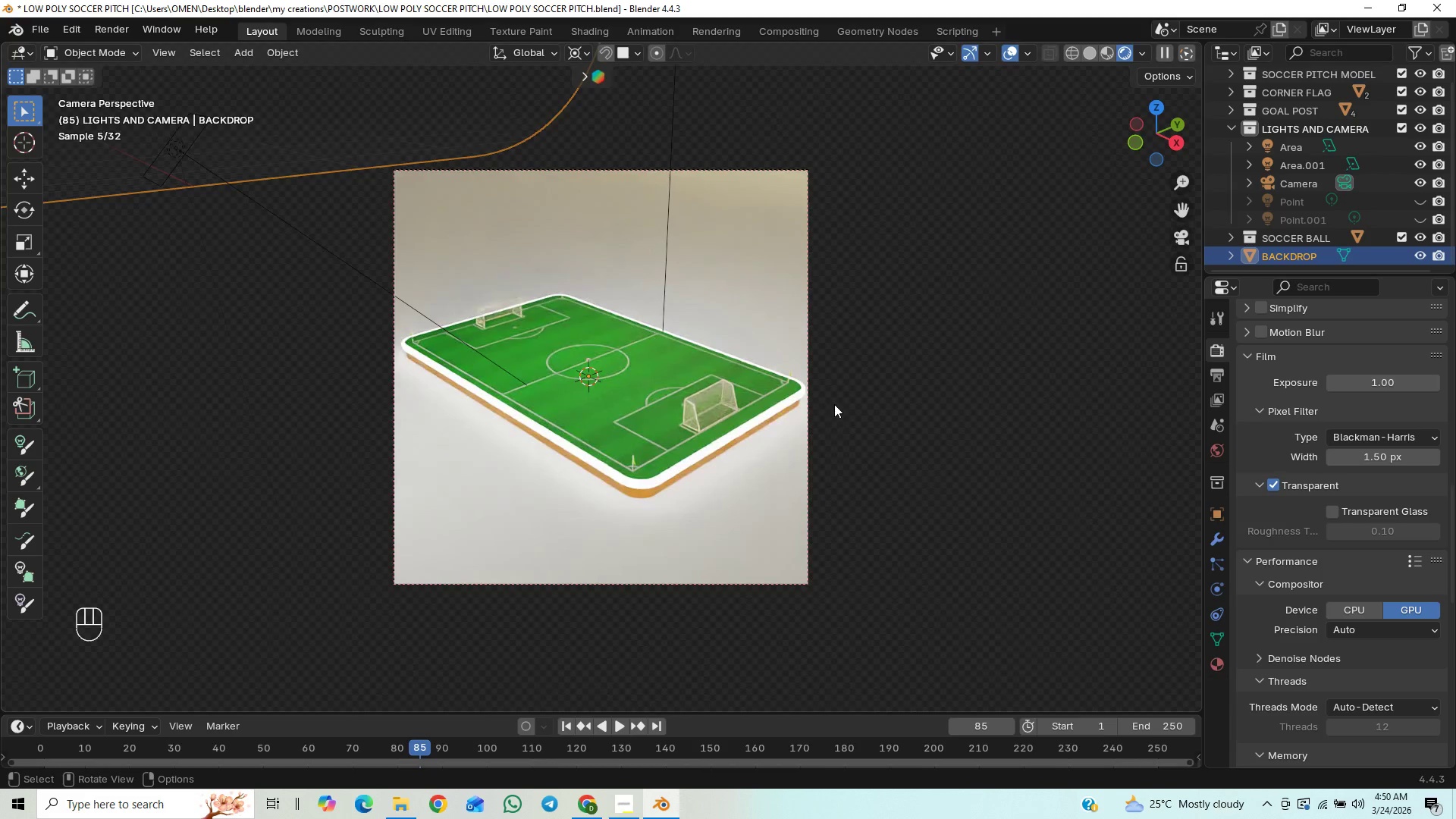 
scroll: coordinate [834, 404], scroll_direction: up, amount: 2.0
 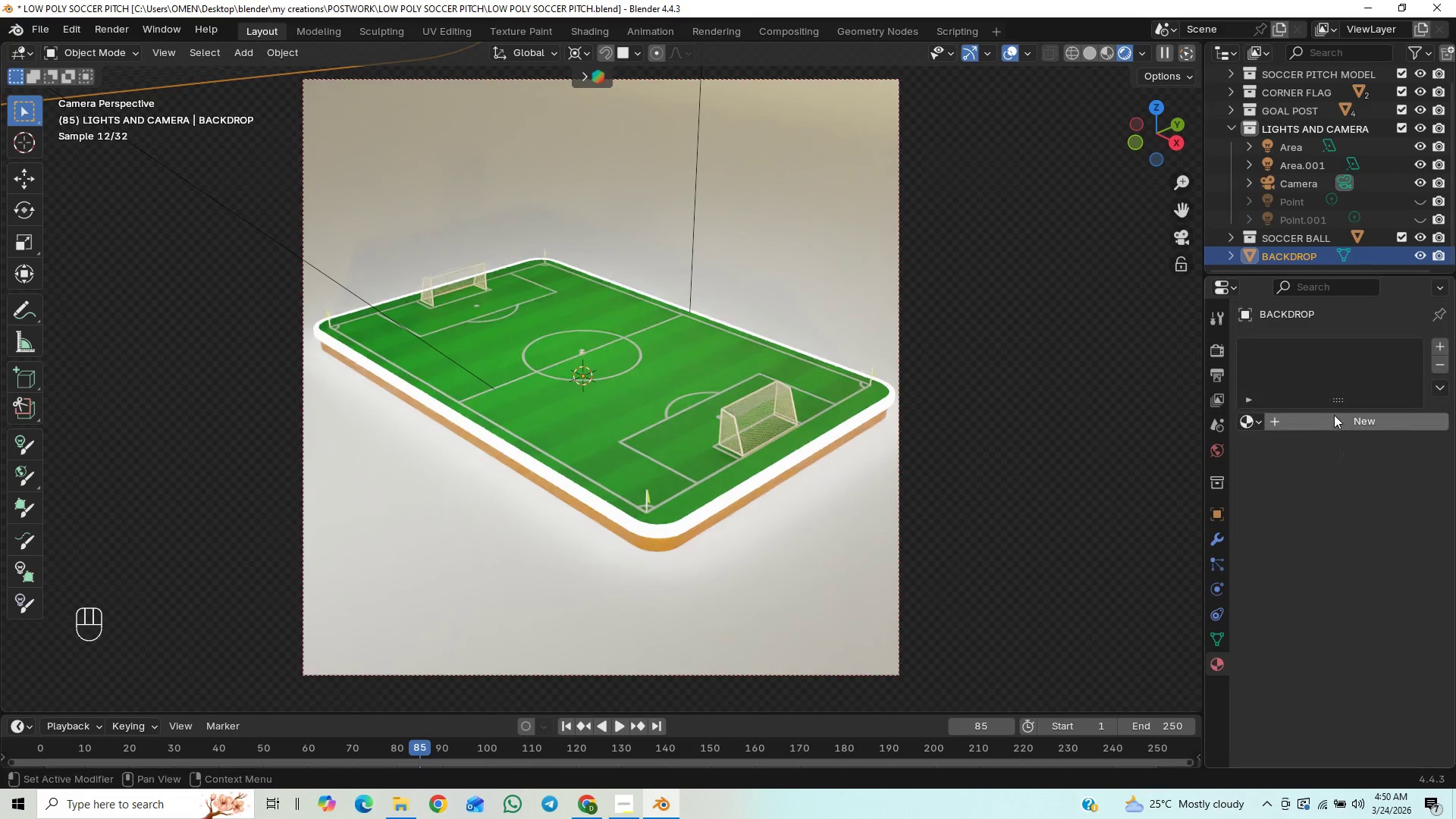 
left_click([1333, 414])
 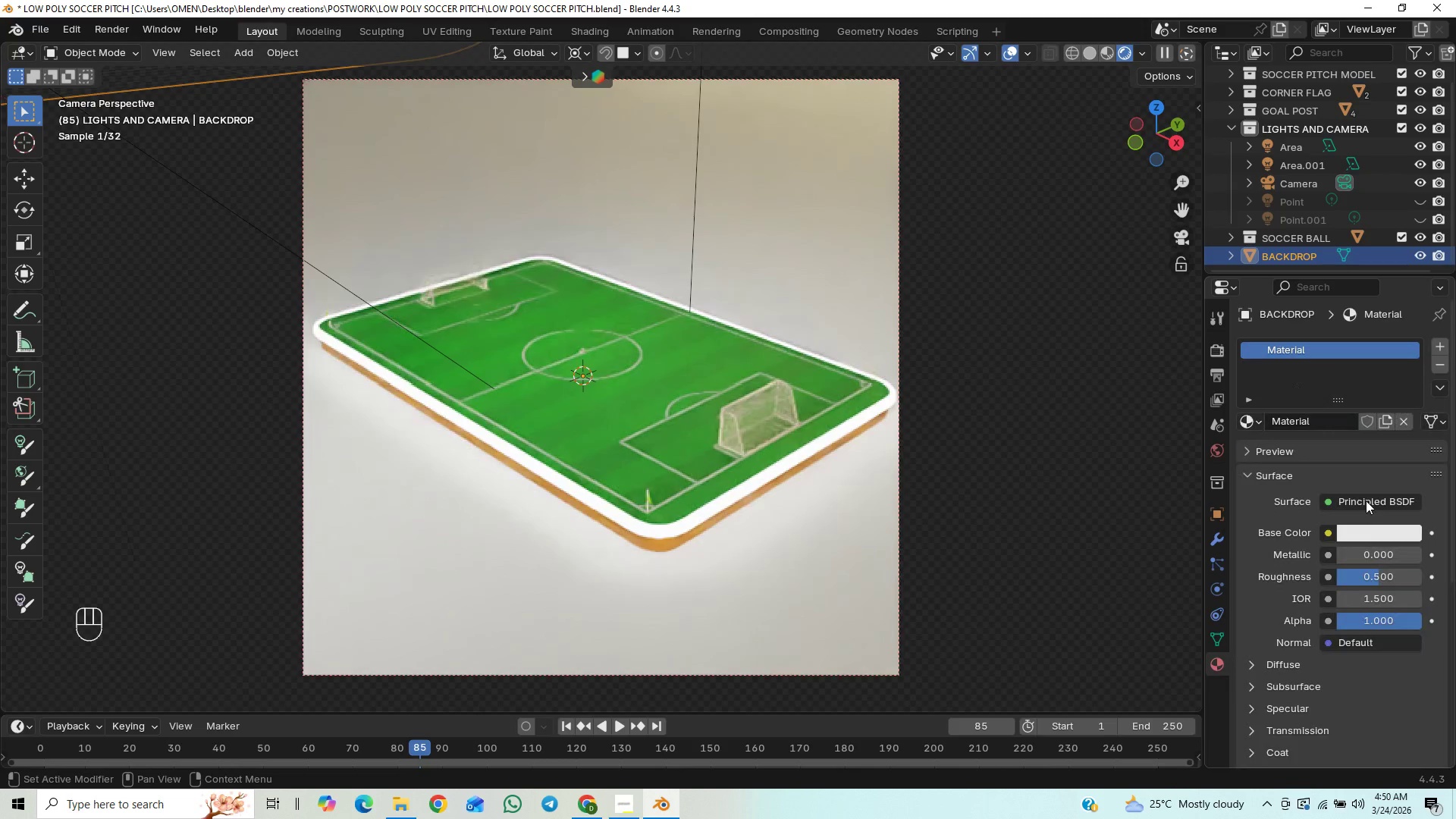 
left_click([1363, 529])
 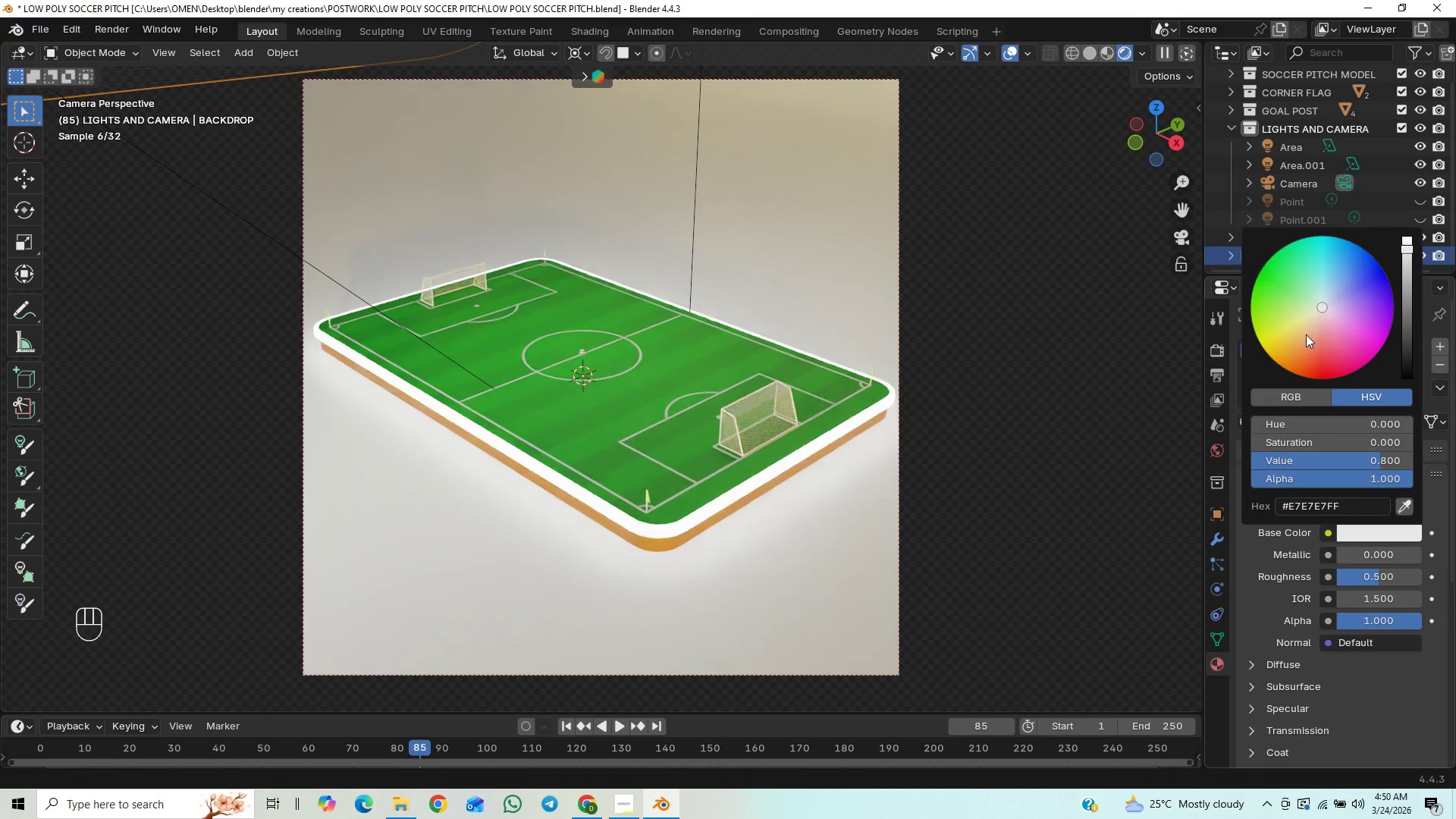 
left_click_drag(start_coordinate=[1310, 319], to_coordinate=[1364, 329])
 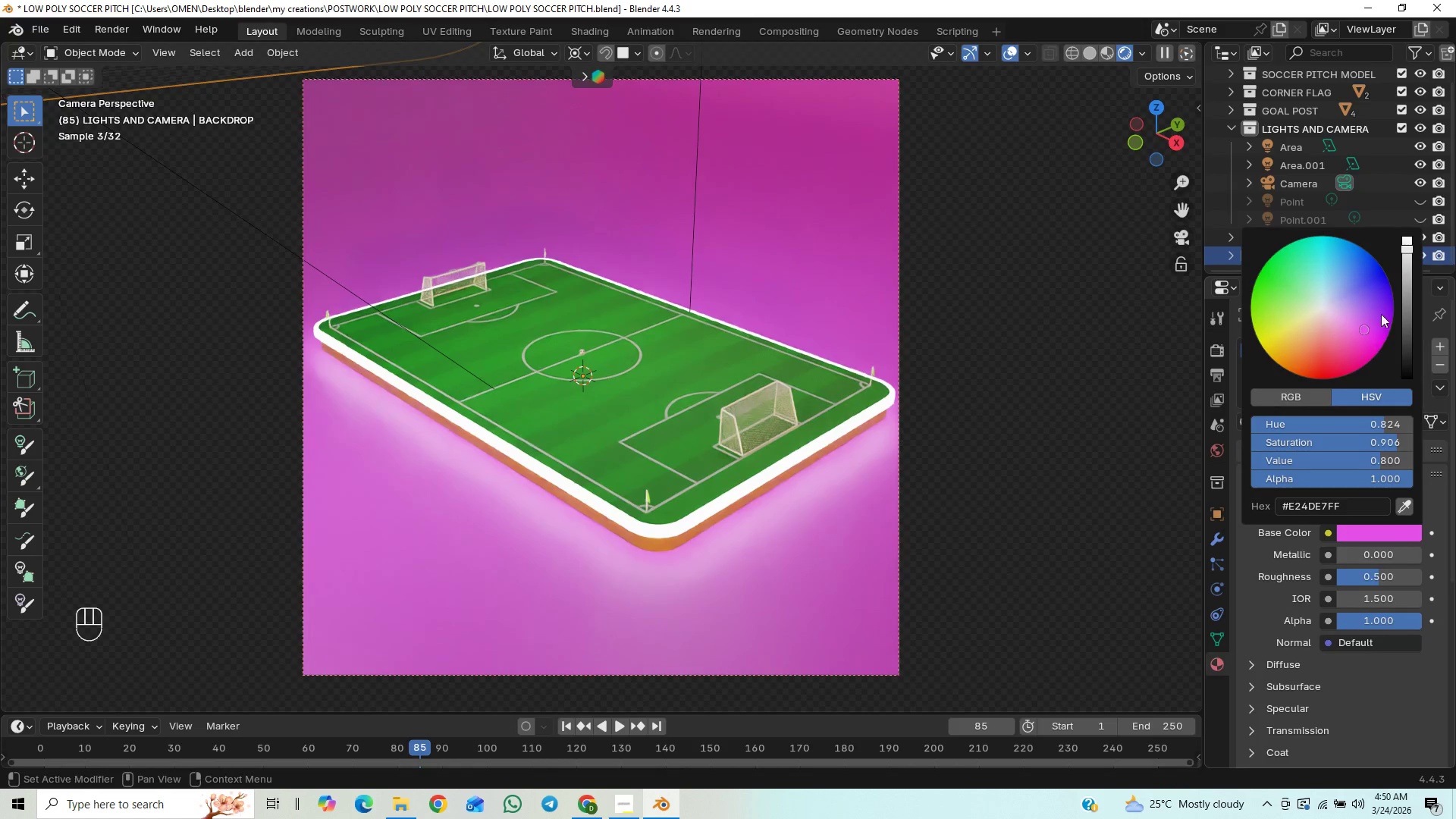 
left_click_drag(start_coordinate=[1355, 294], to_coordinate=[1378, 265])
 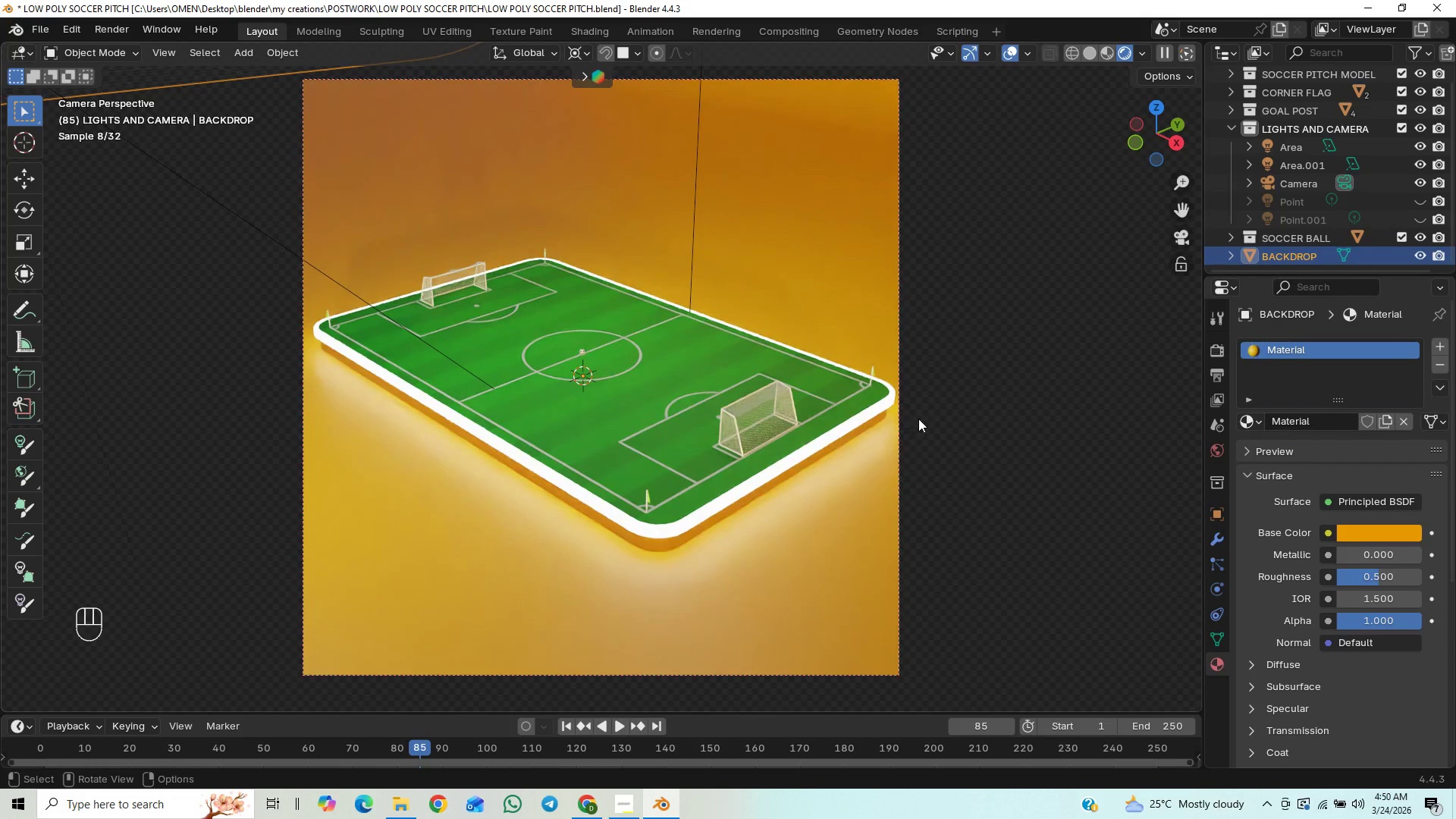 
scroll: coordinate [918, 419], scroll_direction: down, amount: 3.0
 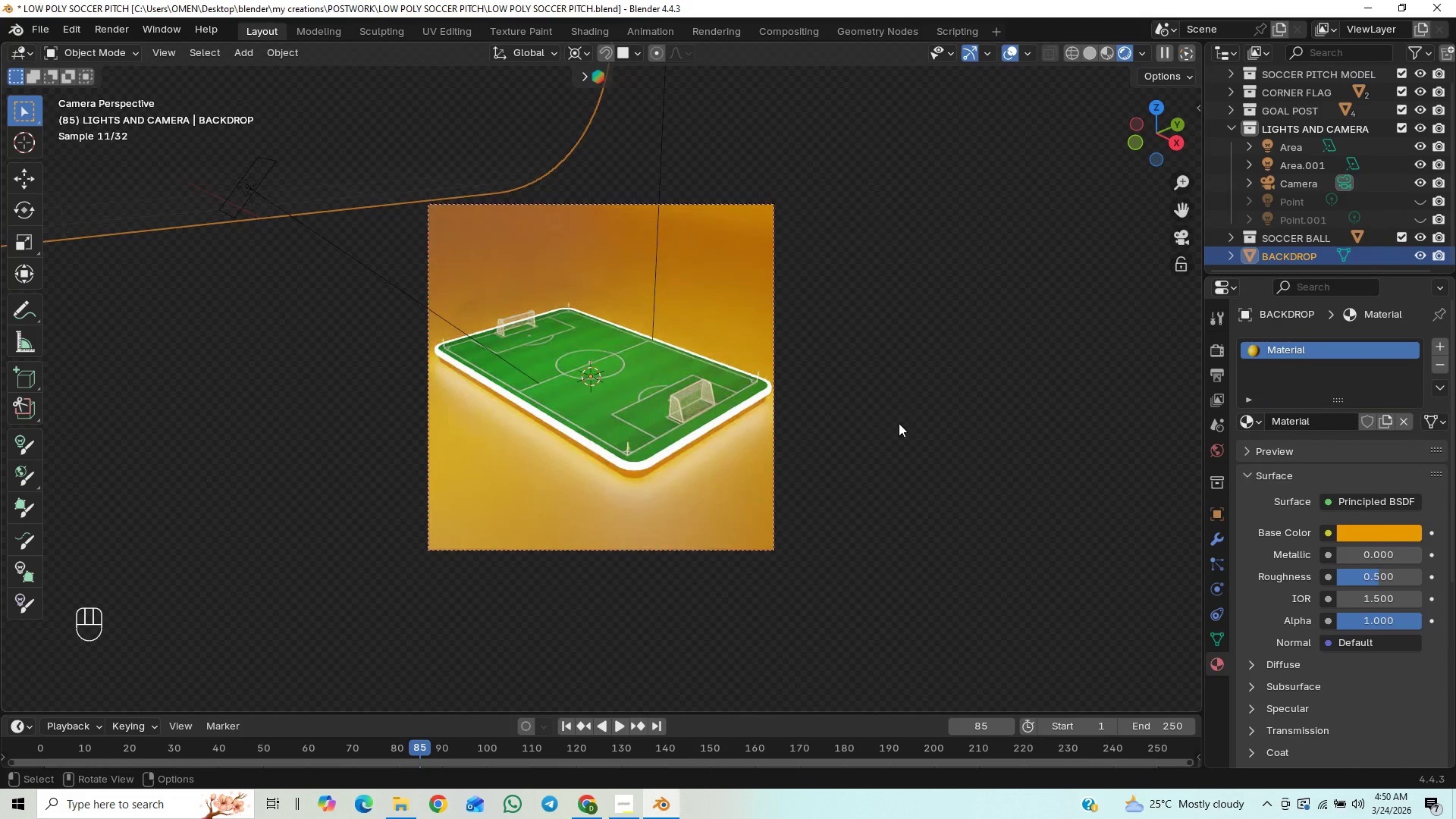 
scroll: coordinate [899, 423], scroll_direction: up, amount: 1.0
 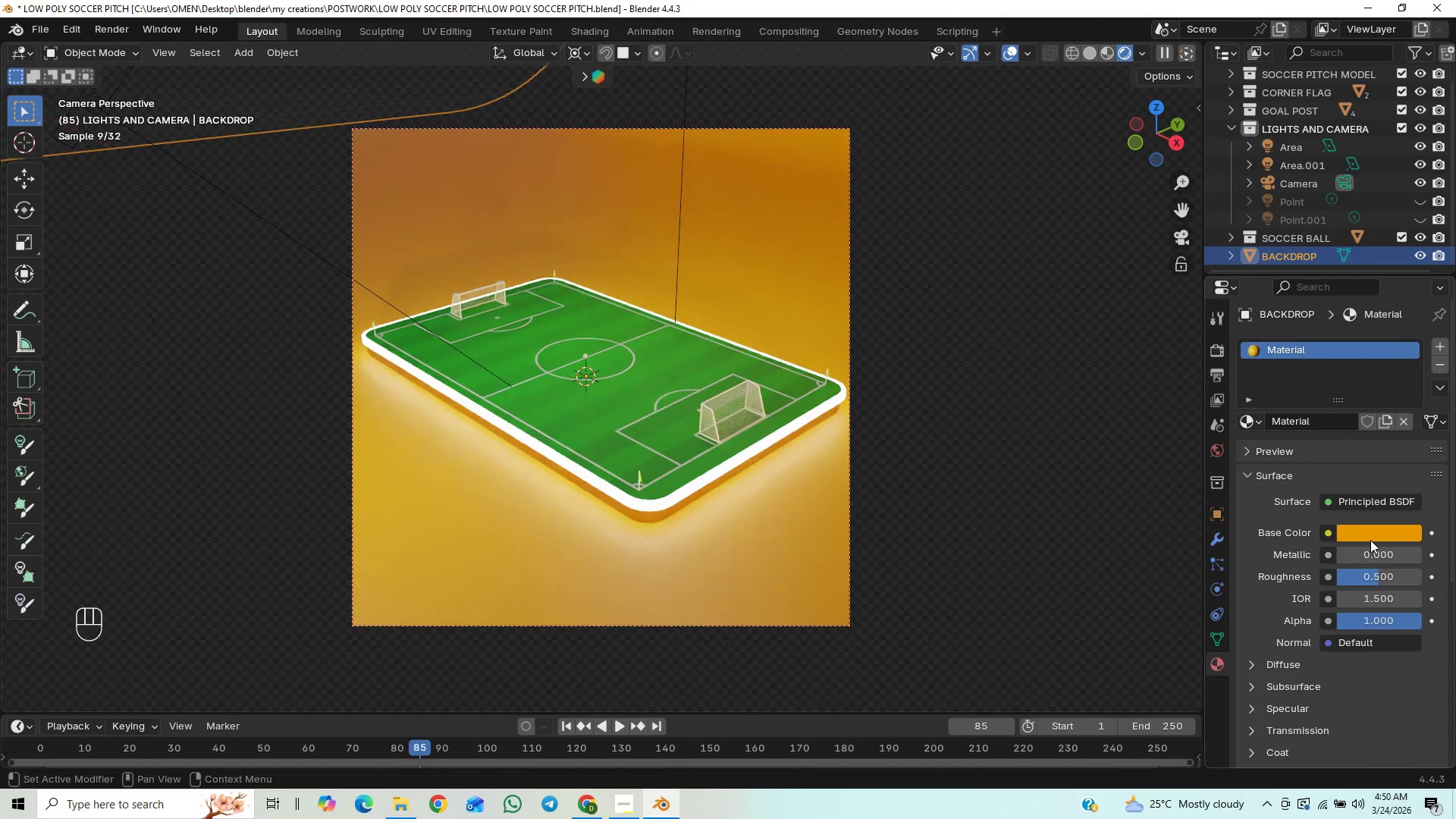 
left_click([1373, 537])
 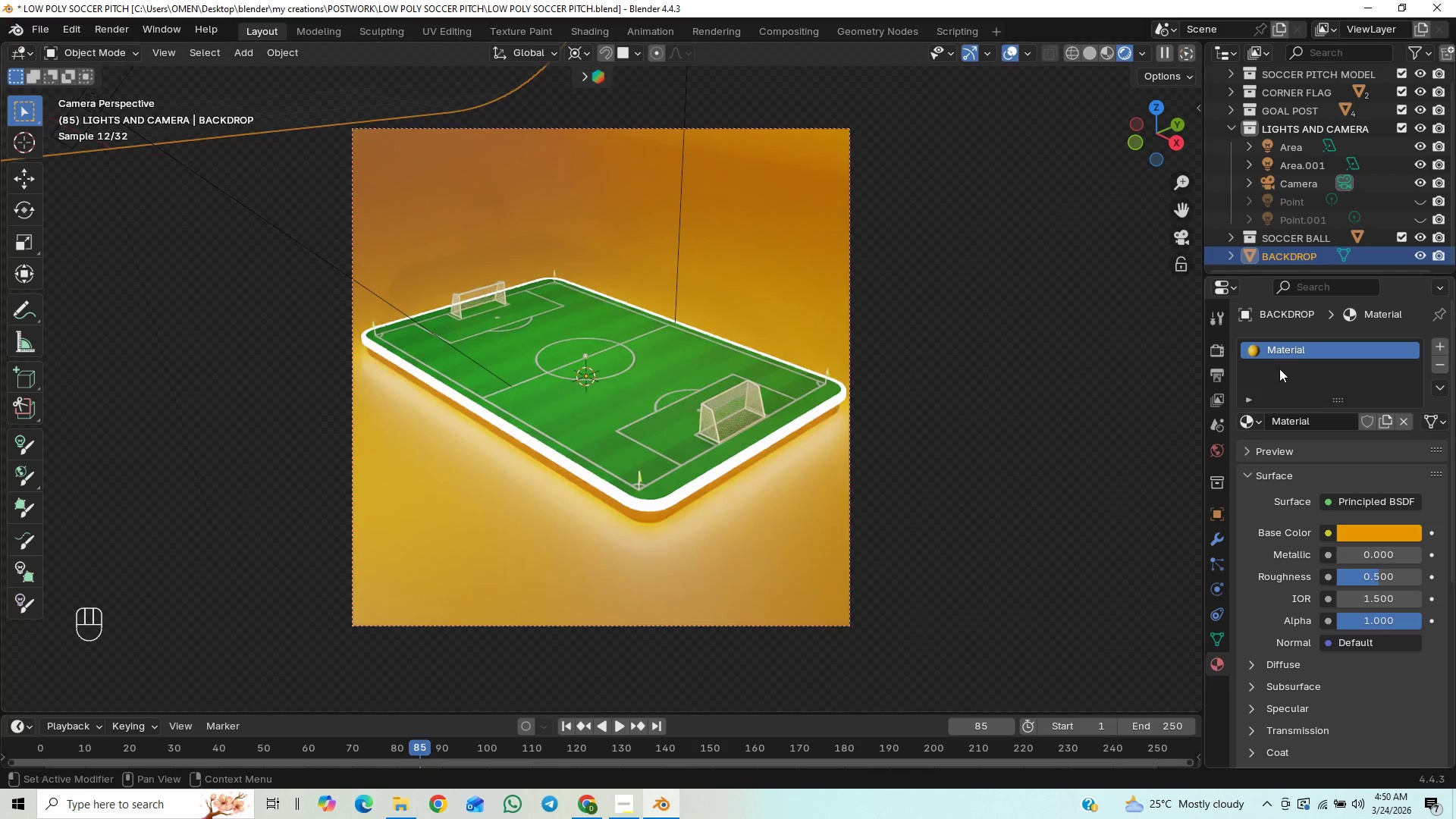 
left_click([1350, 529])
 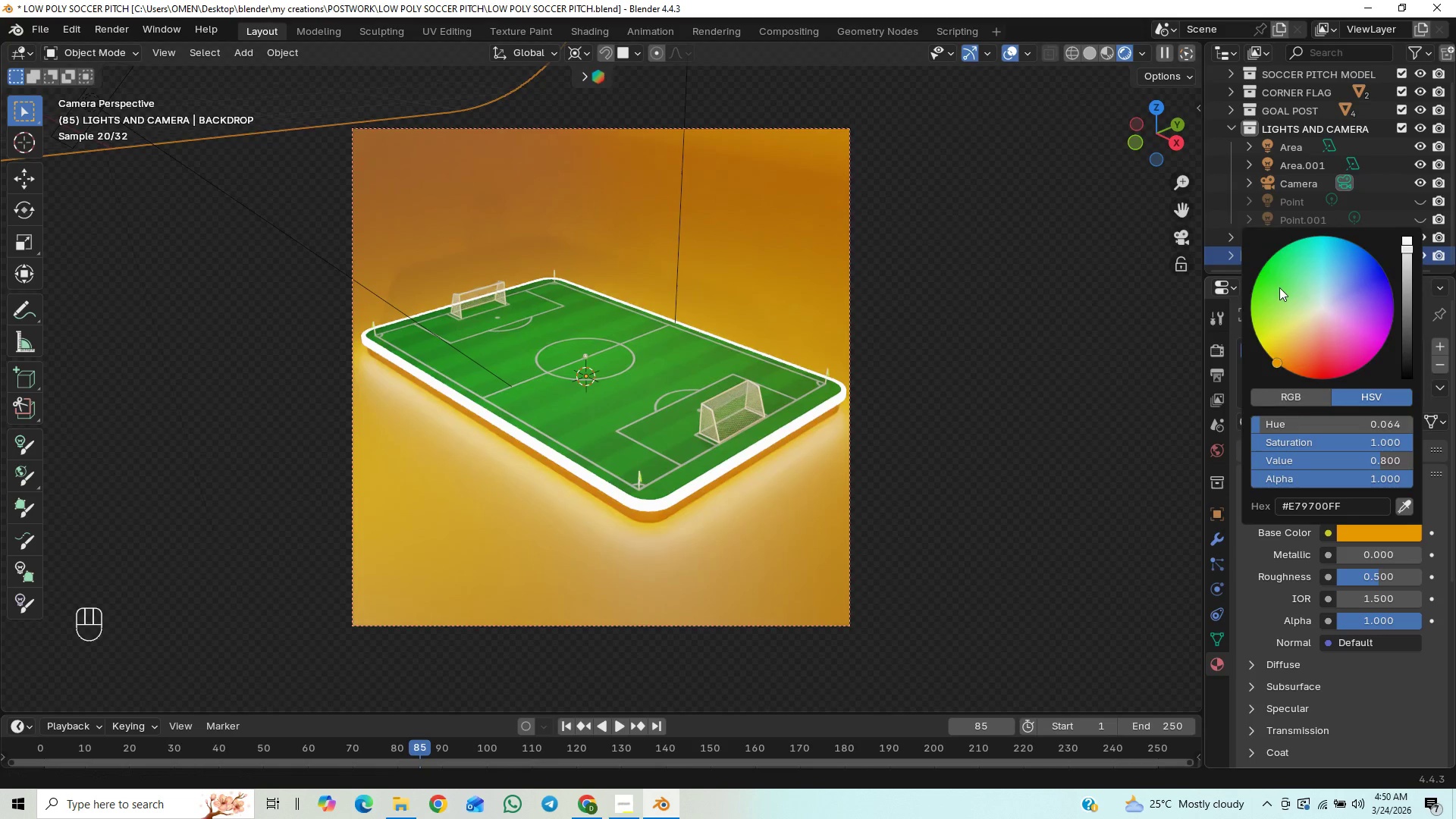 
left_click_drag(start_coordinate=[1281, 287], to_coordinate=[1315, 358])
 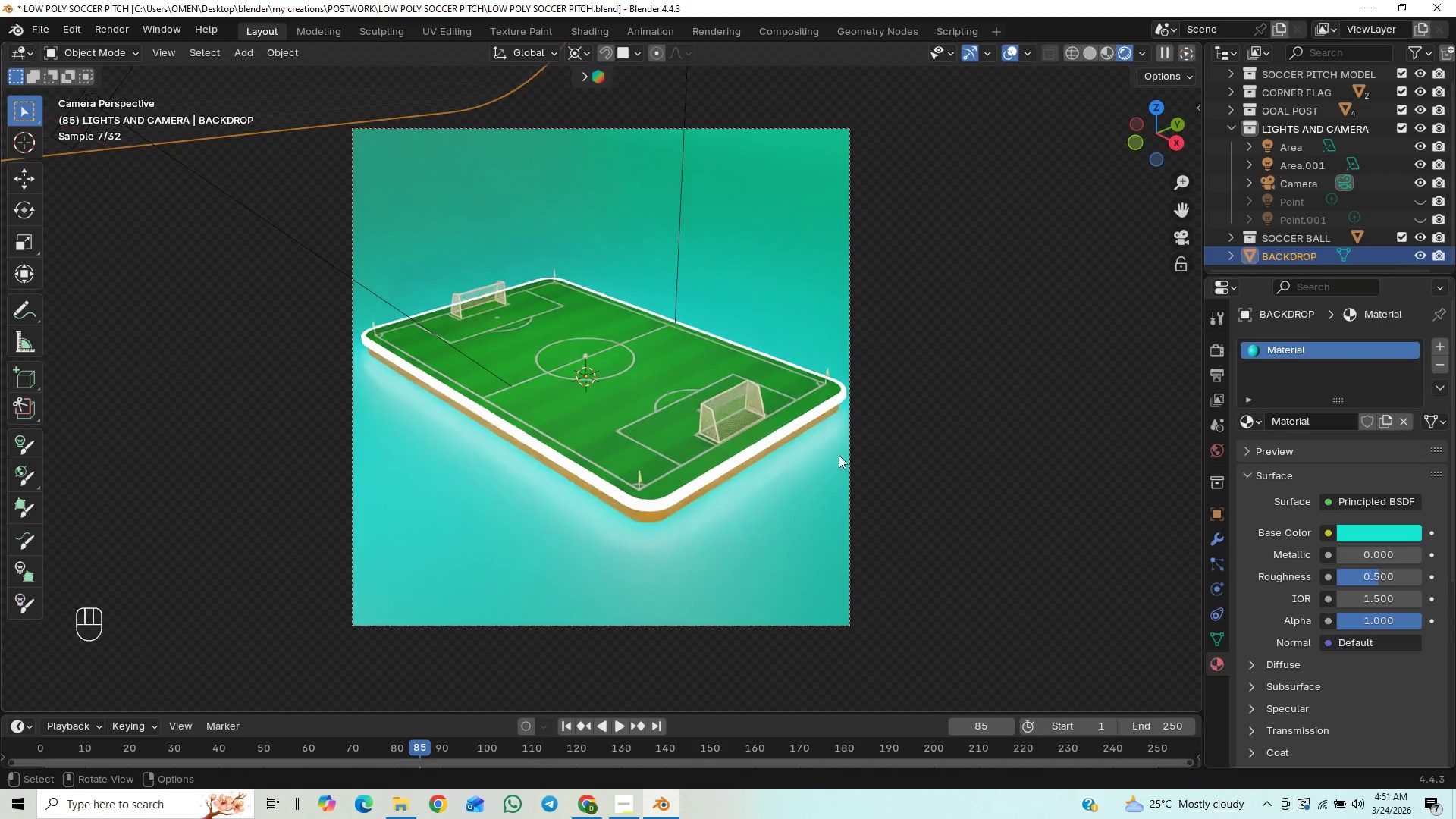 
scroll: coordinate [811, 446], scroll_direction: up, amount: 1.0
 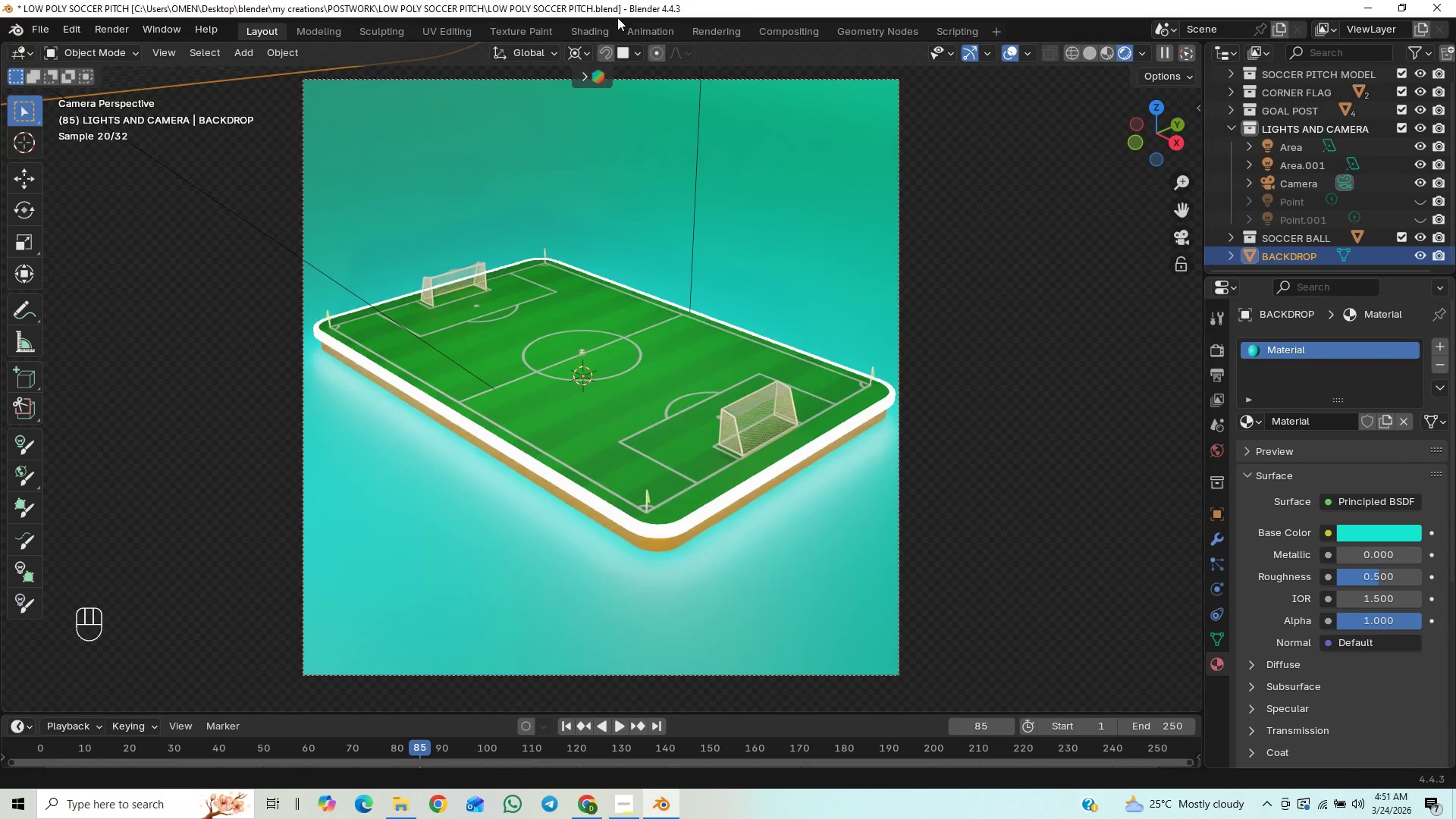 
wait(5.96)
 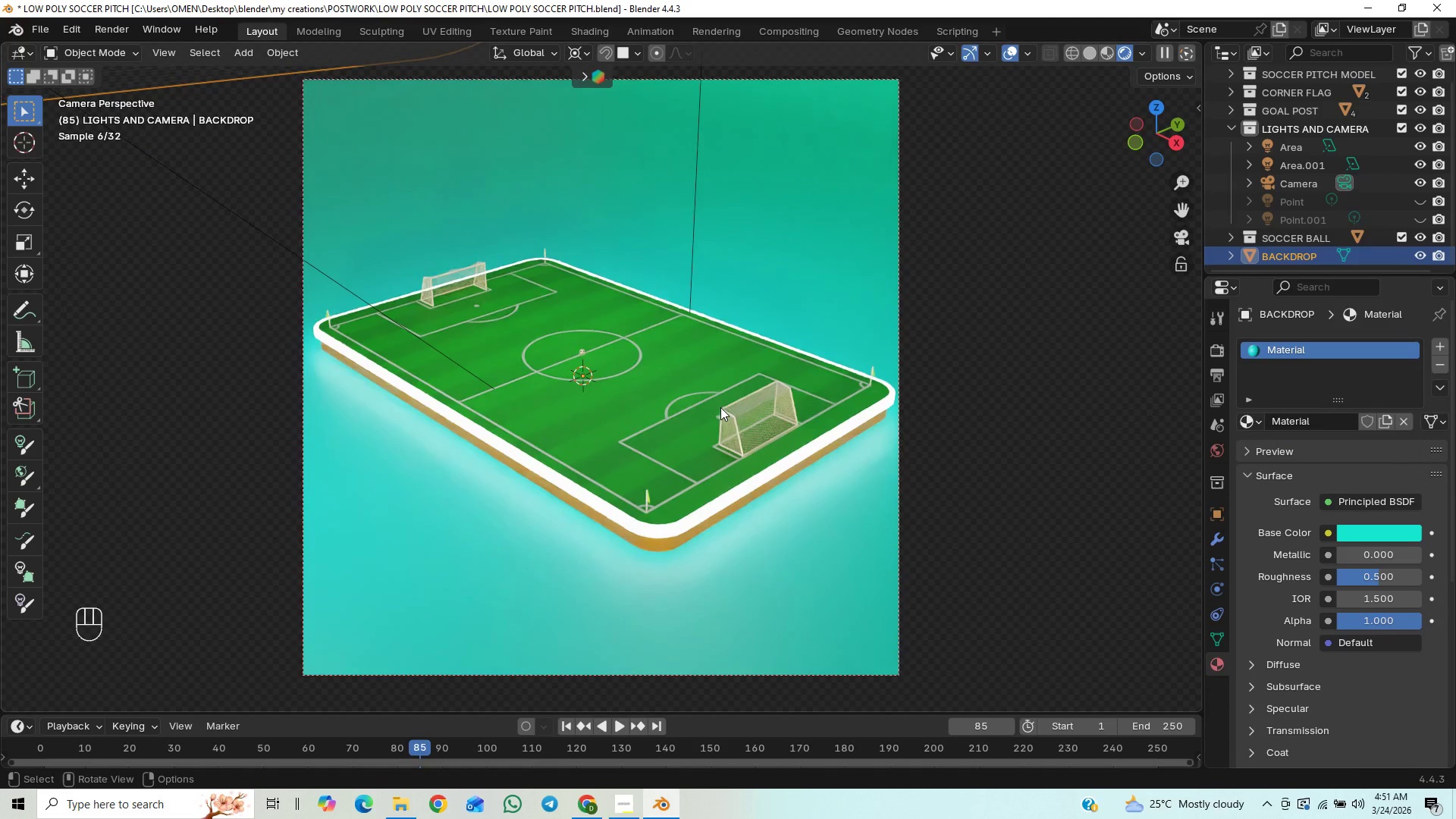 
scroll: coordinate [680, 581], scroll_direction: up, amount: 1.0
 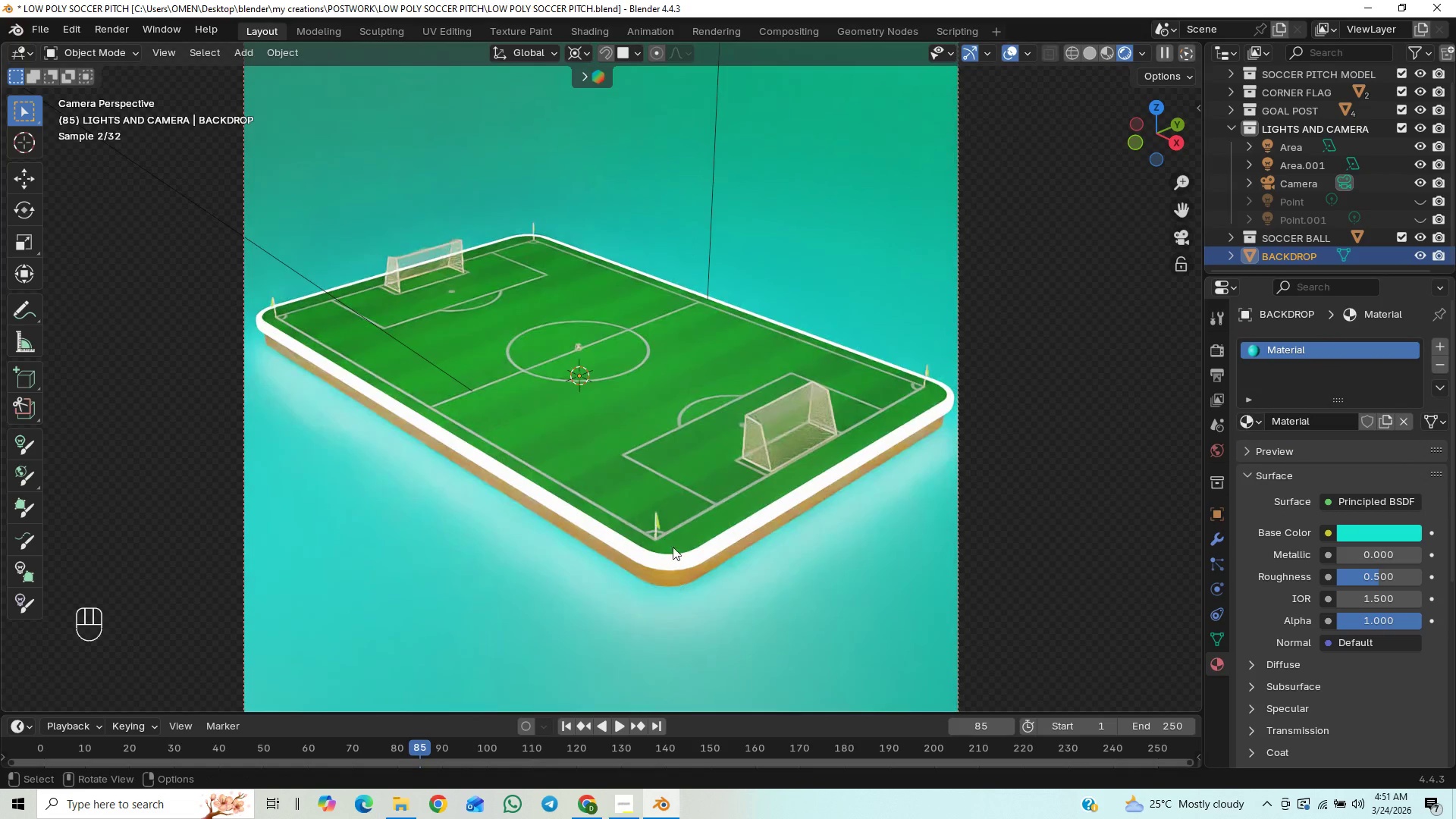 
double_click([674, 541])
 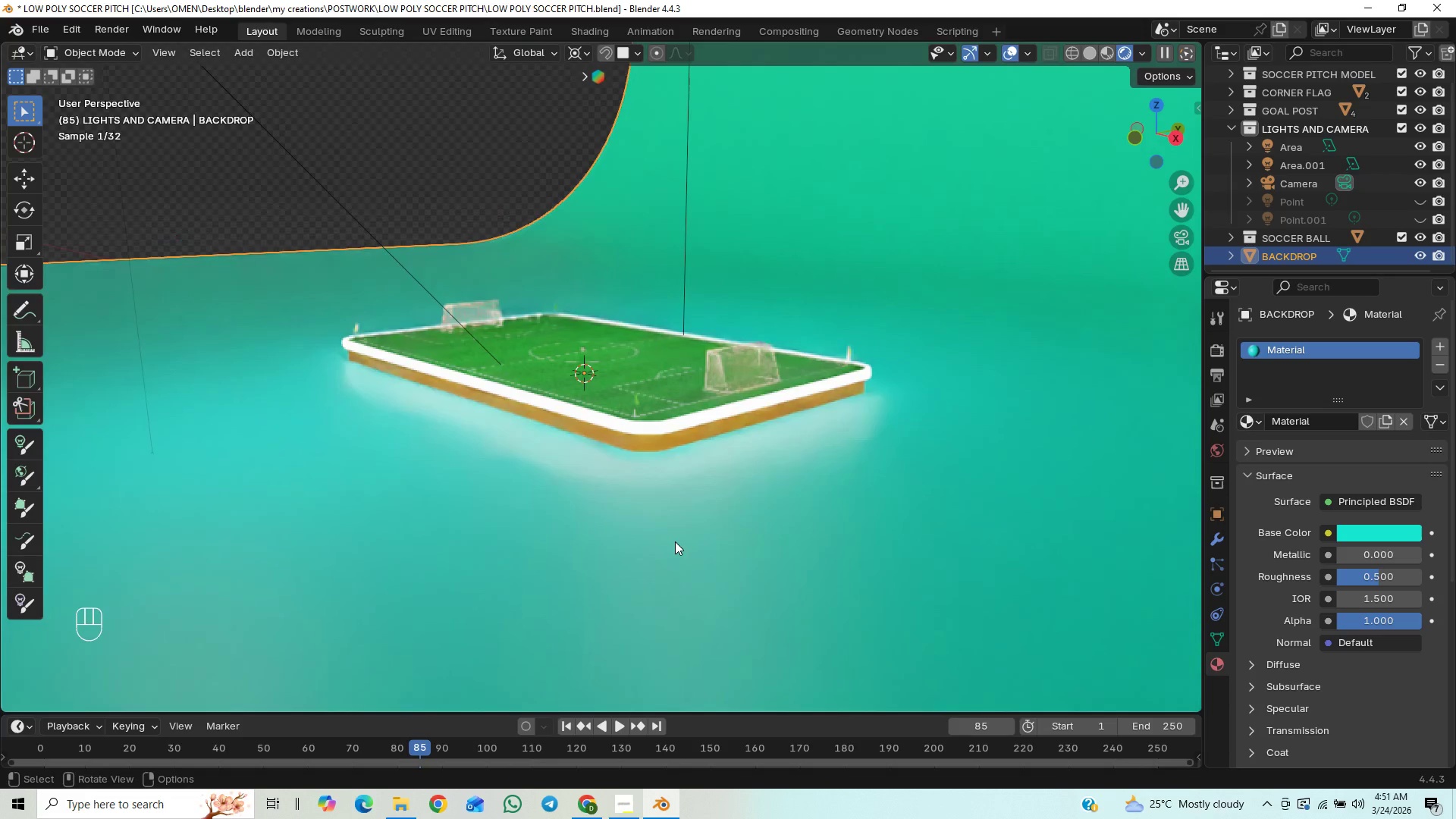 
scroll: coordinate [679, 546], scroll_direction: up, amount: 3.0
 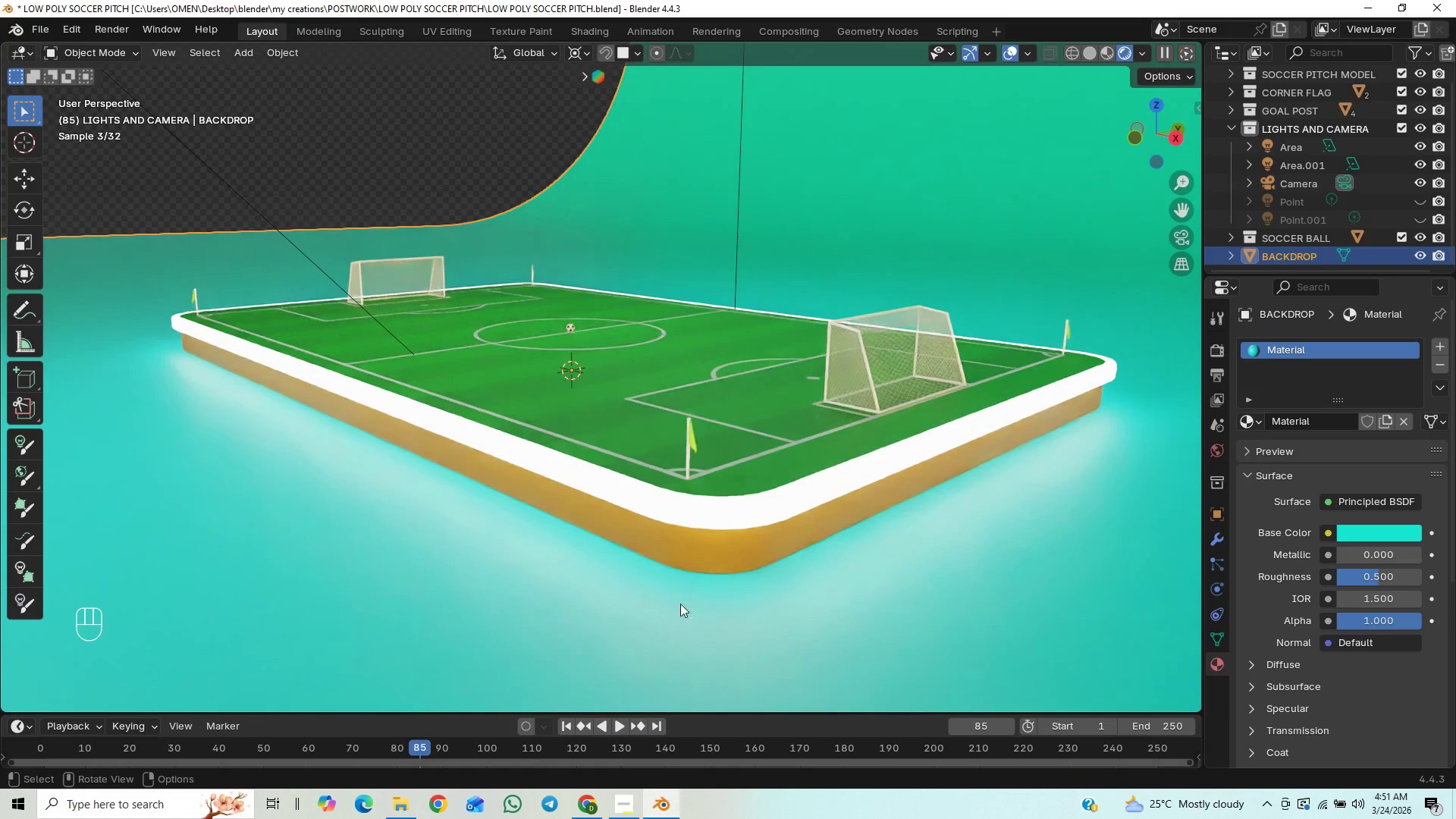 
left_click([721, 554])
 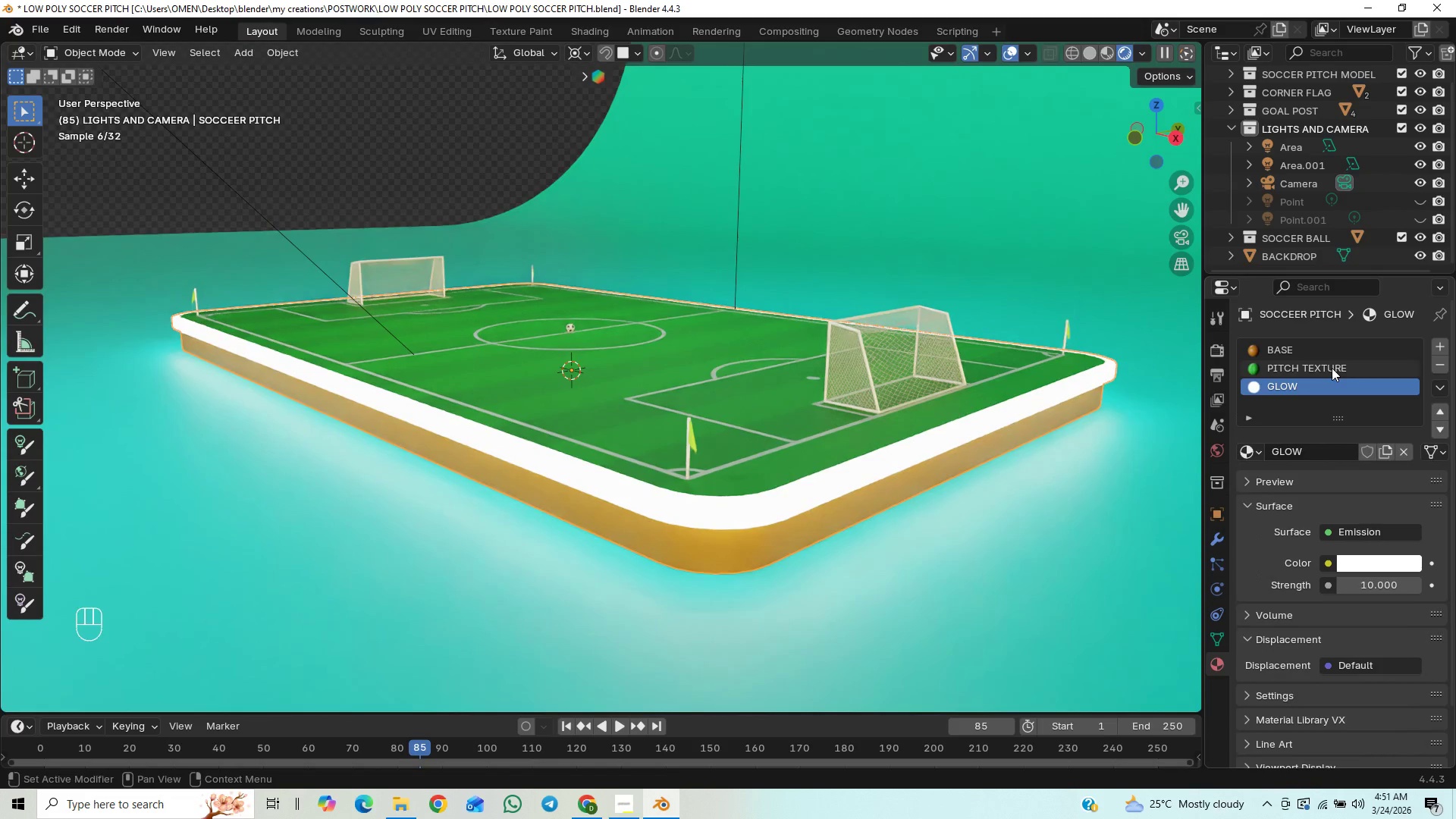 
left_click([1329, 350])
 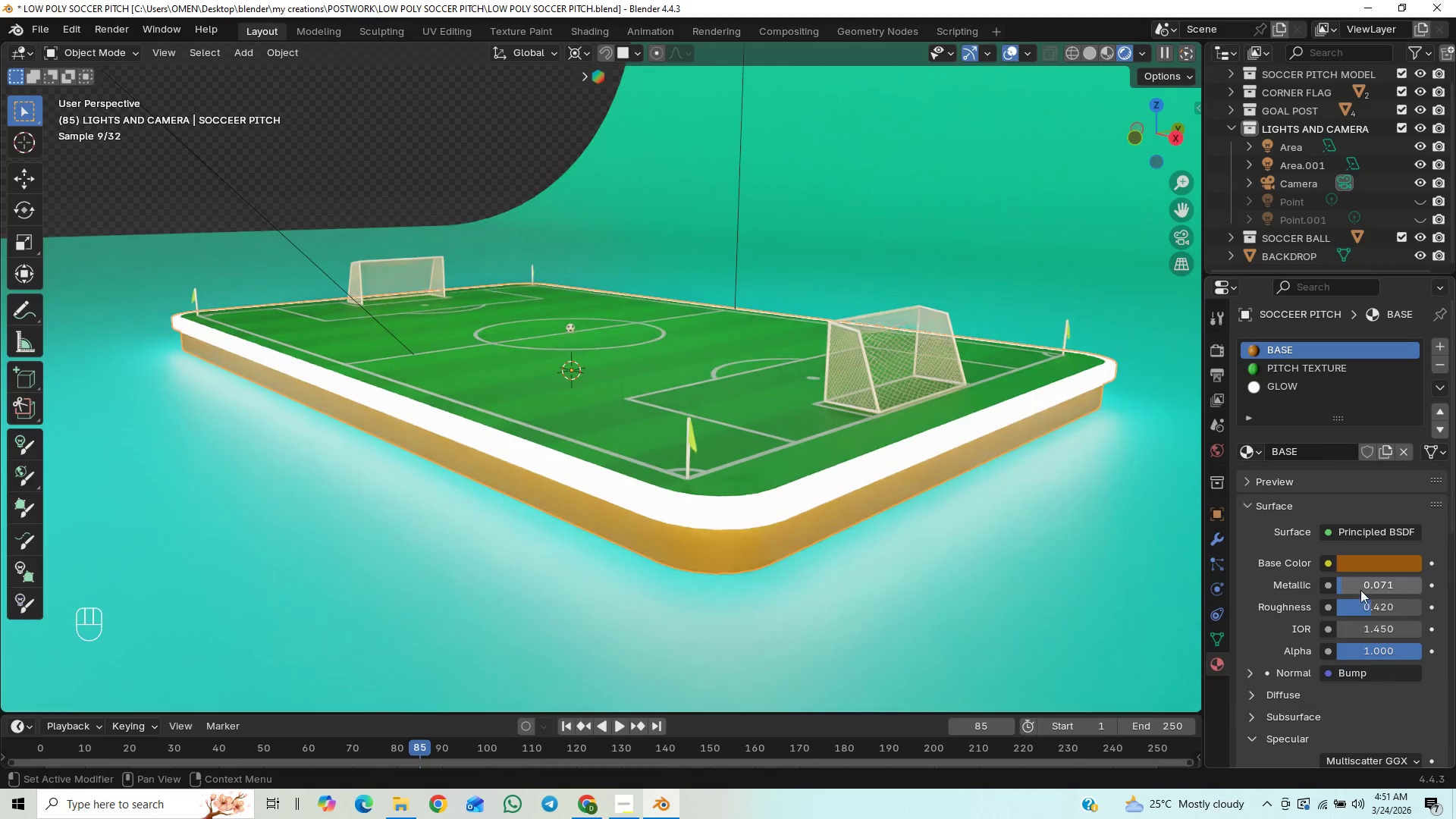 
left_click_drag(start_coordinate=[1347, 589], to_coordinate=[206, 575])
 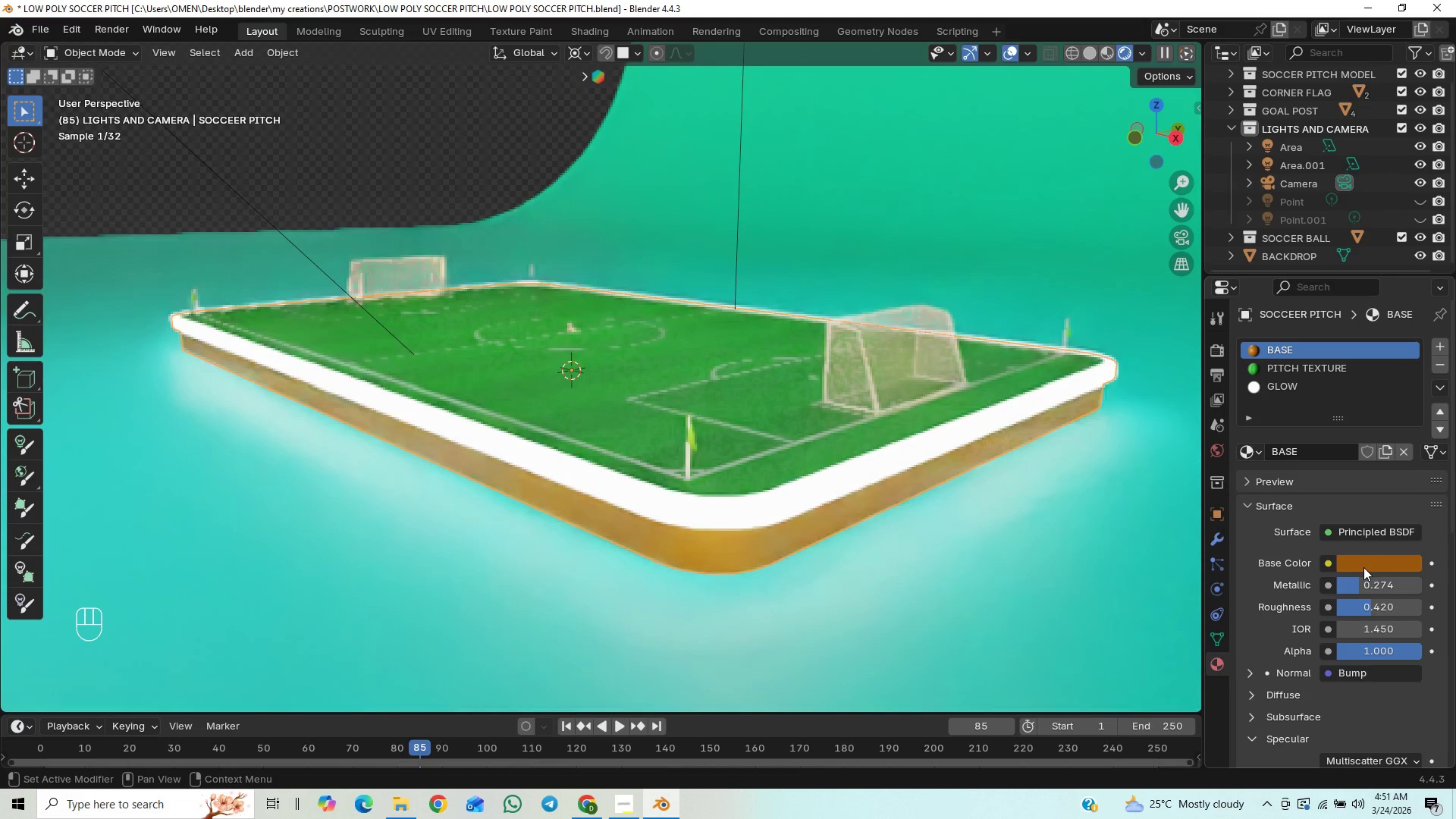 
left_click([1363, 564])
 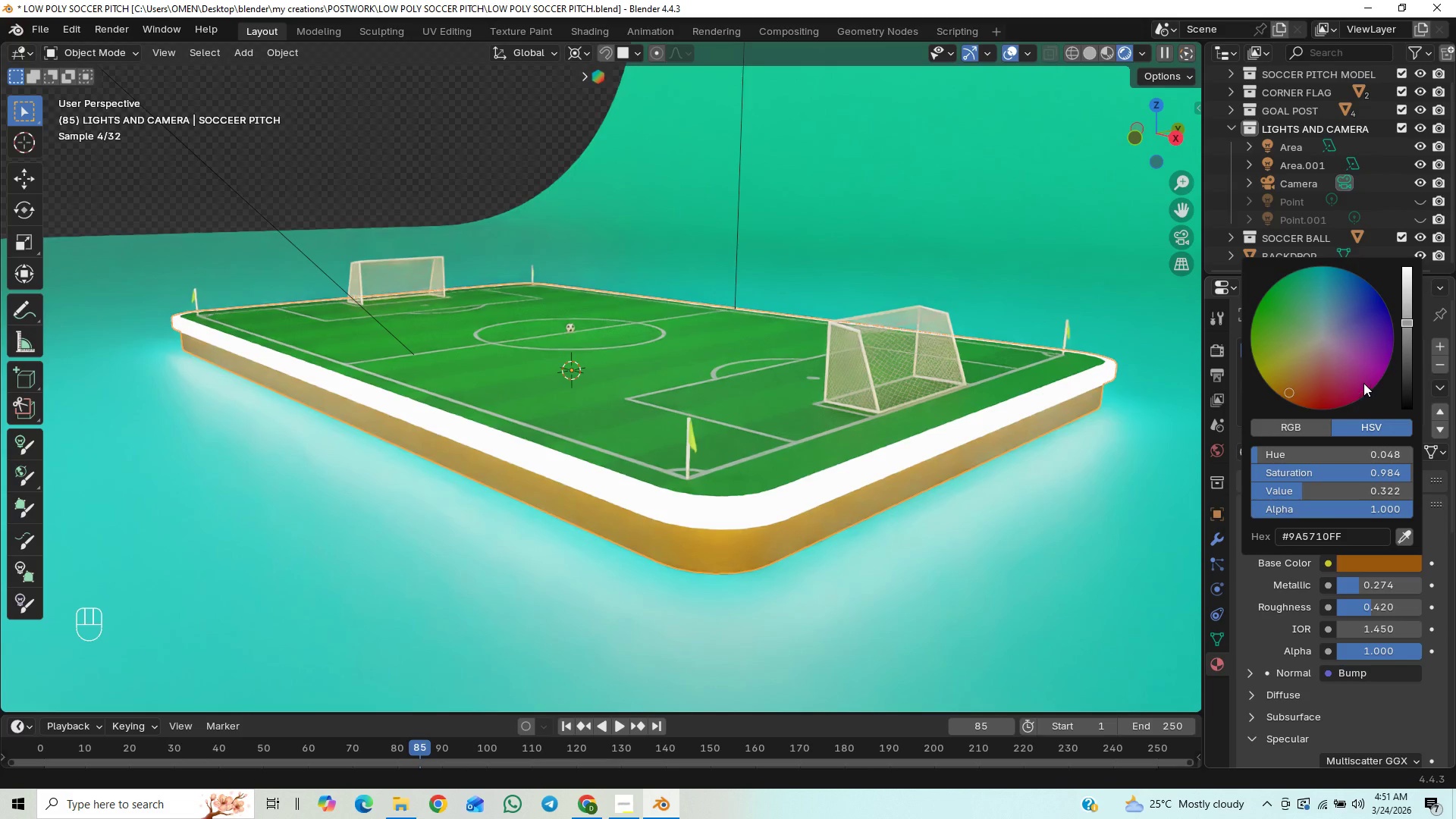 
left_click_drag(start_coordinate=[1338, 376], to_coordinate=[1357, 382])
 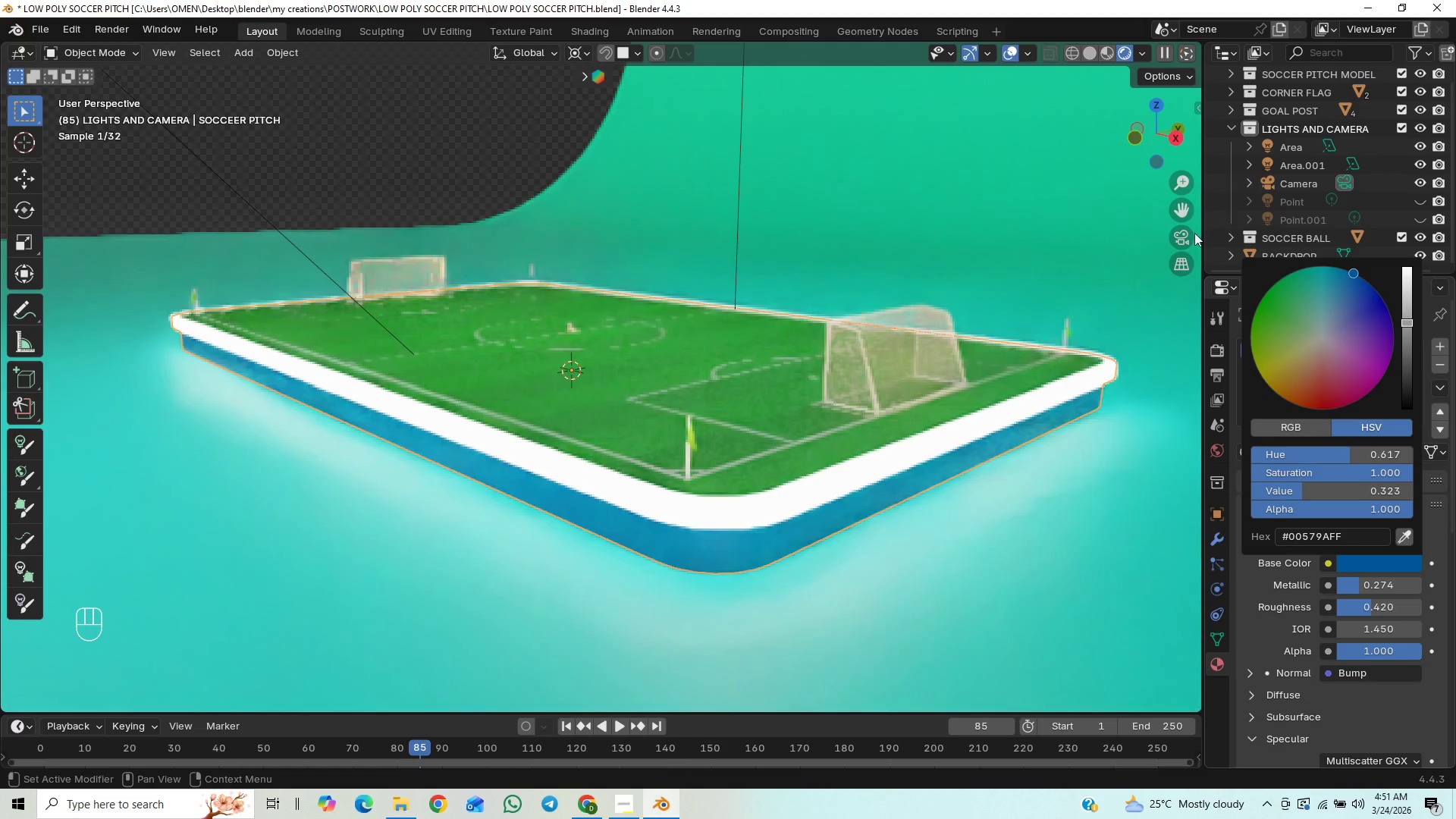 
left_click([1181, 239])
 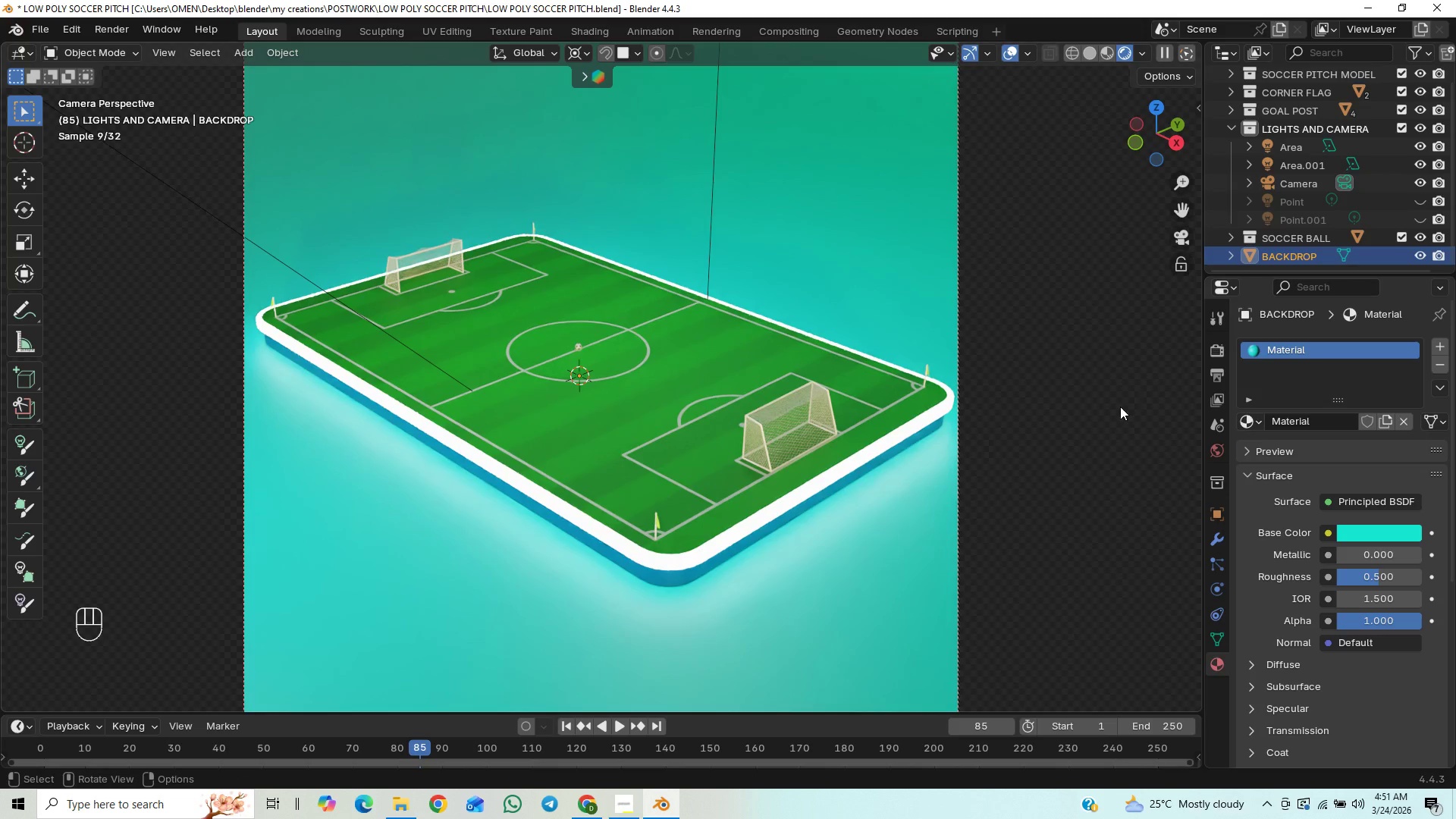 
wait(7.05)
 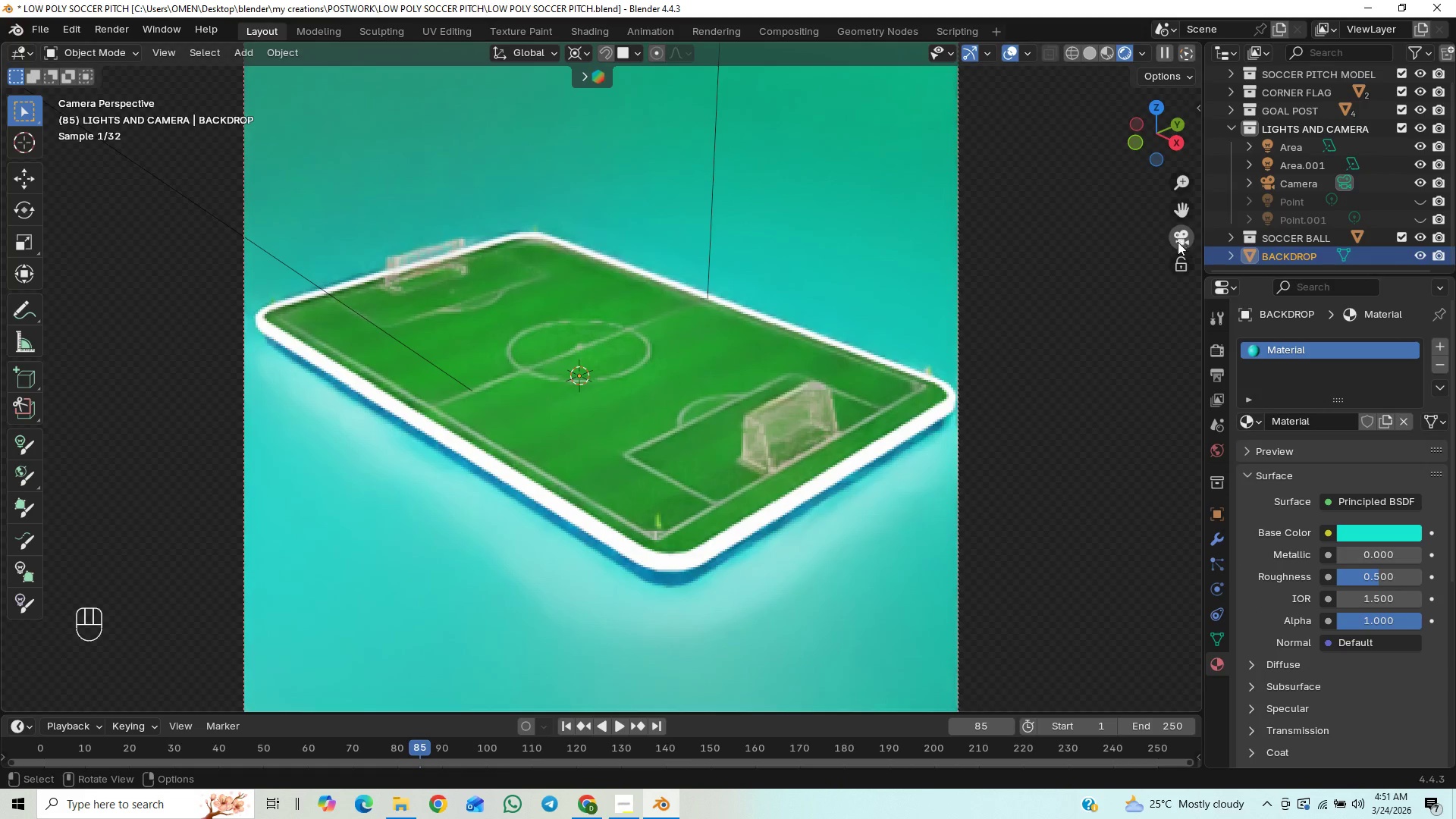 
key(Control+Z)
 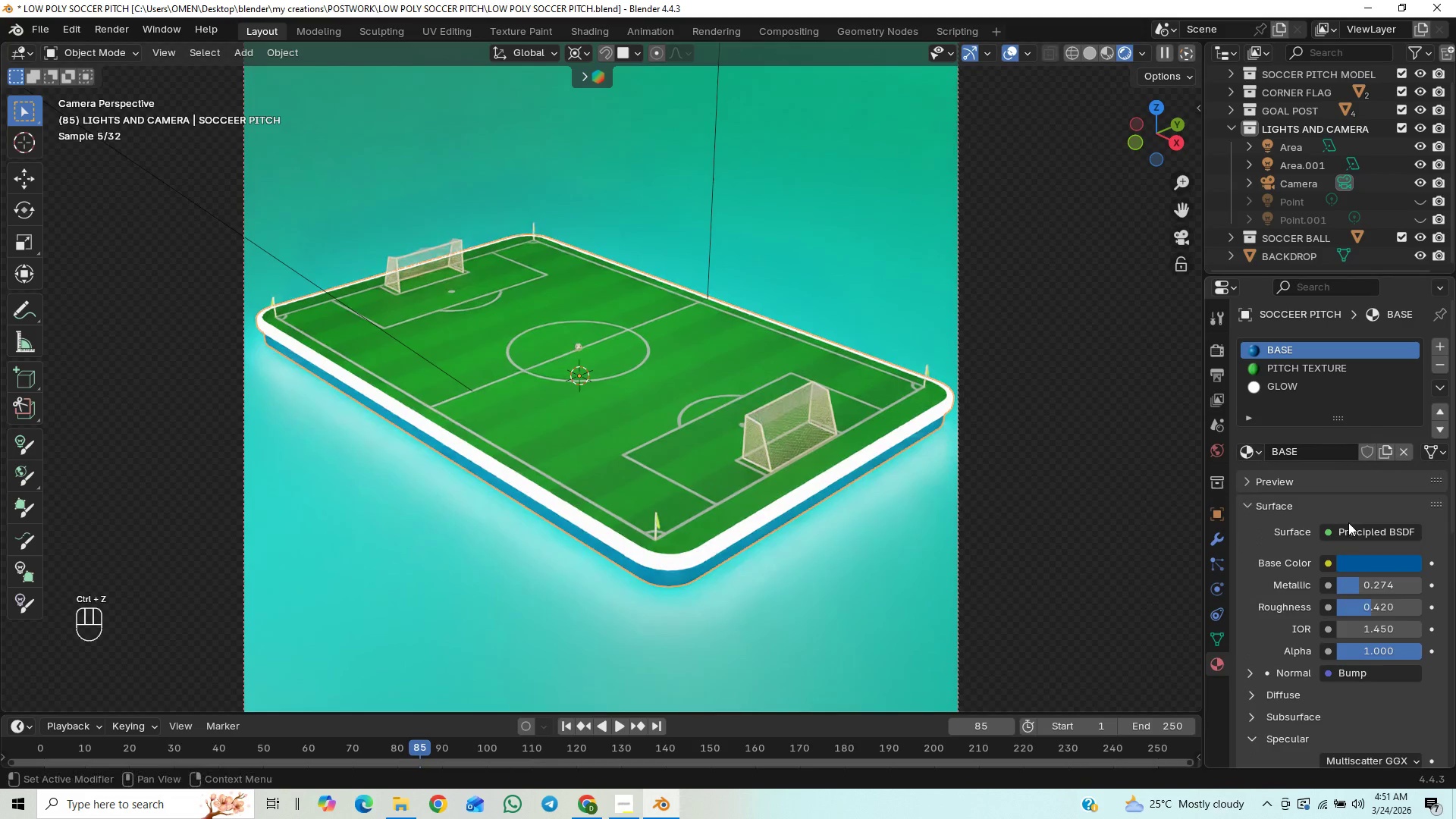 
left_click([1354, 562])
 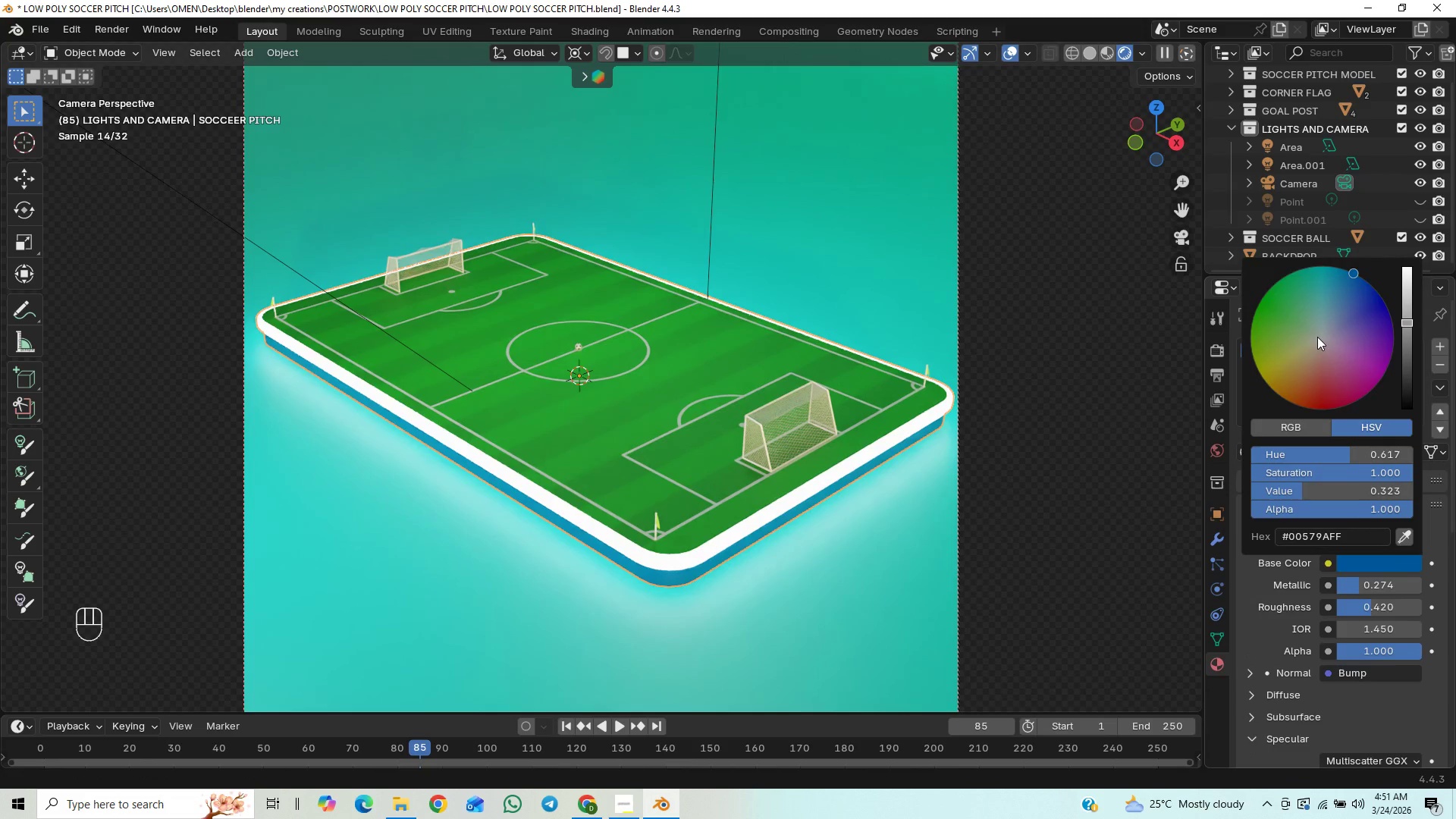 
left_click_drag(start_coordinate=[1317, 334], to_coordinate=[1285, 375])
 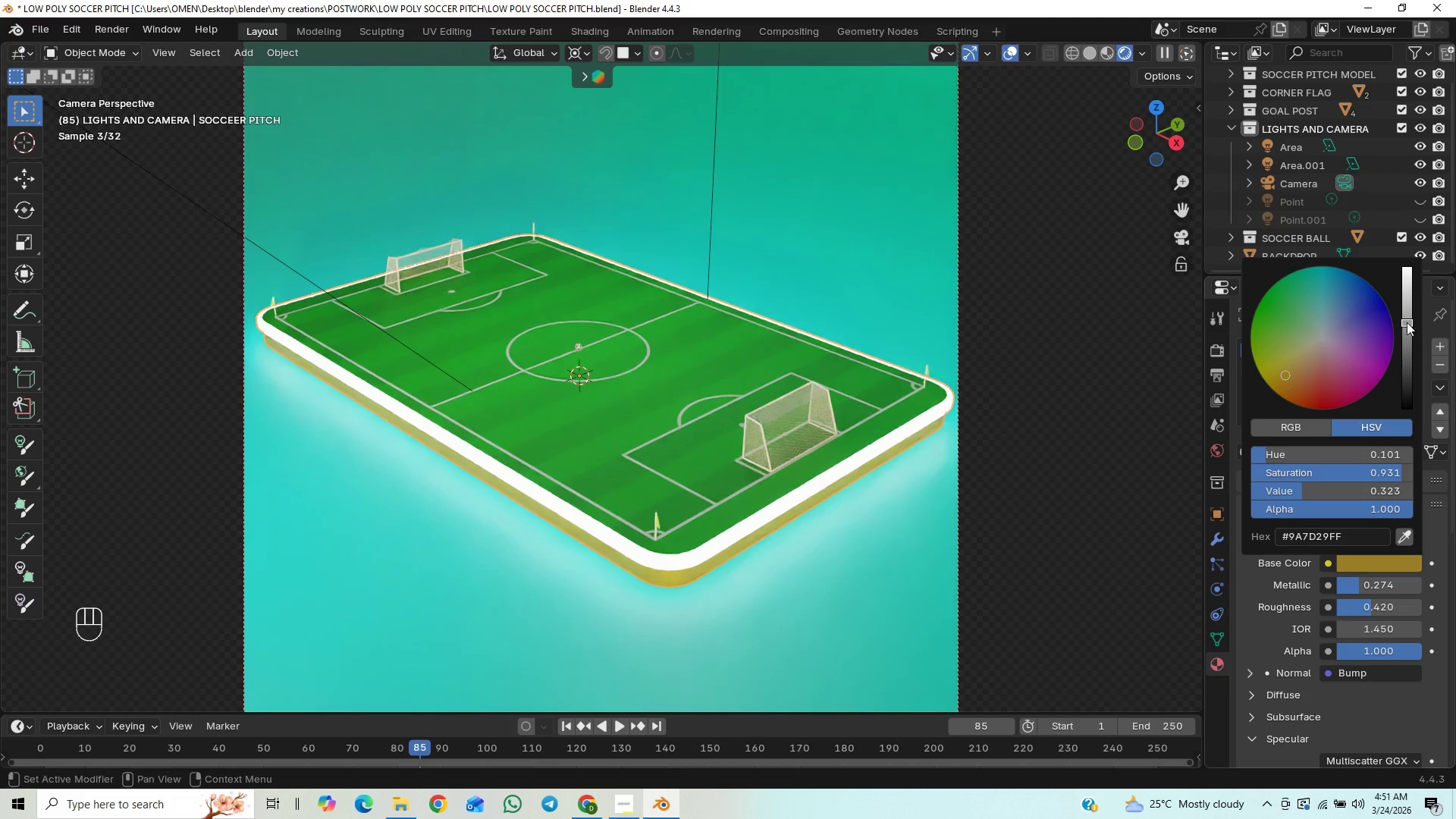 
left_click_drag(start_coordinate=[1408, 328], to_coordinate=[1407, 371])
 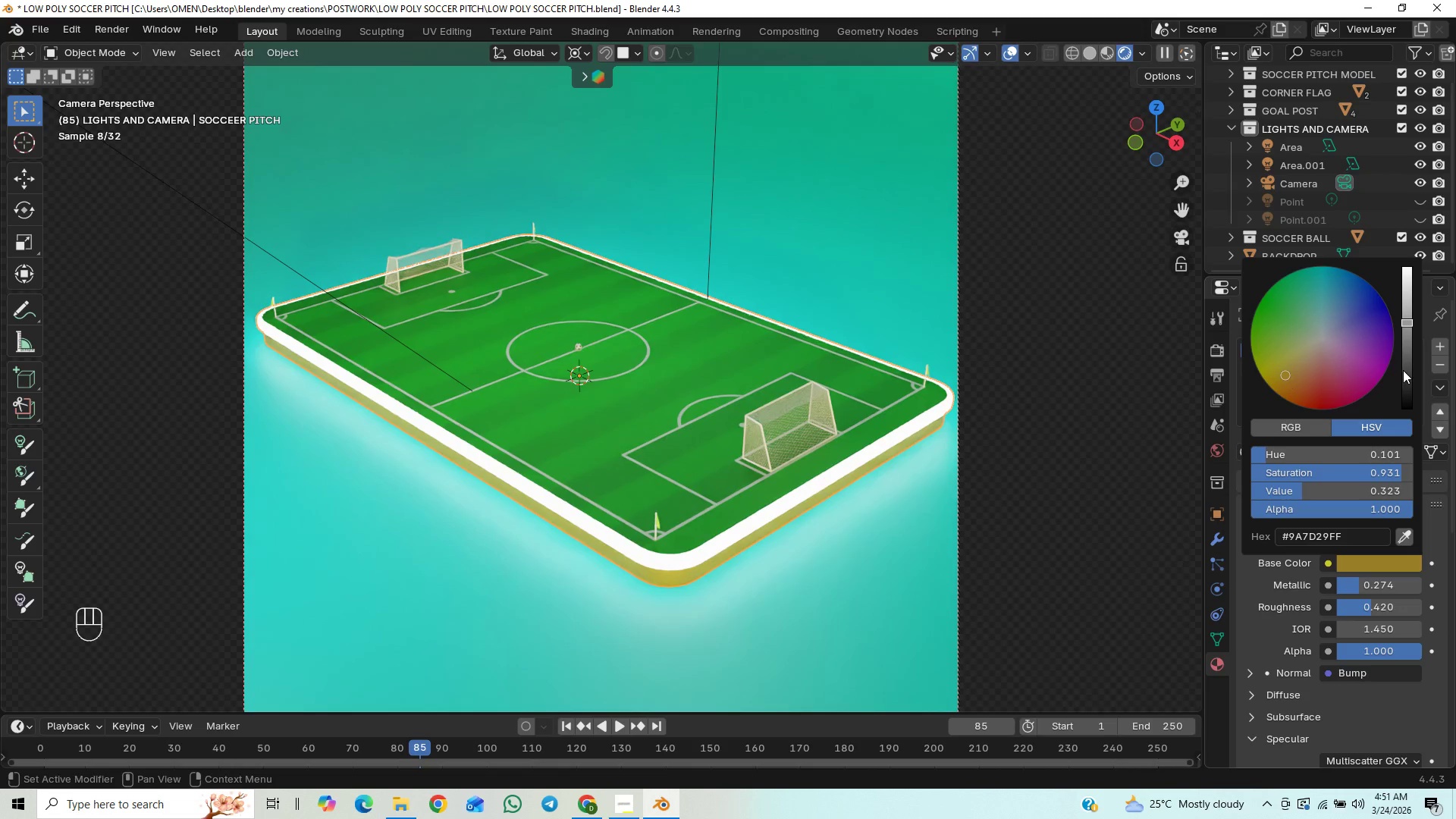 
left_click([1403, 370])
 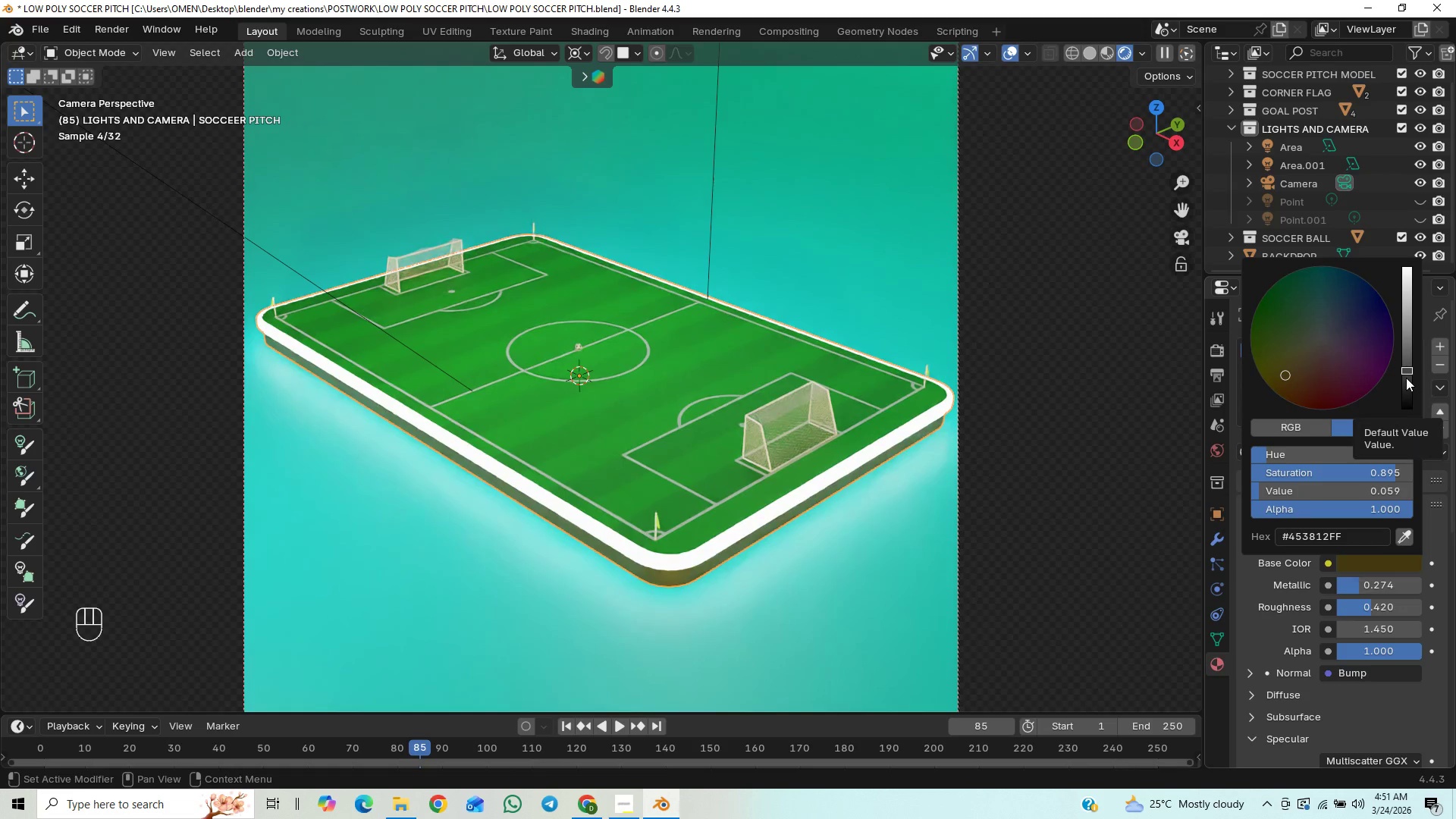 
left_click([1406, 378])
 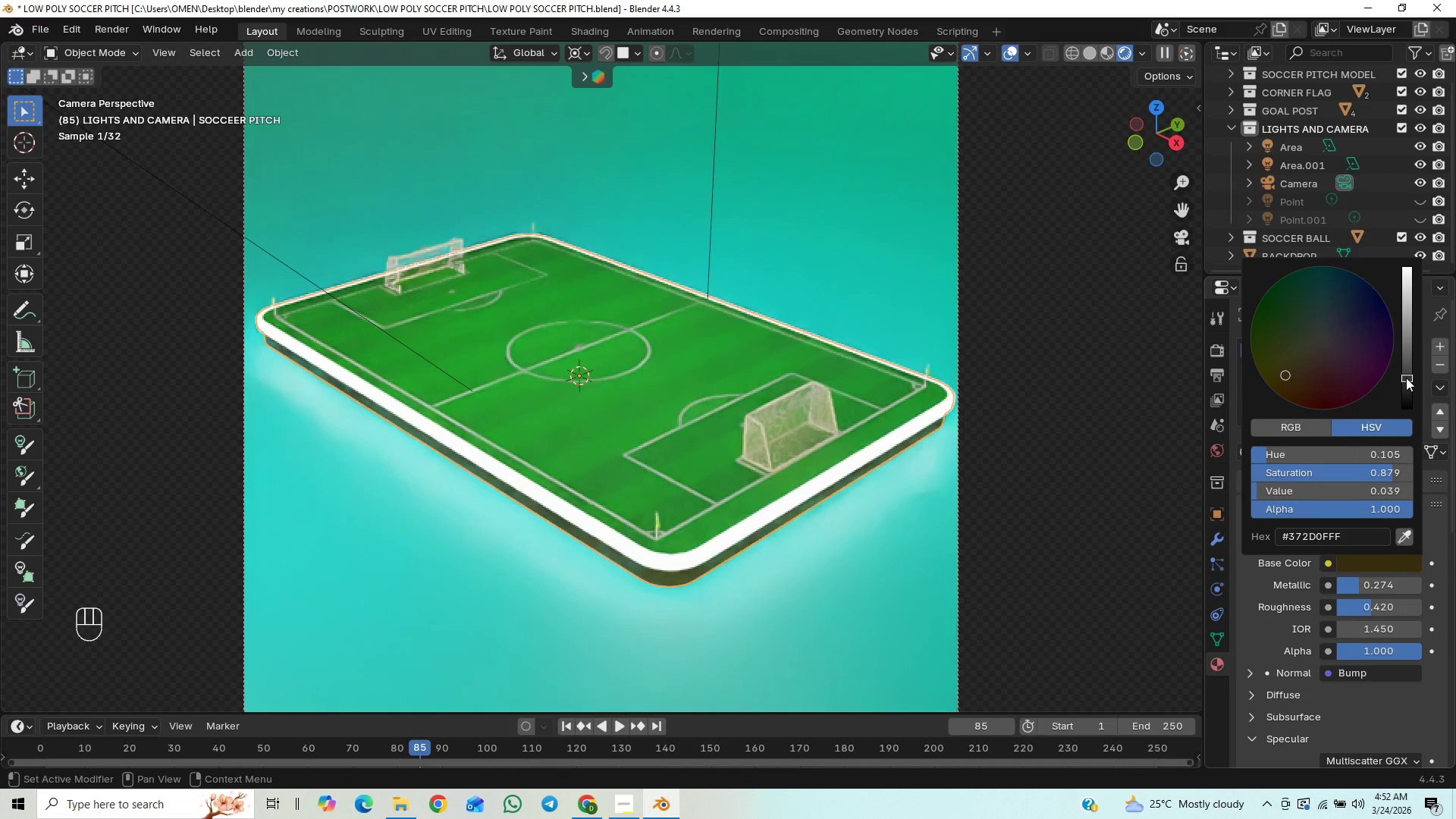 
left_click([1406, 378])
 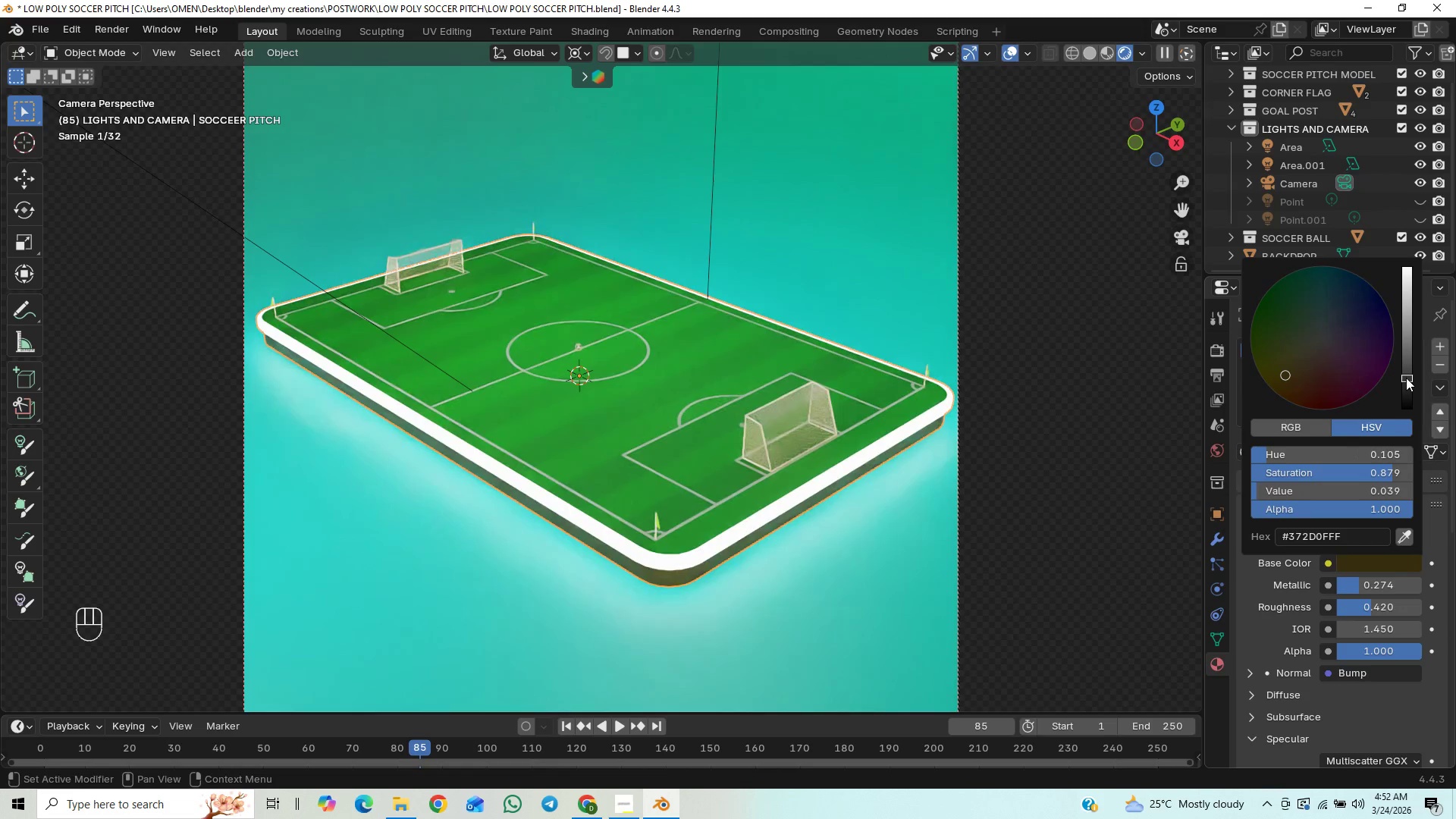 
left_click_drag(start_coordinate=[1406, 378], to_coordinate=[1403, 388])
 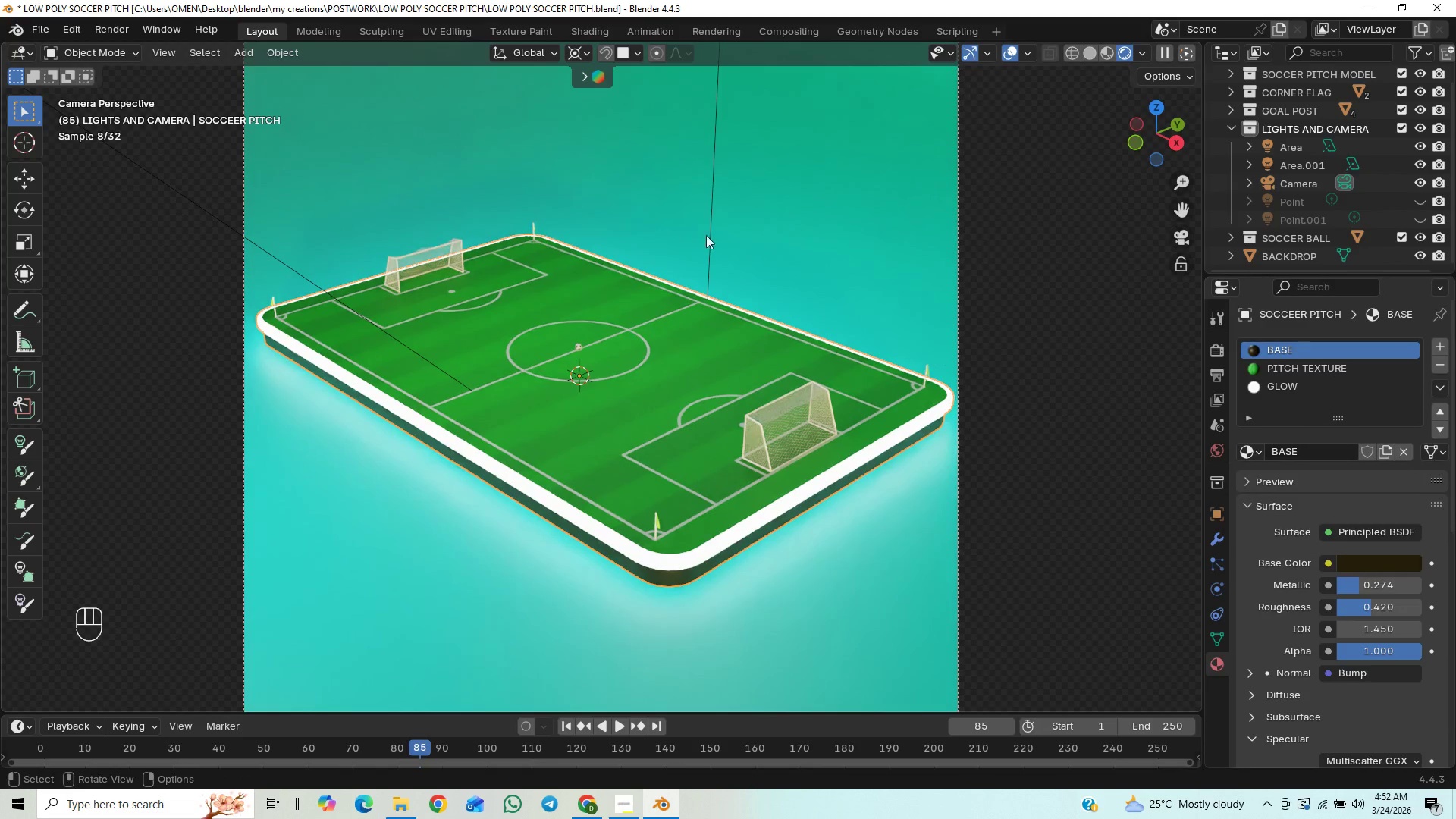 
left_click([1064, 261])
 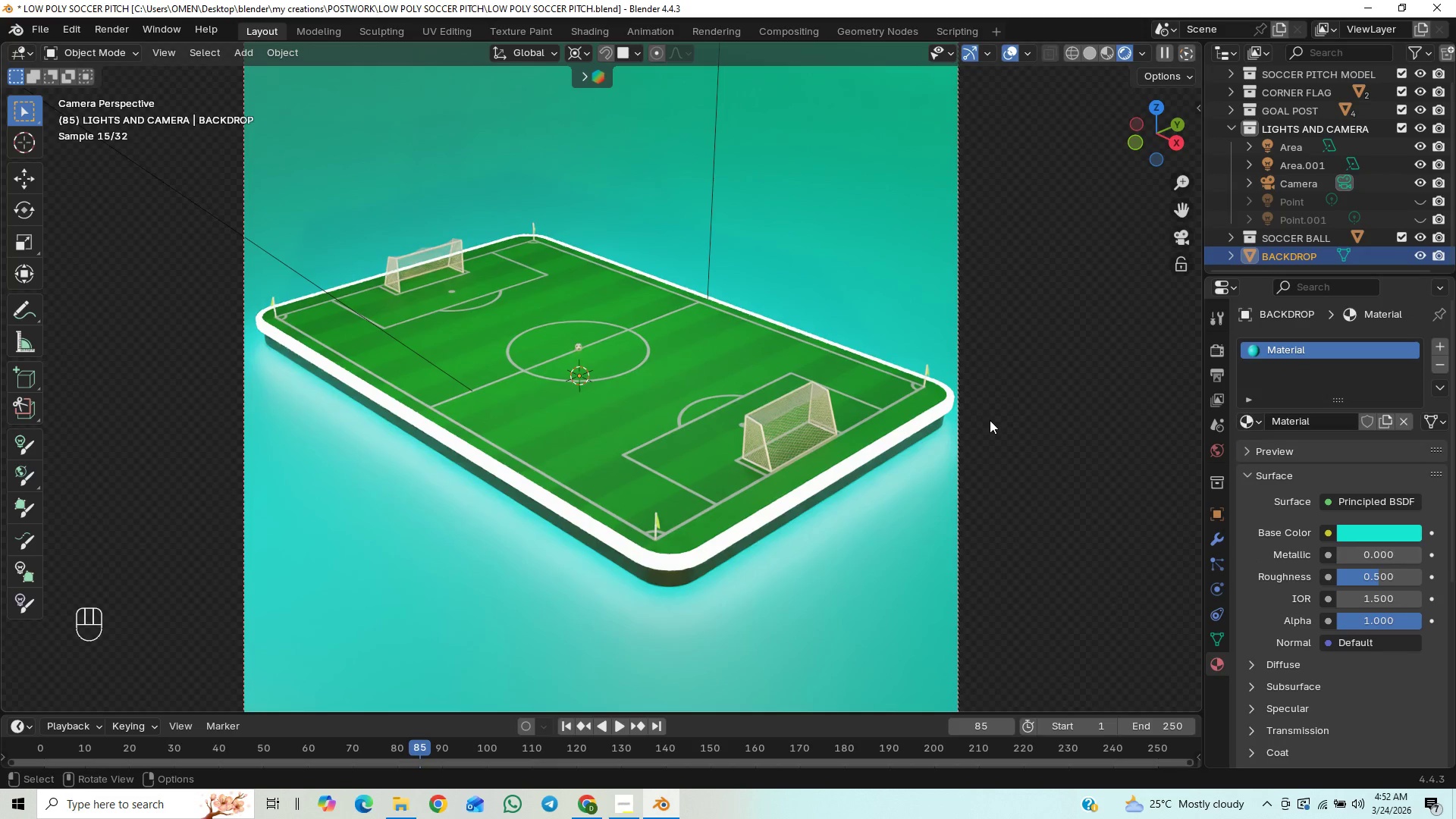 
scroll: coordinate [990, 420], scroll_direction: down, amount: 3.0
 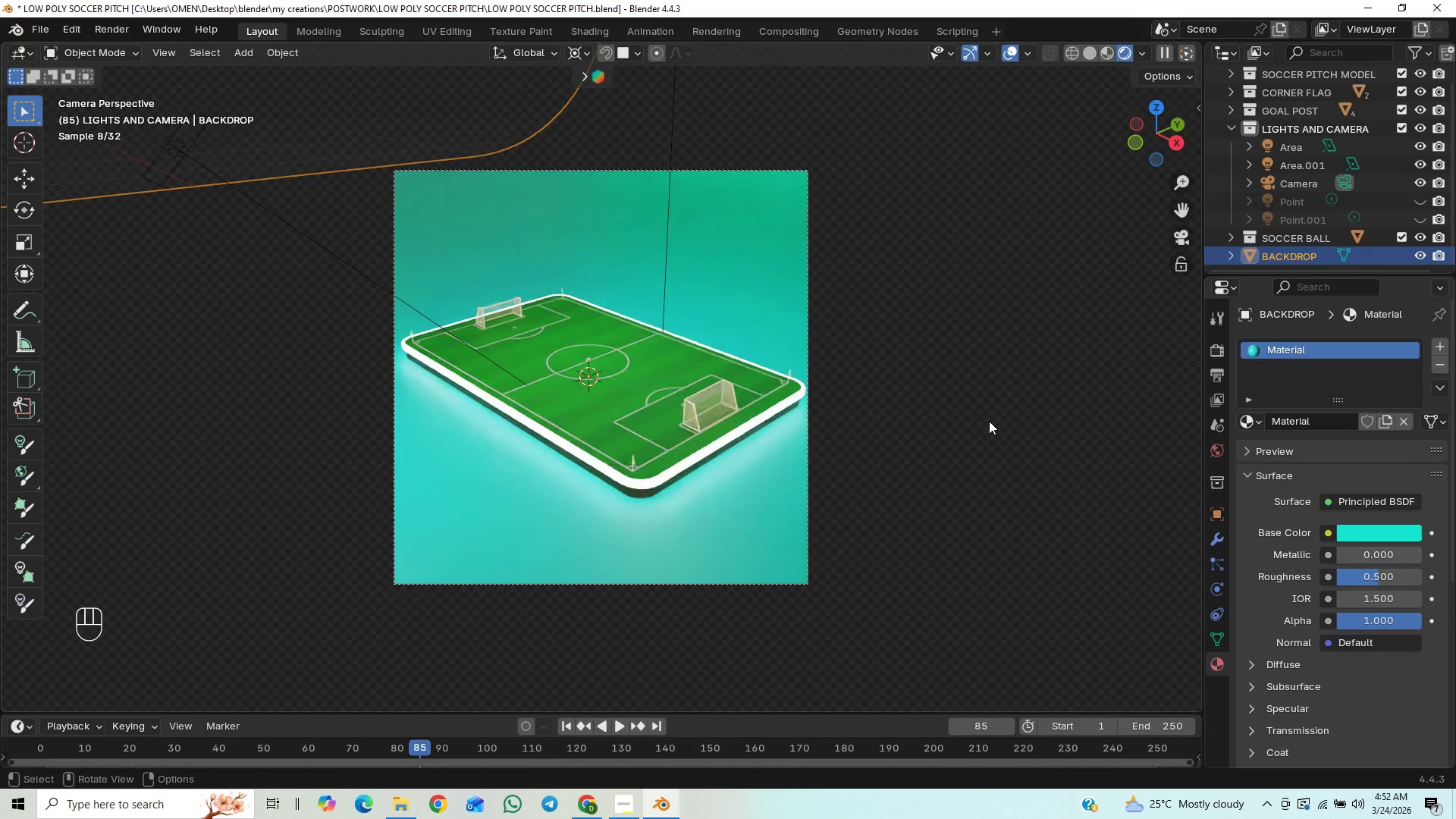 
scroll: coordinate [950, 415], scroll_direction: up, amount: 9.0
 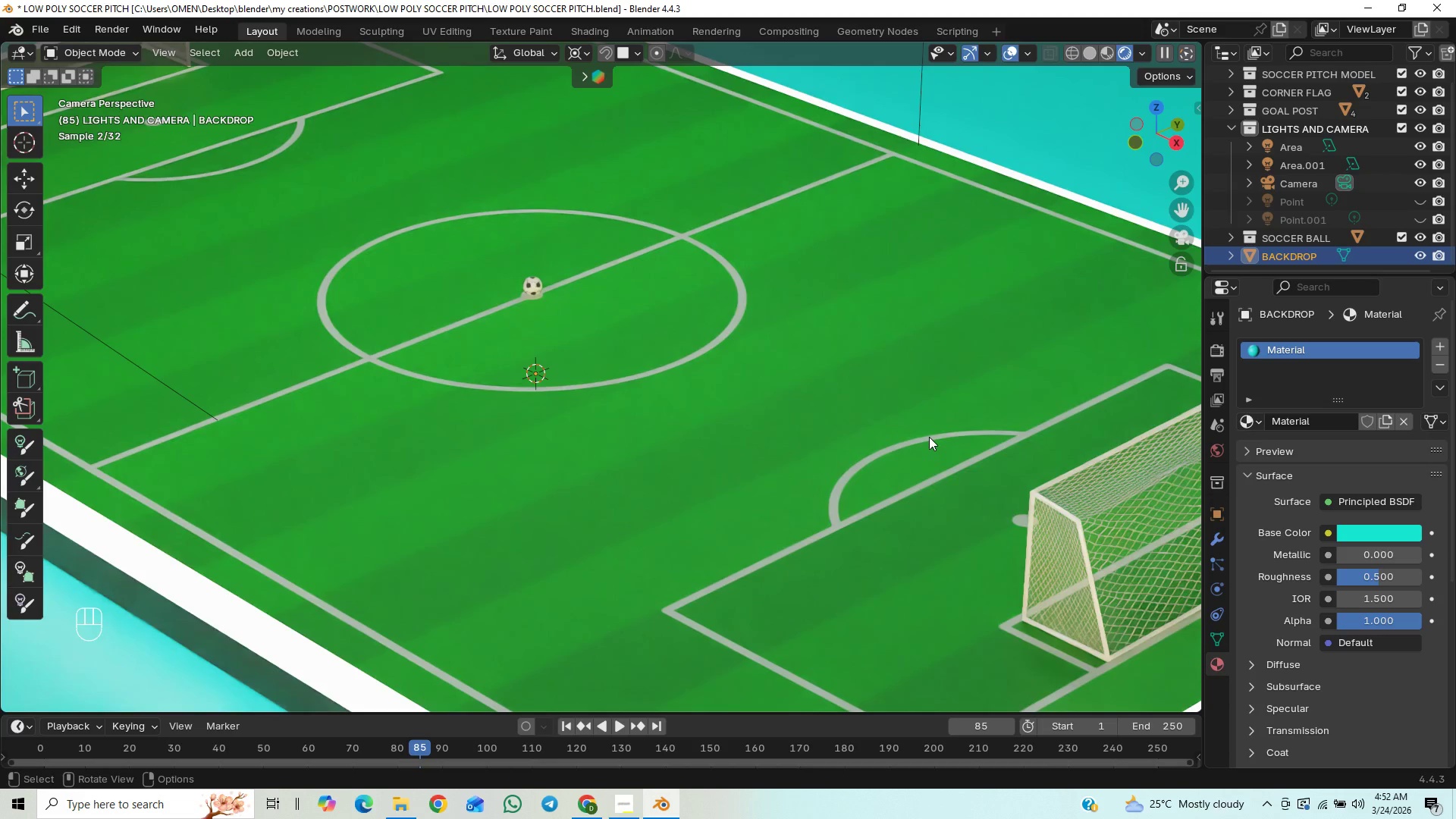 
scroll: coordinate [929, 437], scroll_direction: down, amount: 3.0
 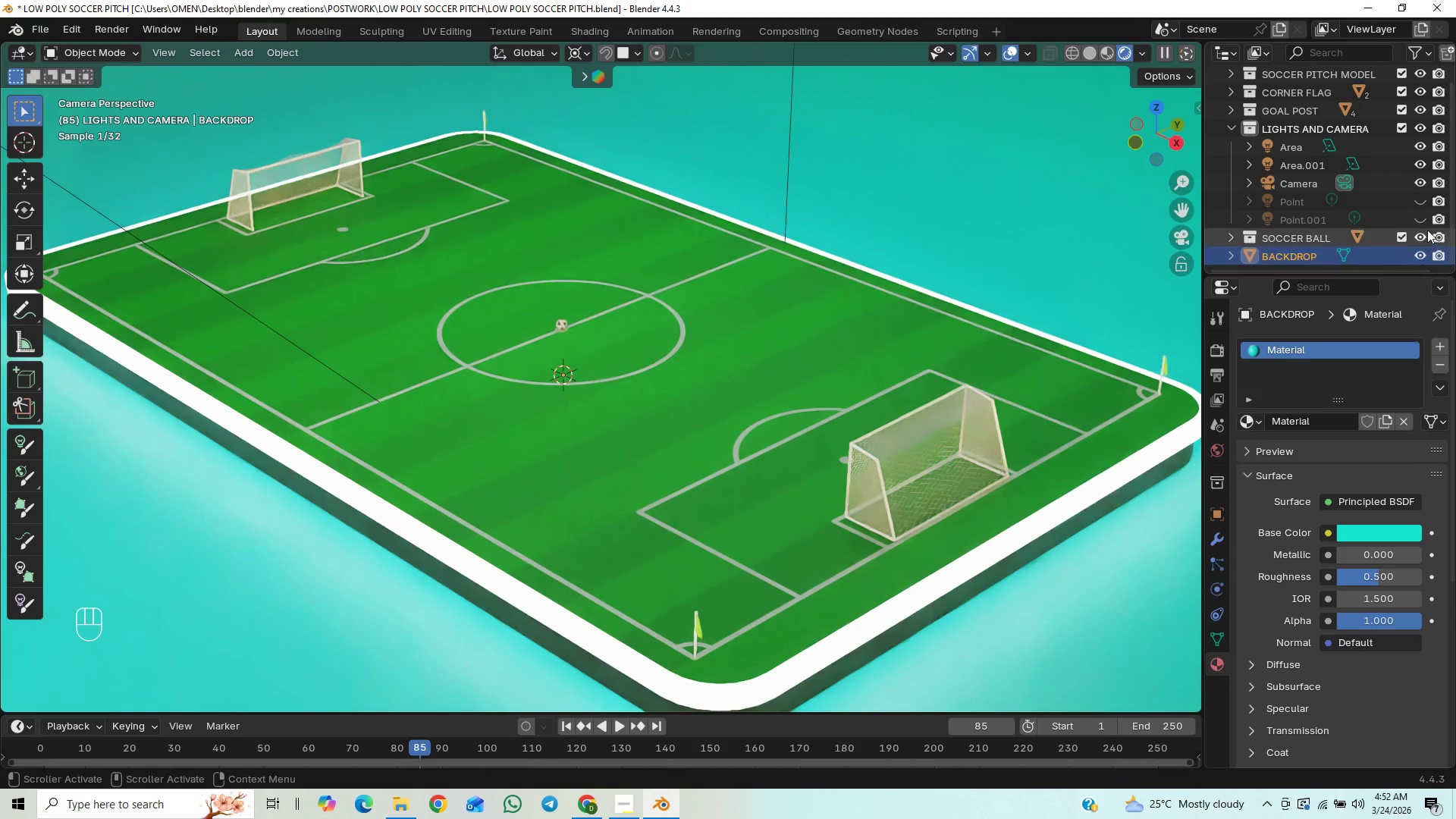 
left_click([1420, 222])
 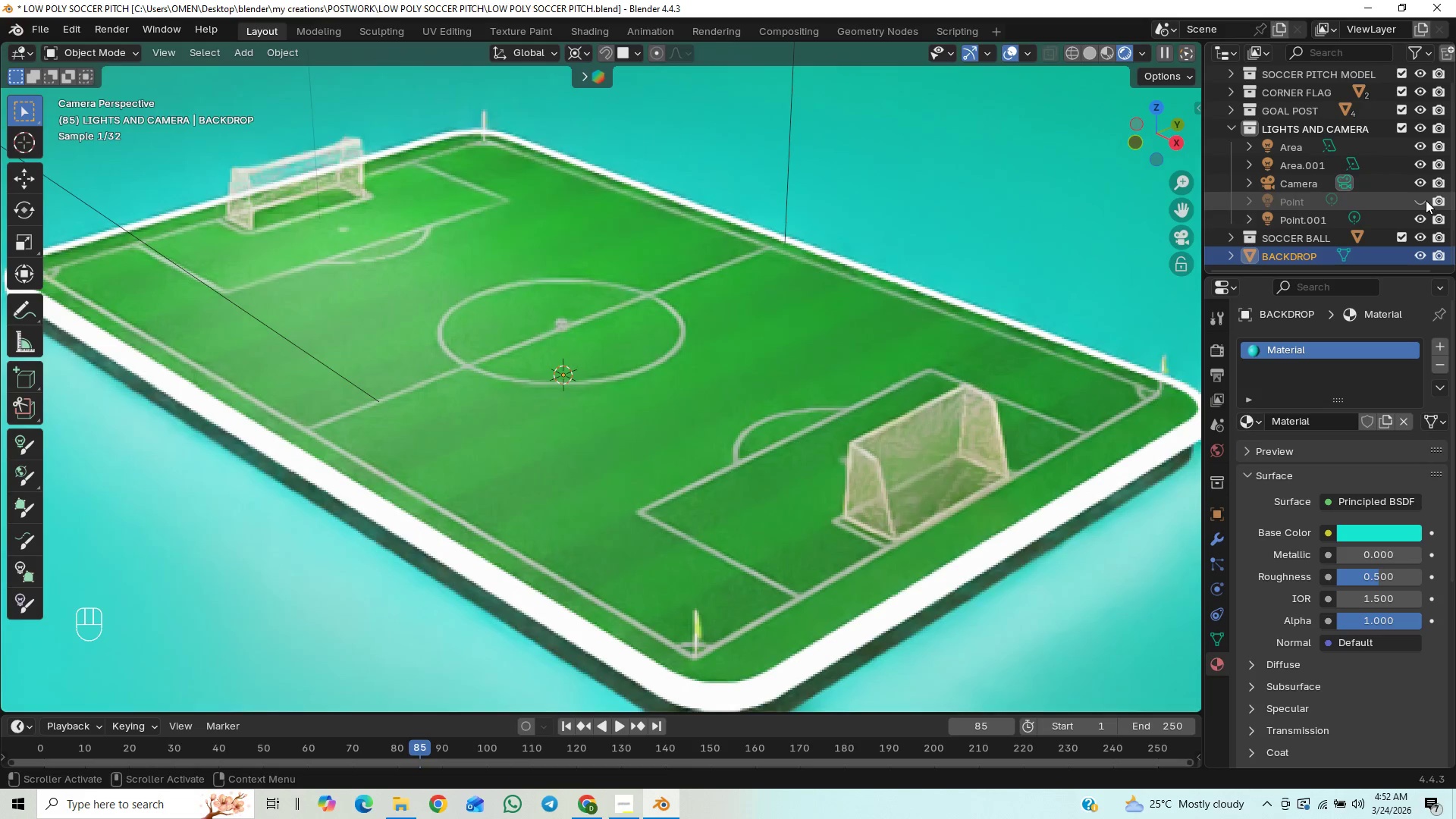 
left_click([1426, 200])
 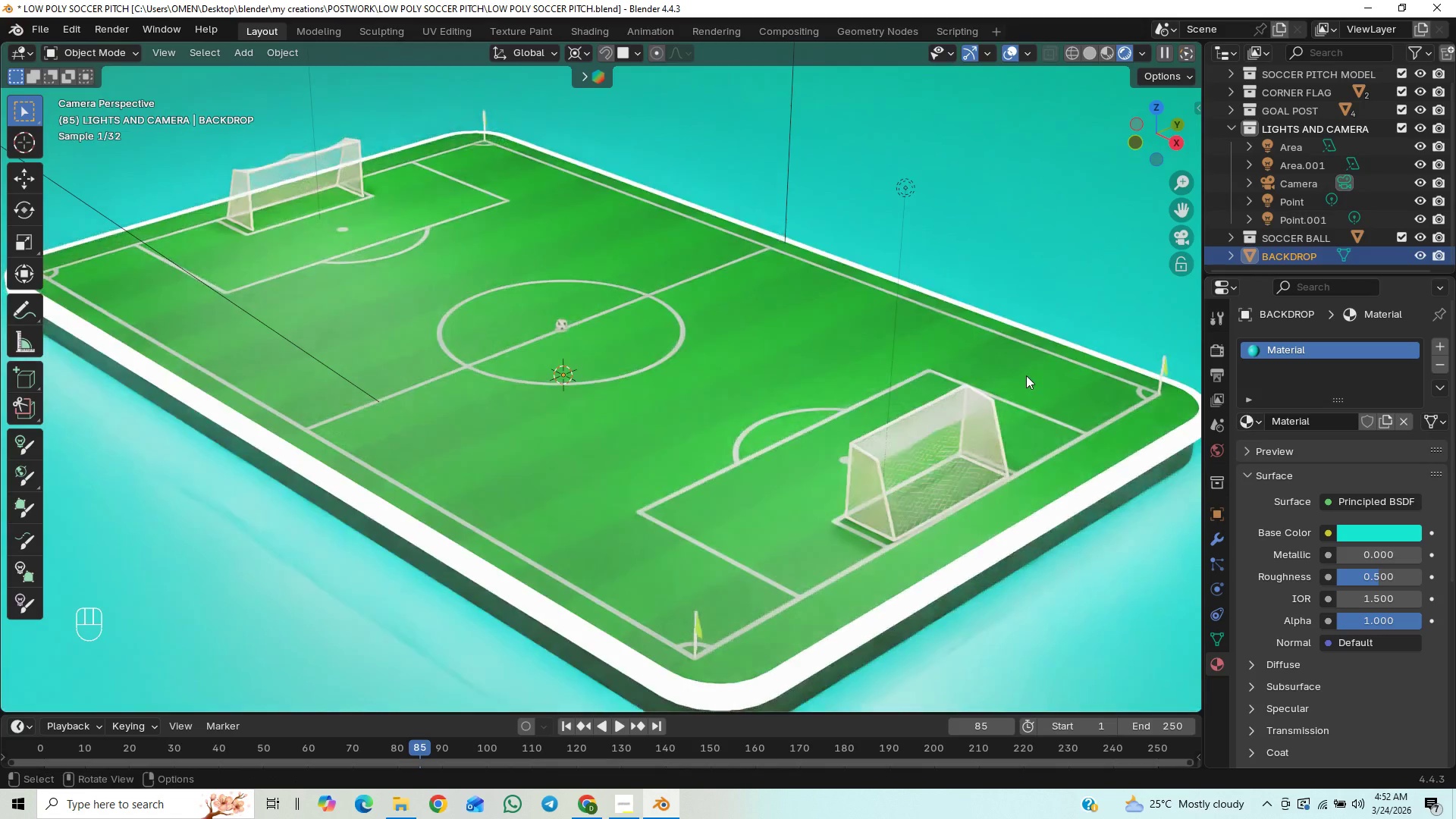 
scroll: coordinate [1025, 378], scroll_direction: down, amount: 1.0
 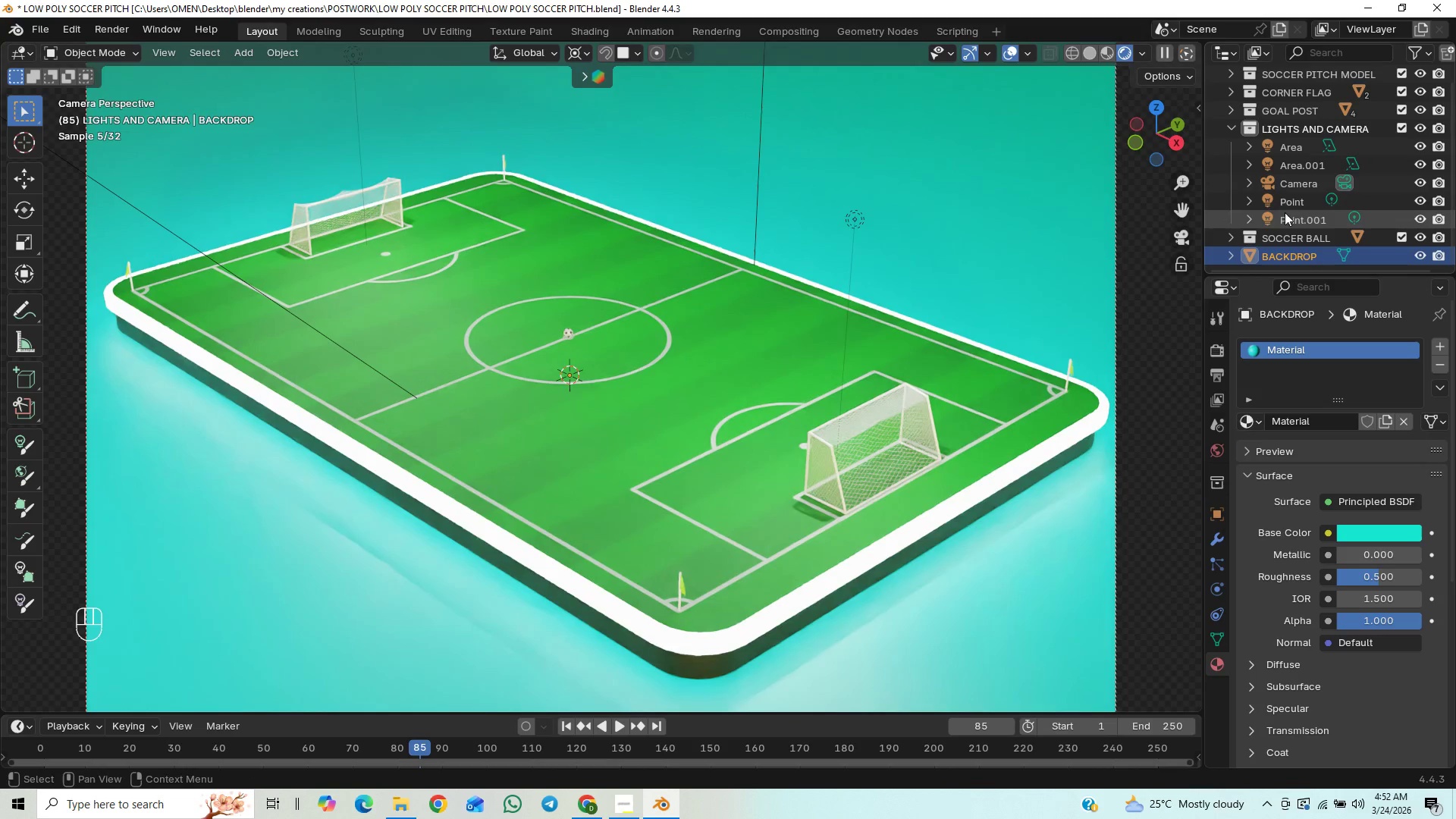 
left_click([1284, 208])
 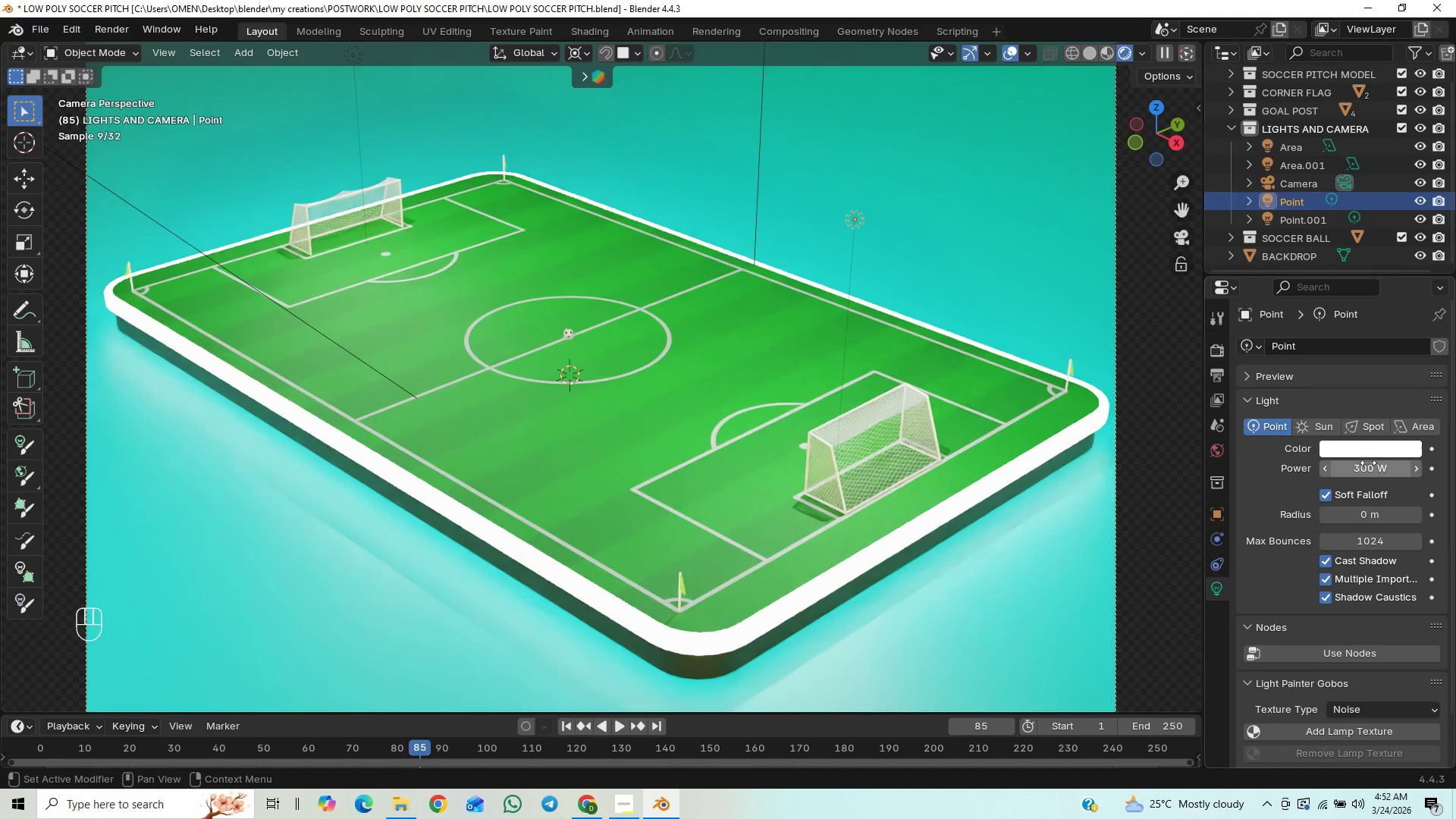 
left_click([1360, 468])
 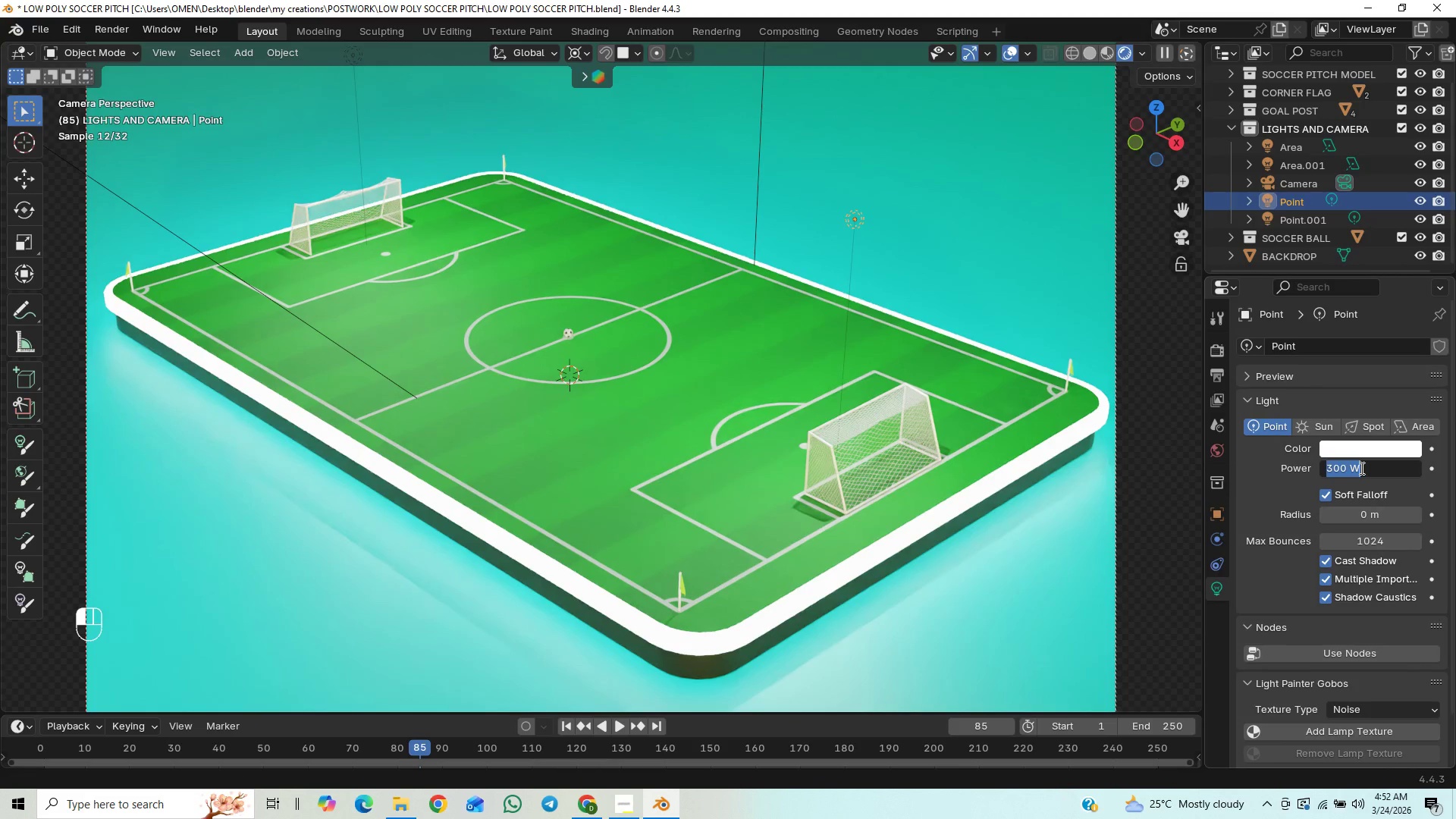 
type(100)
 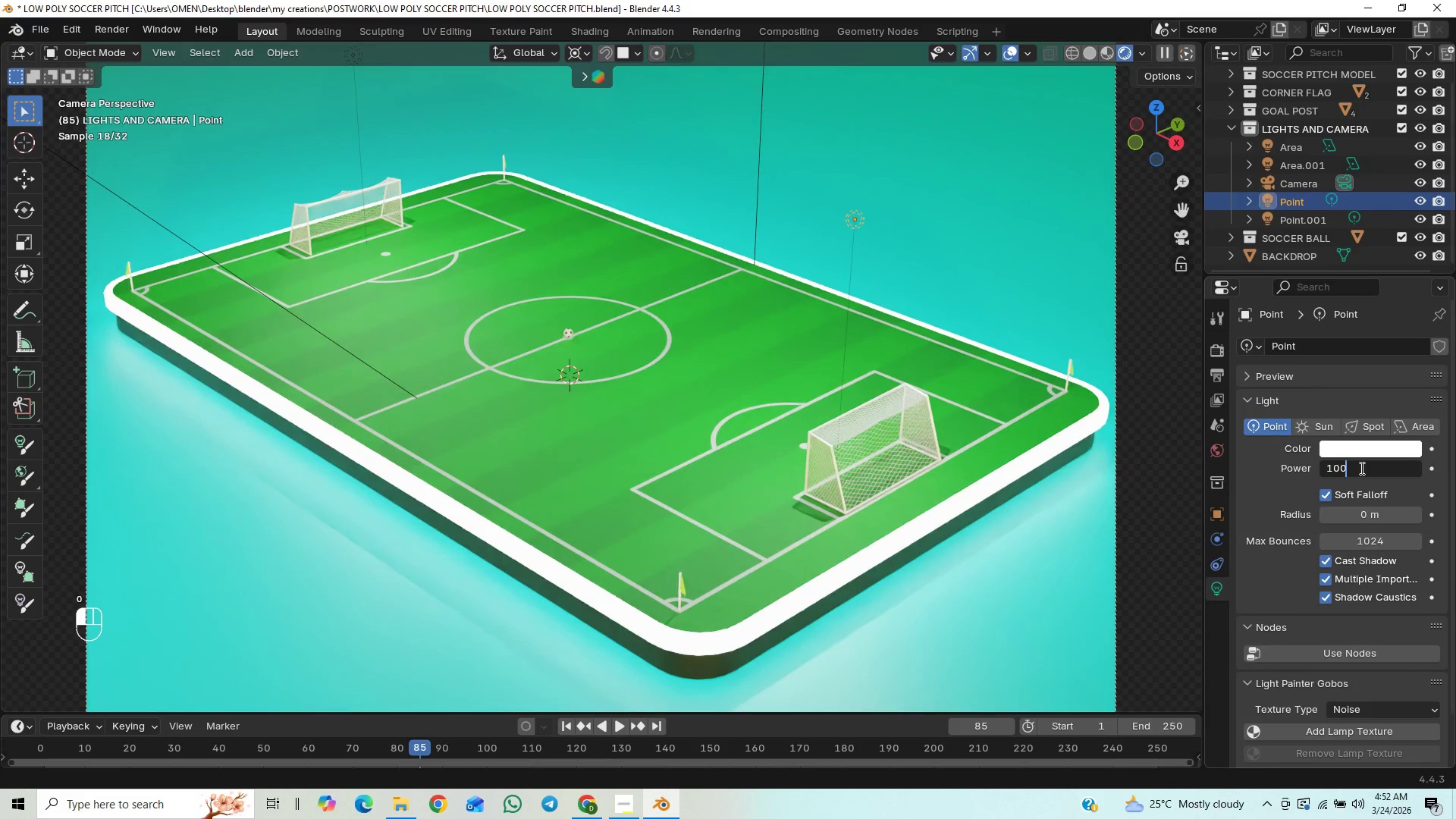 
key(Enter)
 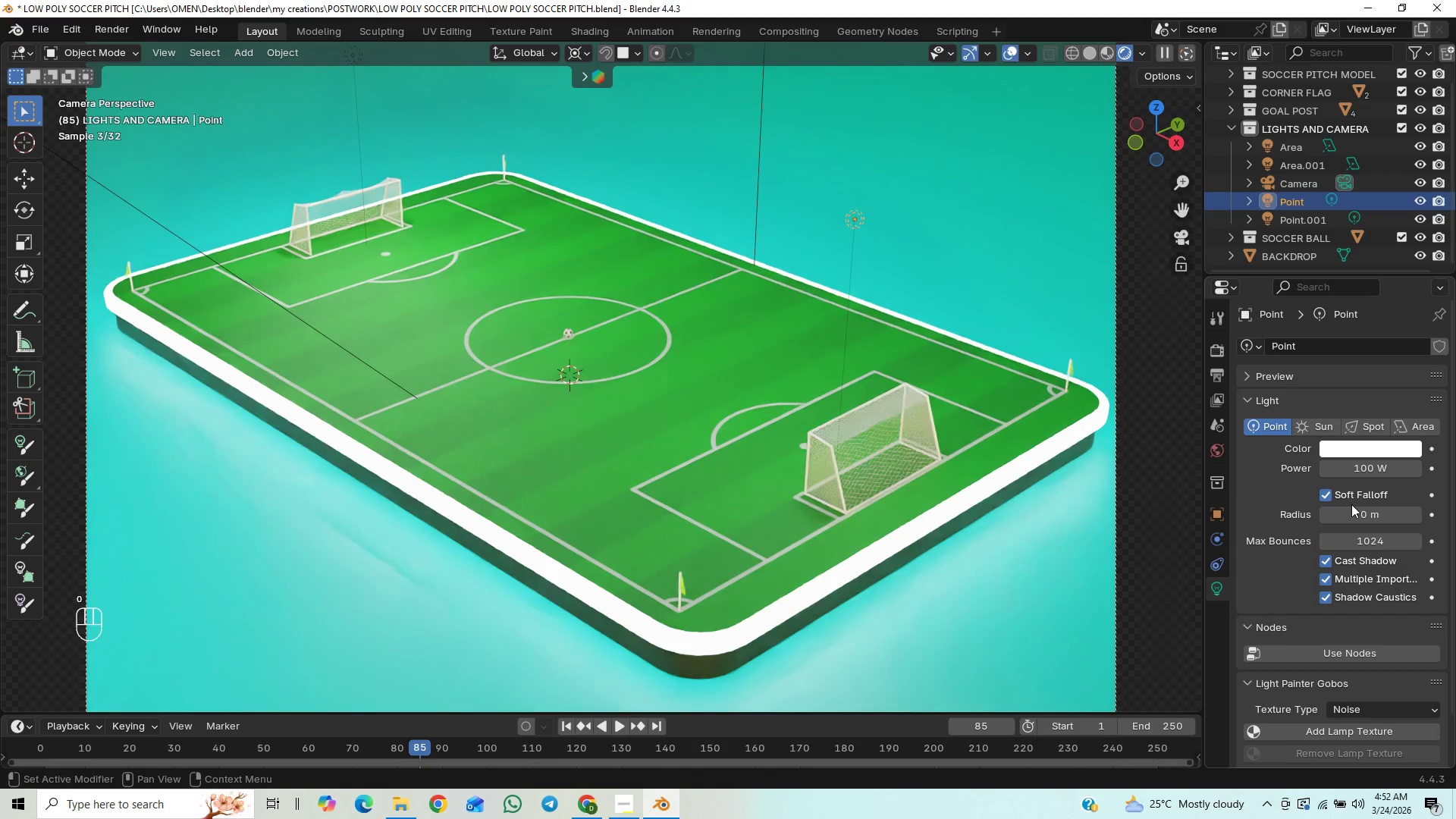 
left_click([1377, 469])
 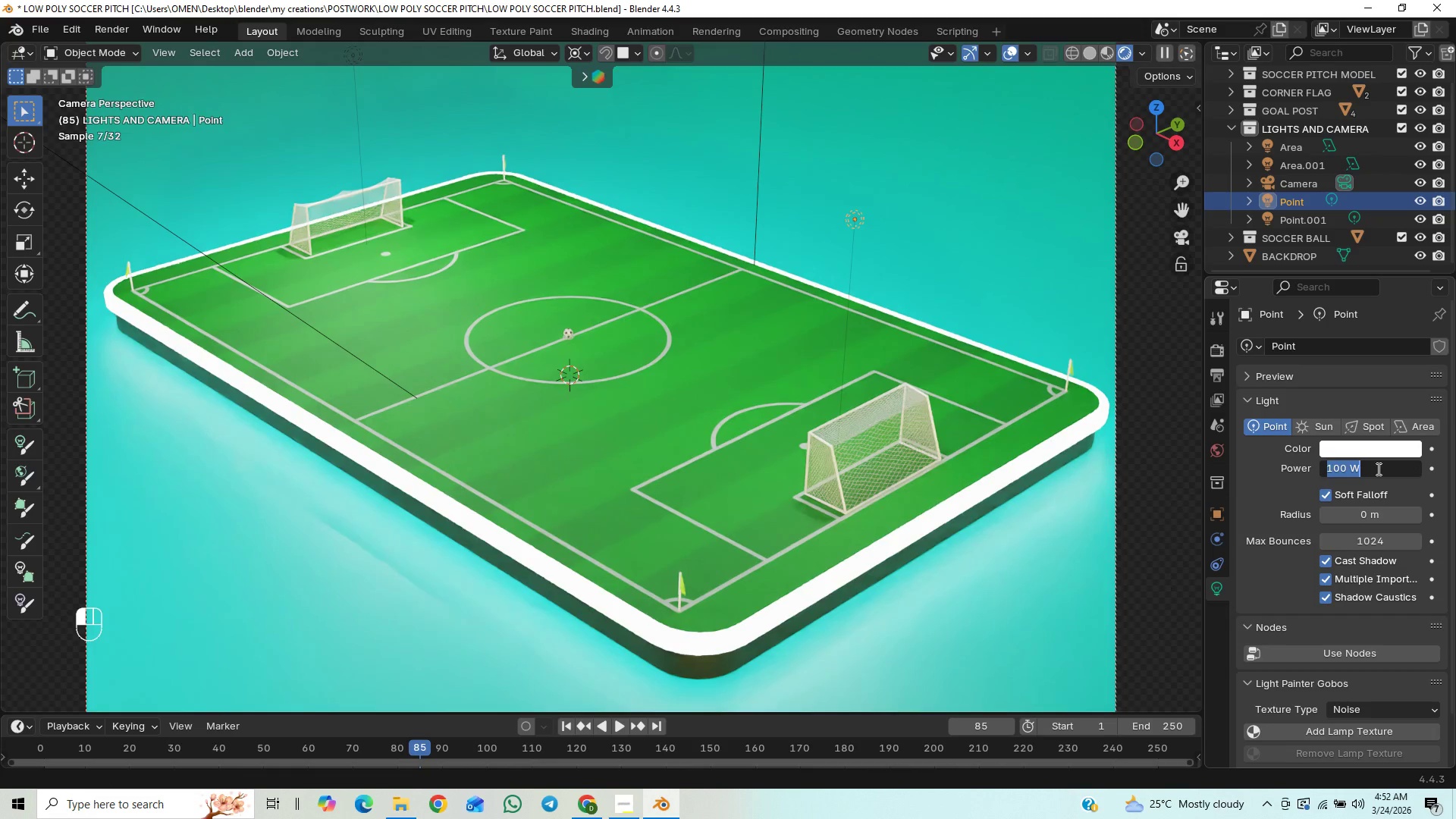 
type(150)
 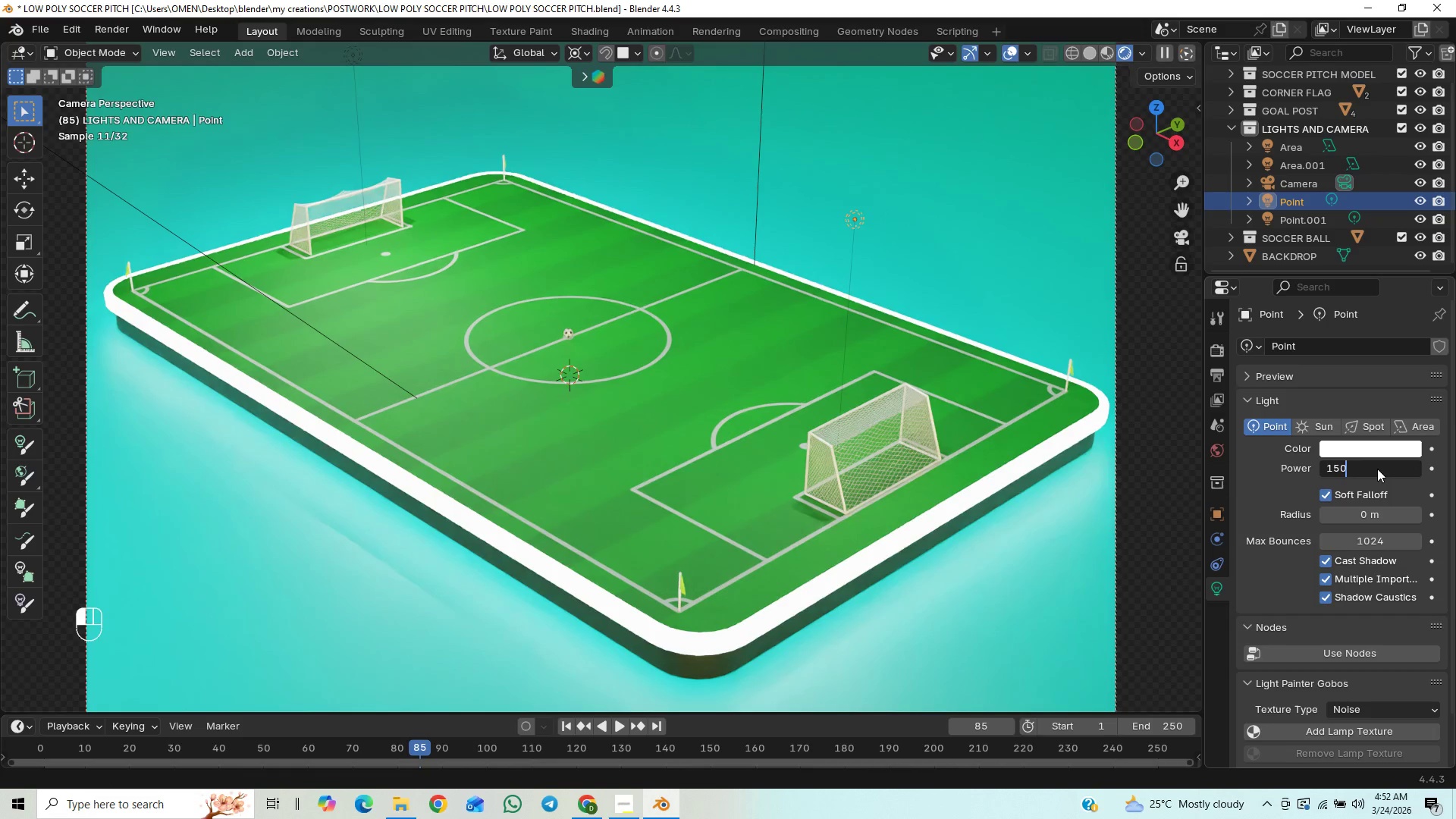 
key(Enter)
 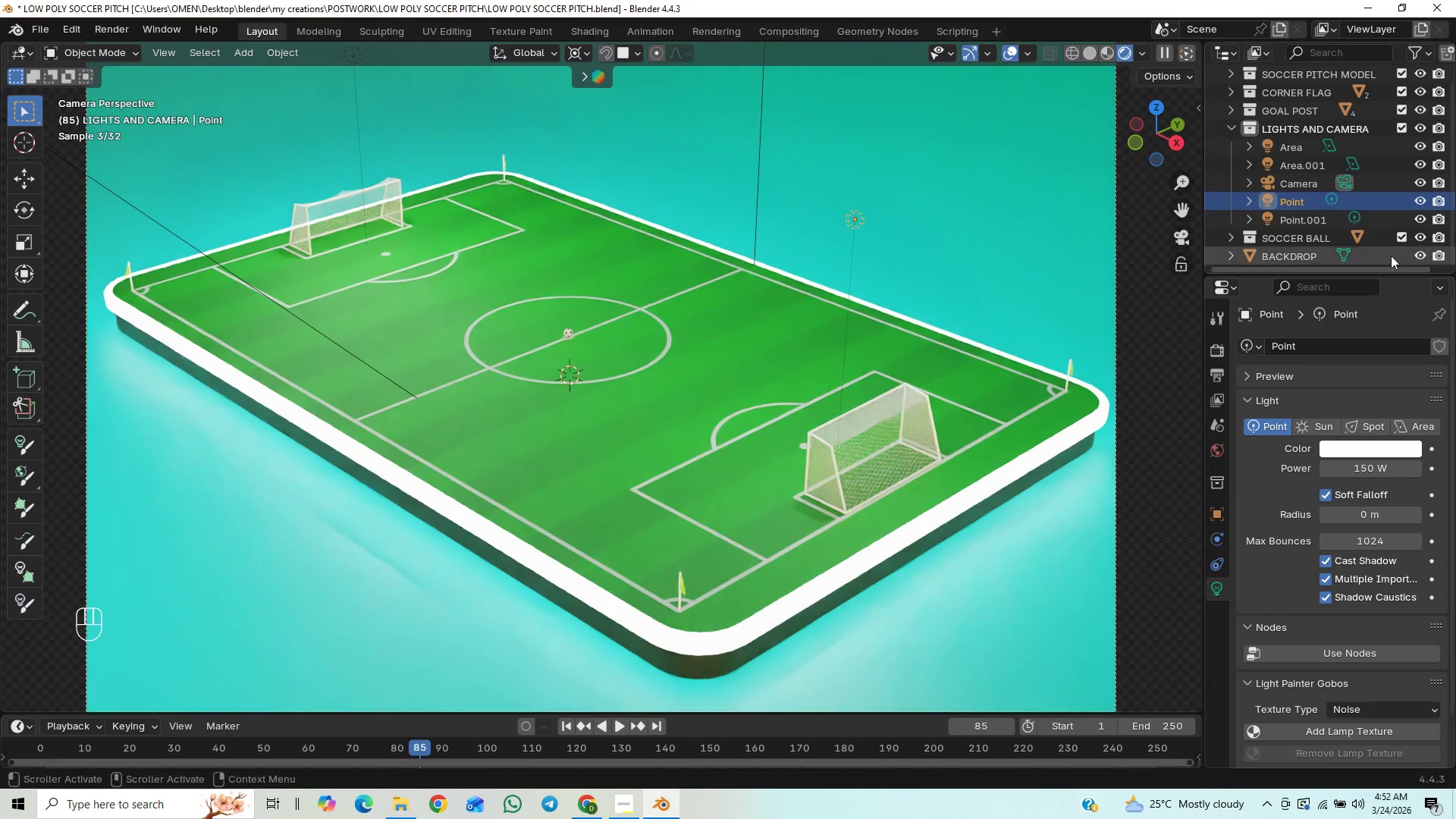 
left_click([1318, 218])
 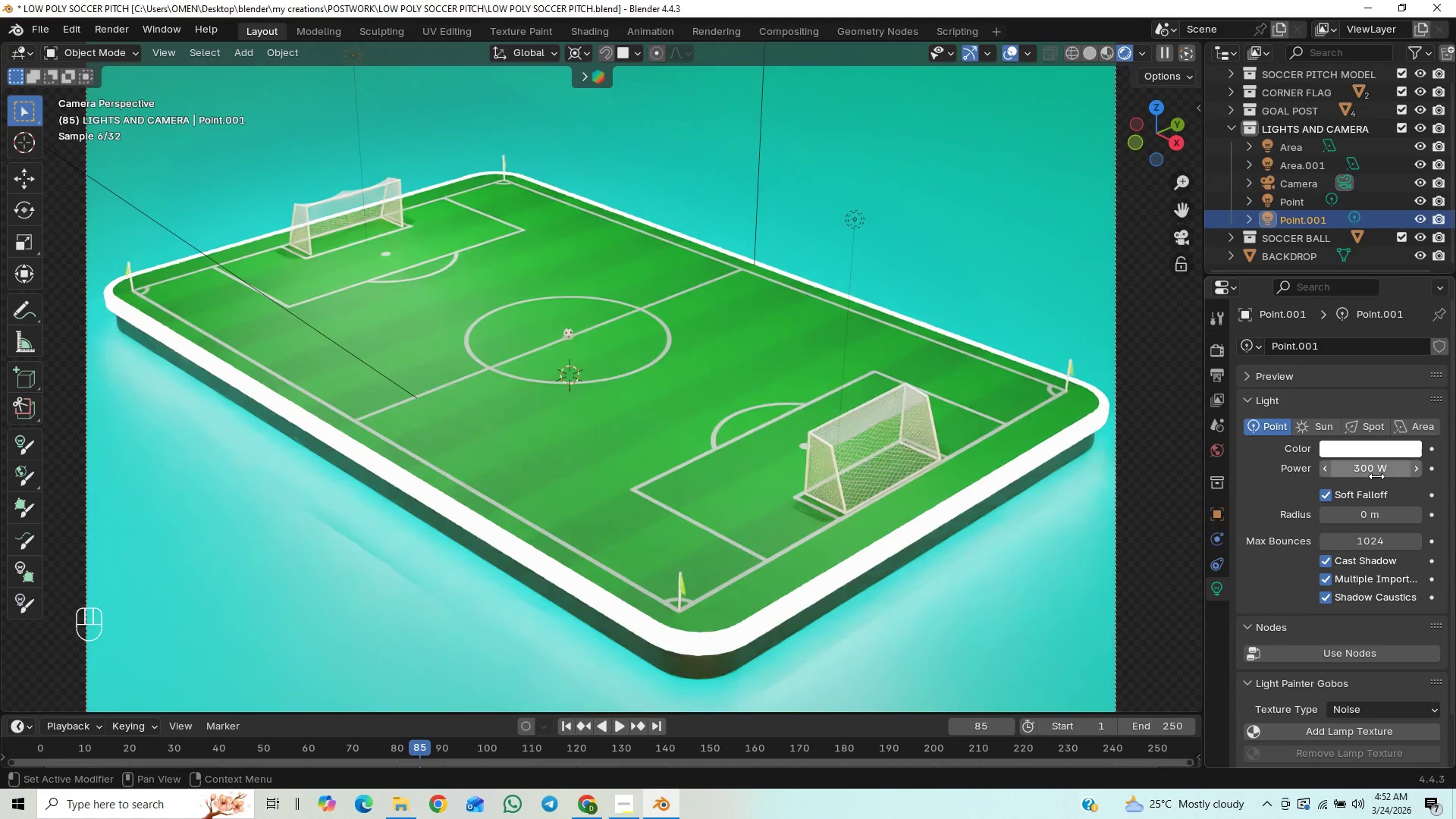 
left_click([1376, 472])
 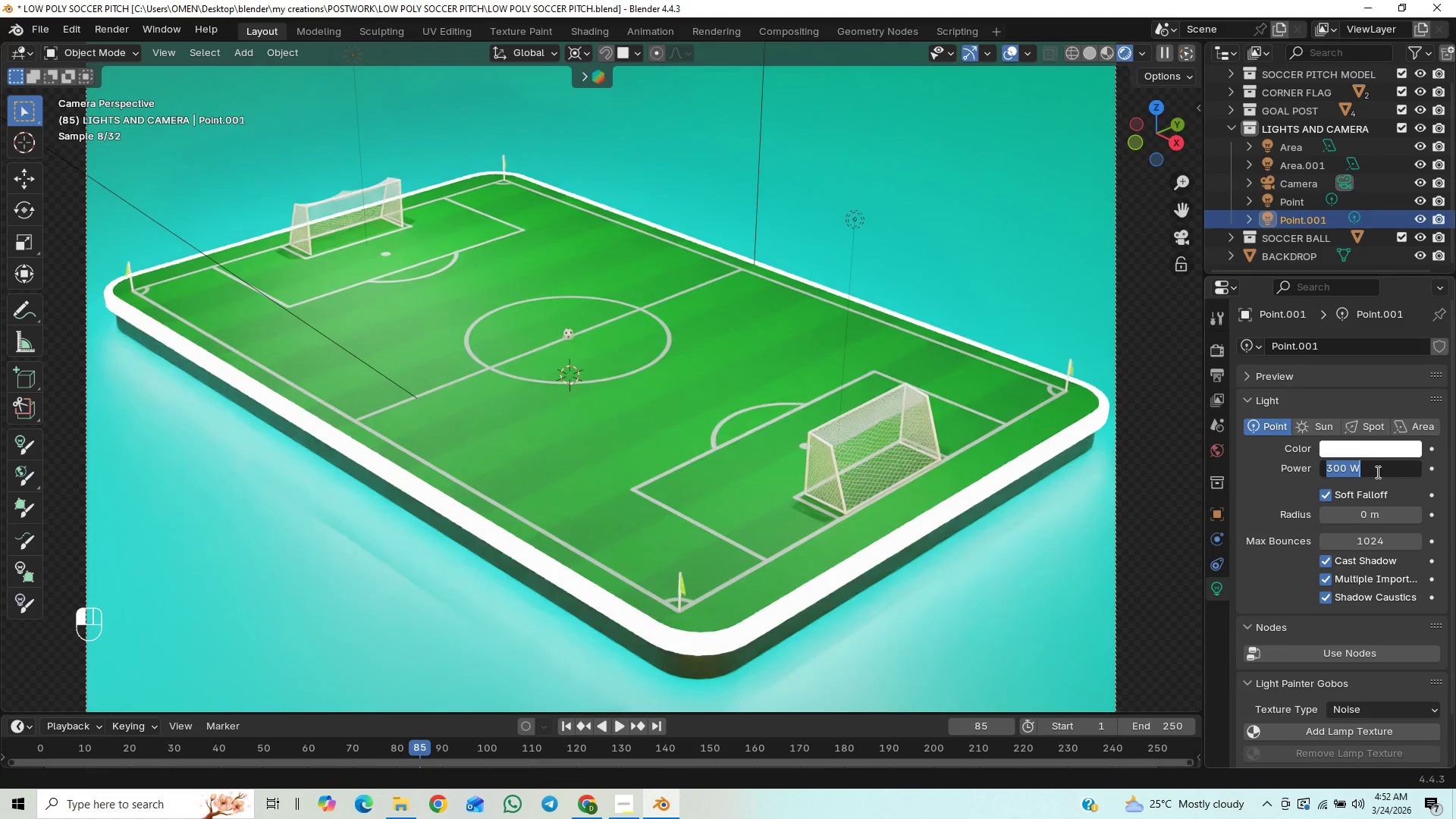 
type(150)
 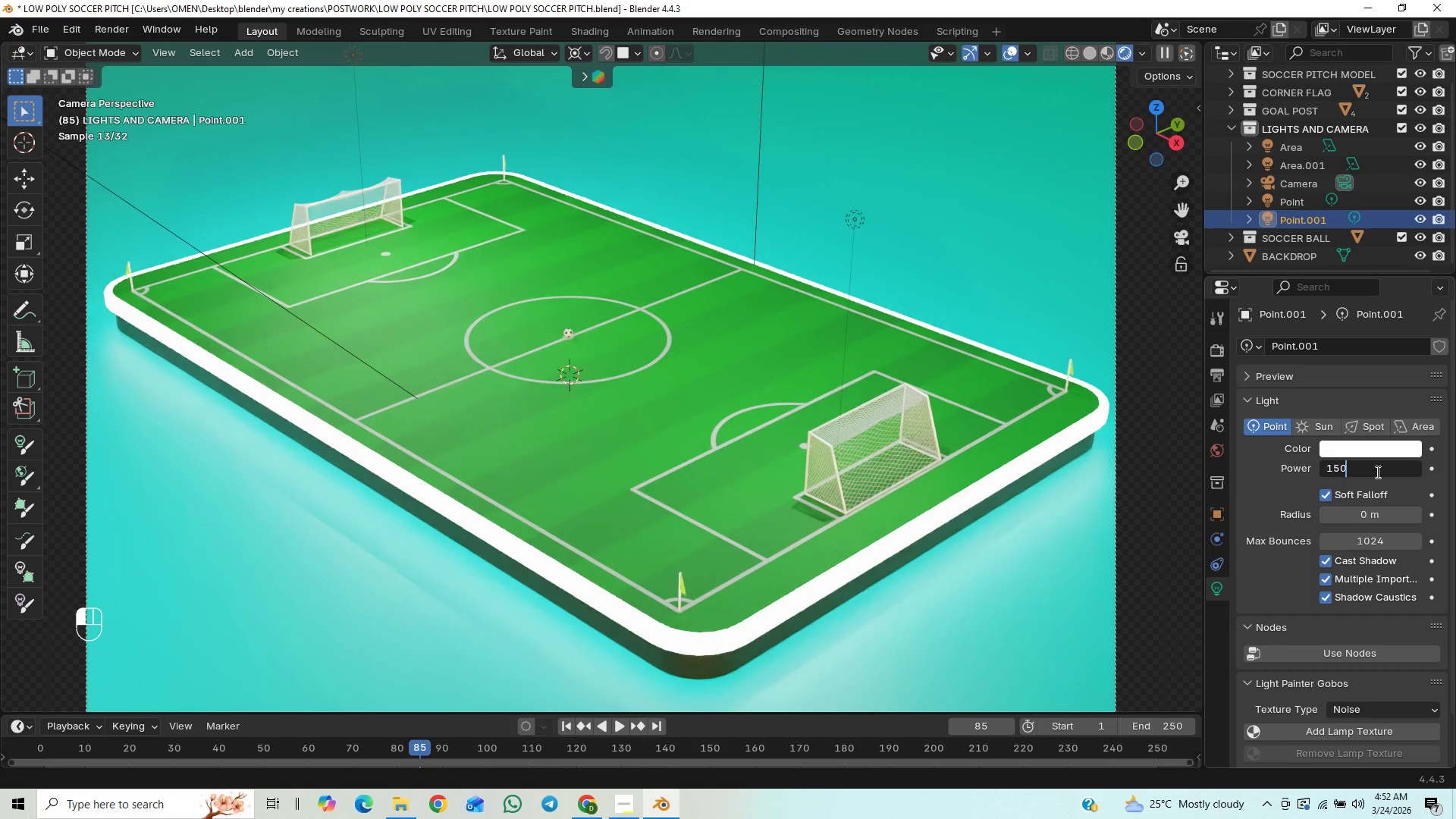 
key(Enter)
 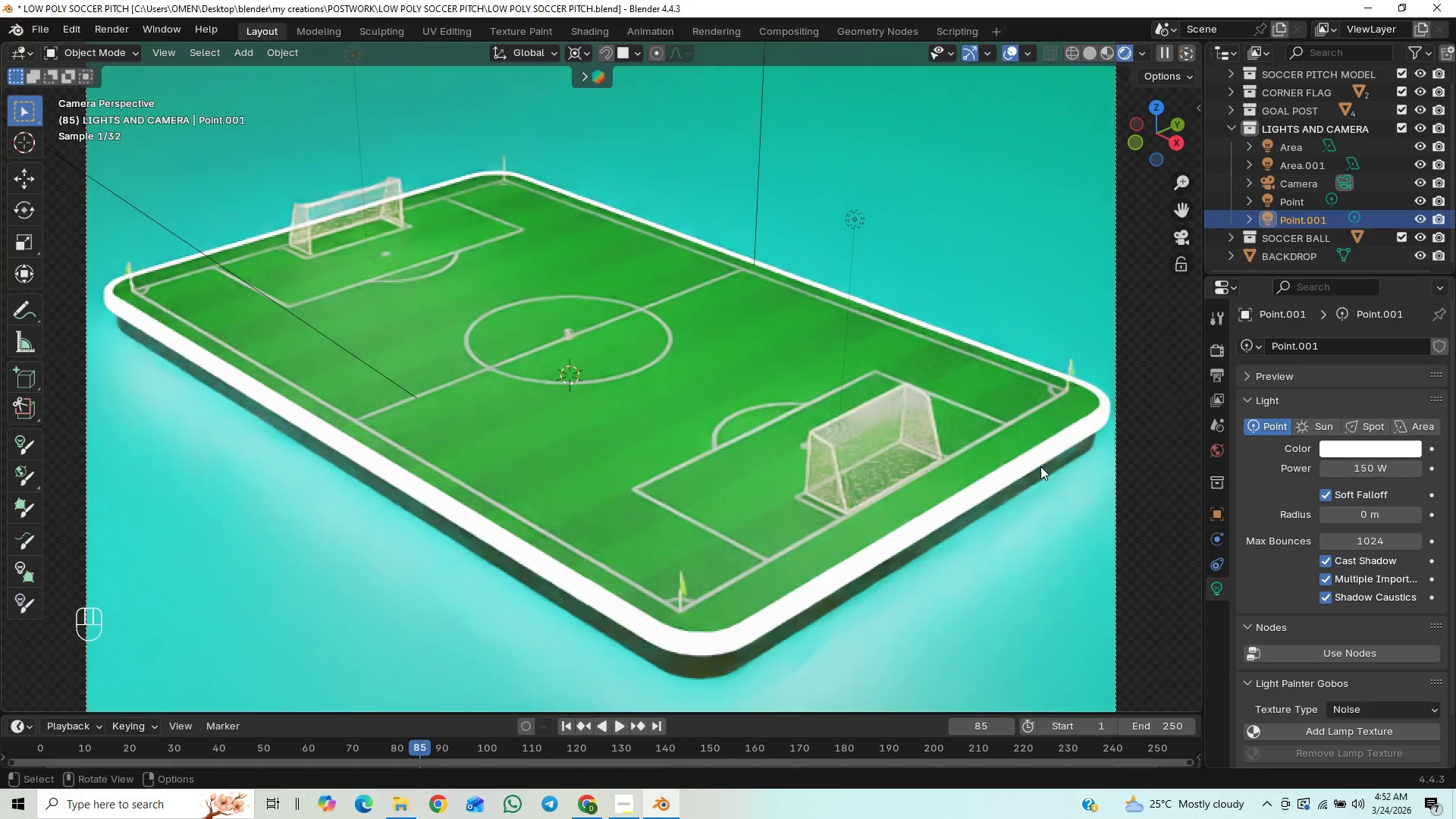 
scroll: coordinate [1039, 465], scroll_direction: down, amount: 4.0
 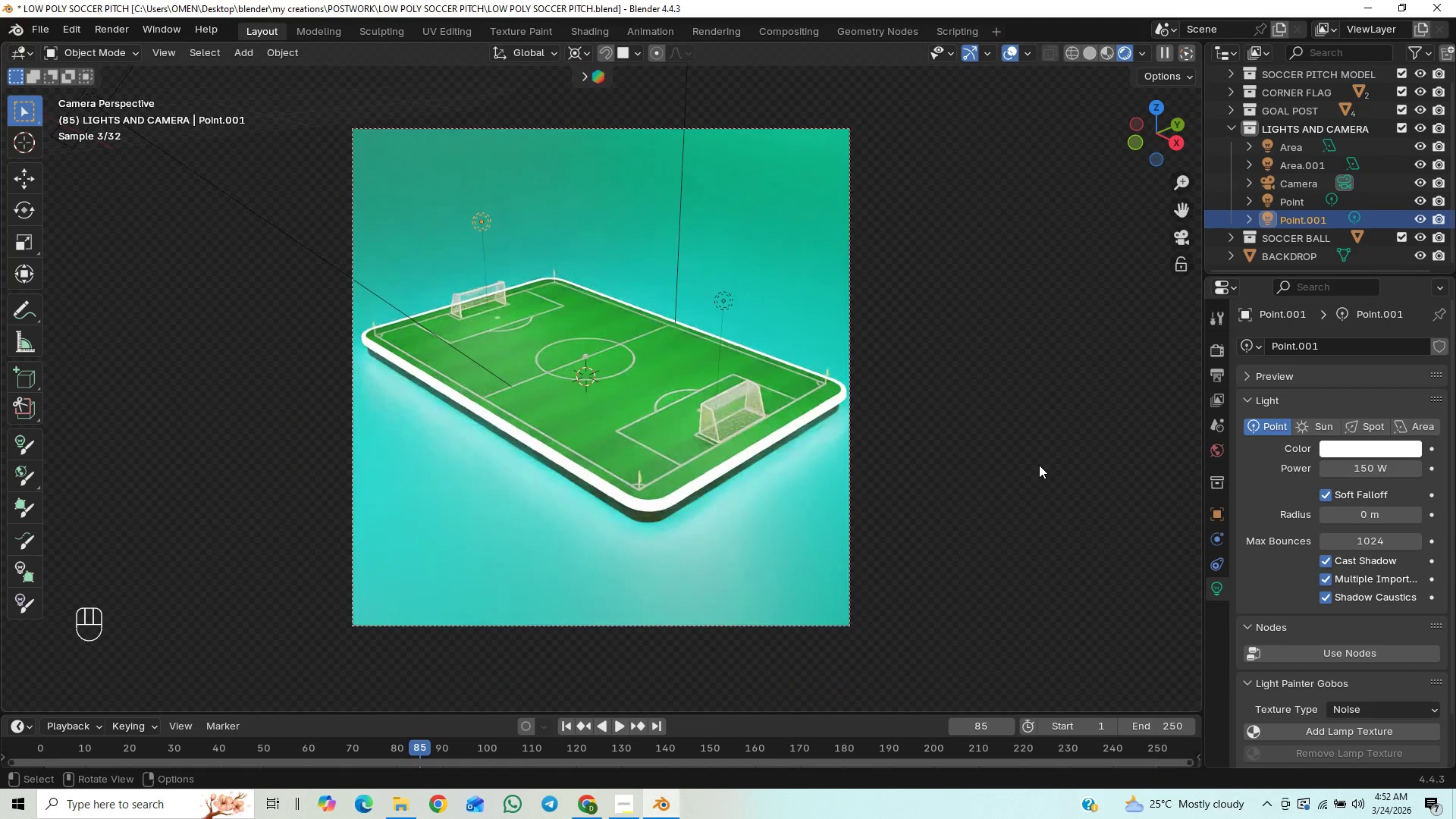 
scroll: coordinate [1039, 465], scroll_direction: up, amount: 3.0
 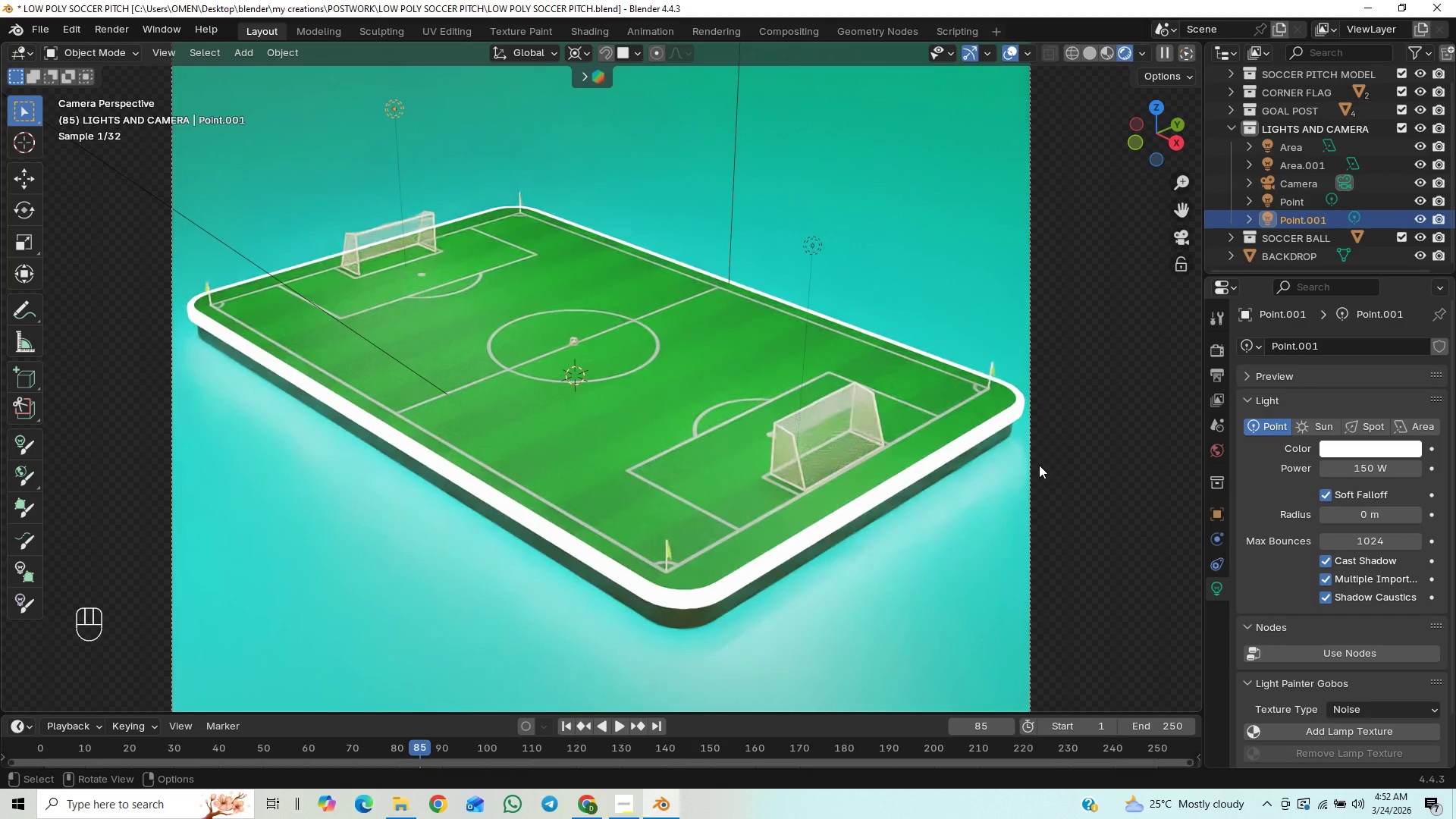 
scroll: coordinate [1039, 465], scroll_direction: down, amount: 6.0
 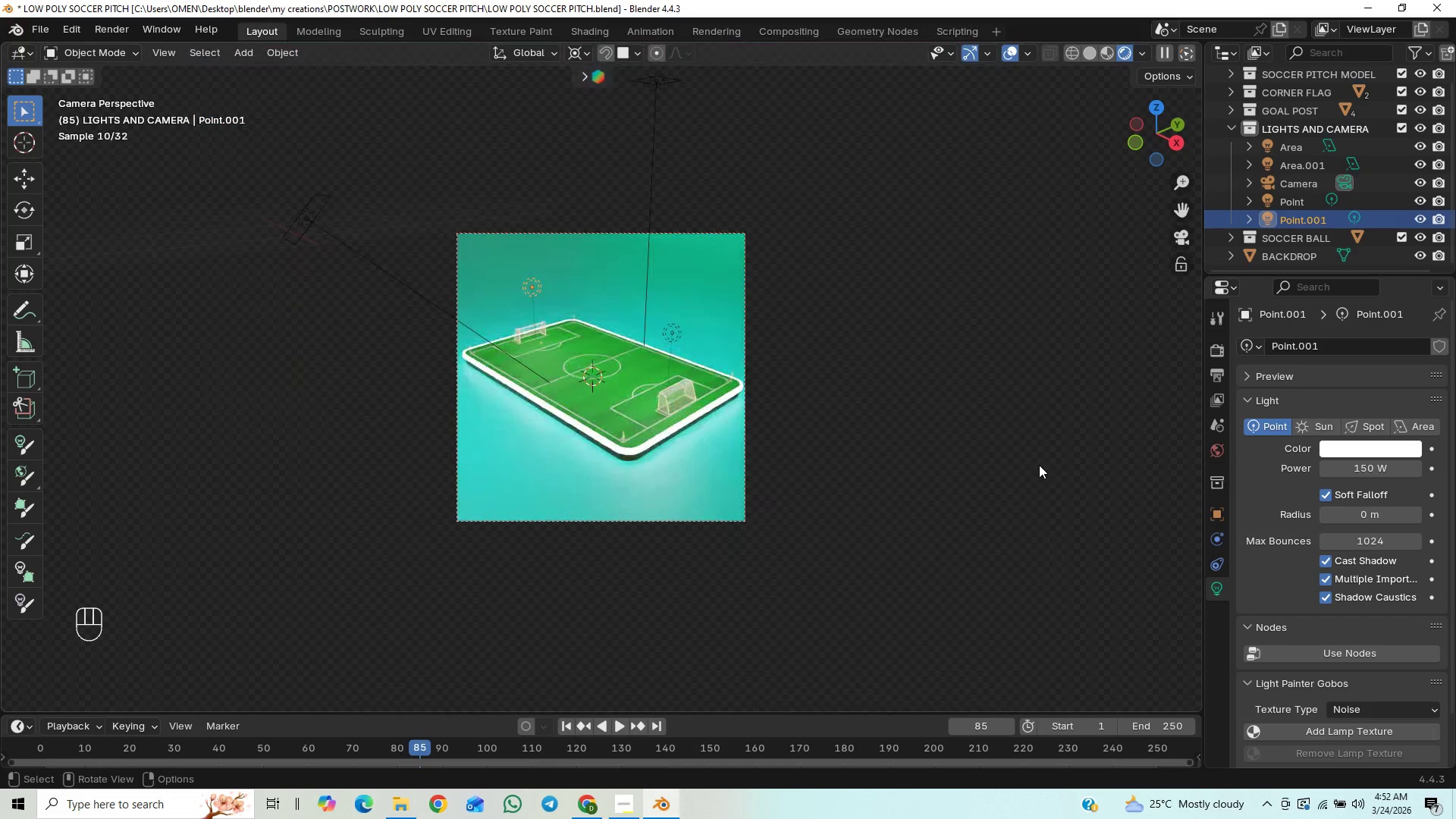 
scroll: coordinate [1039, 465], scroll_direction: up, amount: 1.0
 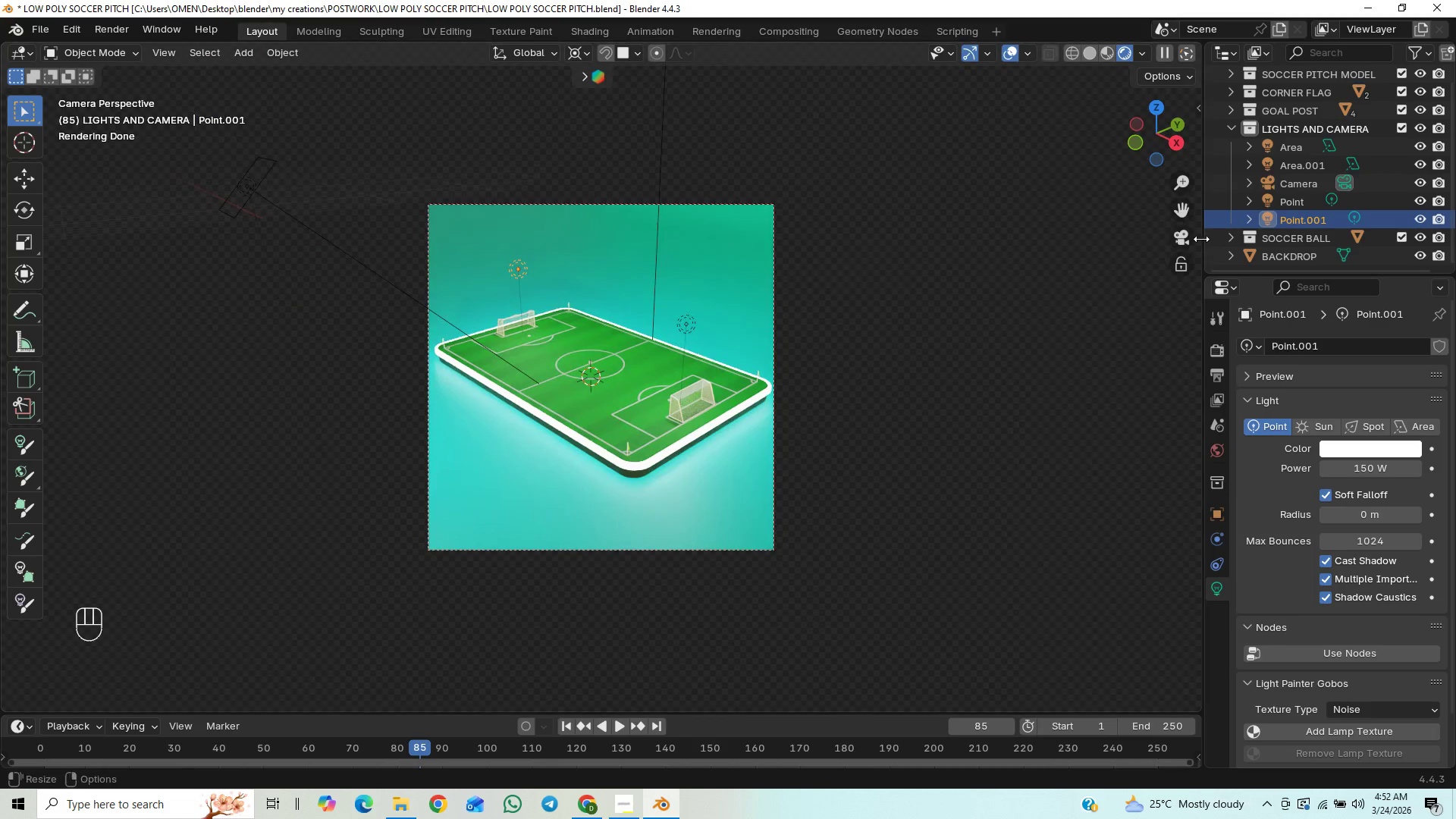 
left_click([1182, 238])
 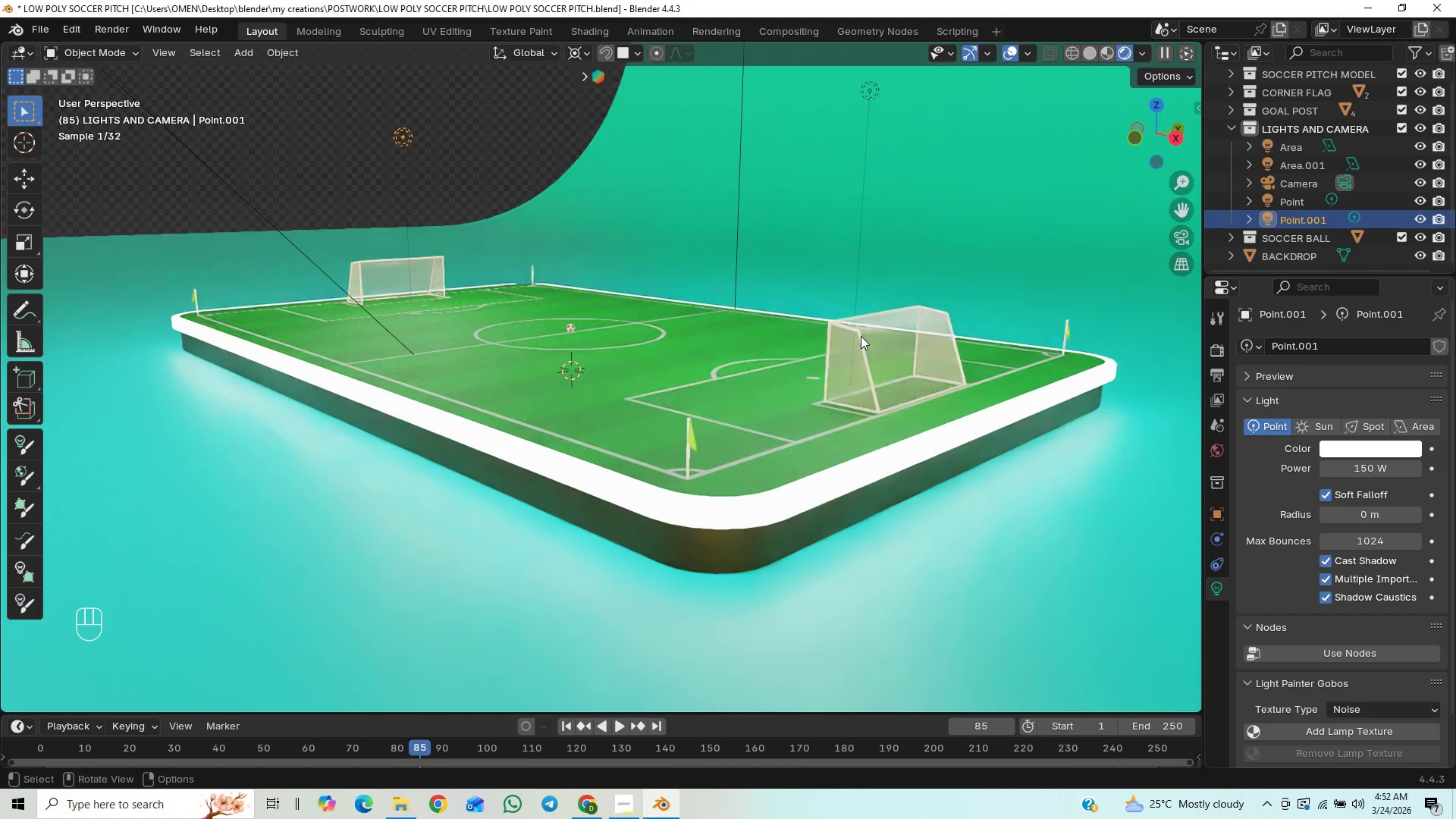 
scroll: coordinate [800, 375], scroll_direction: down, amount: 6.0
 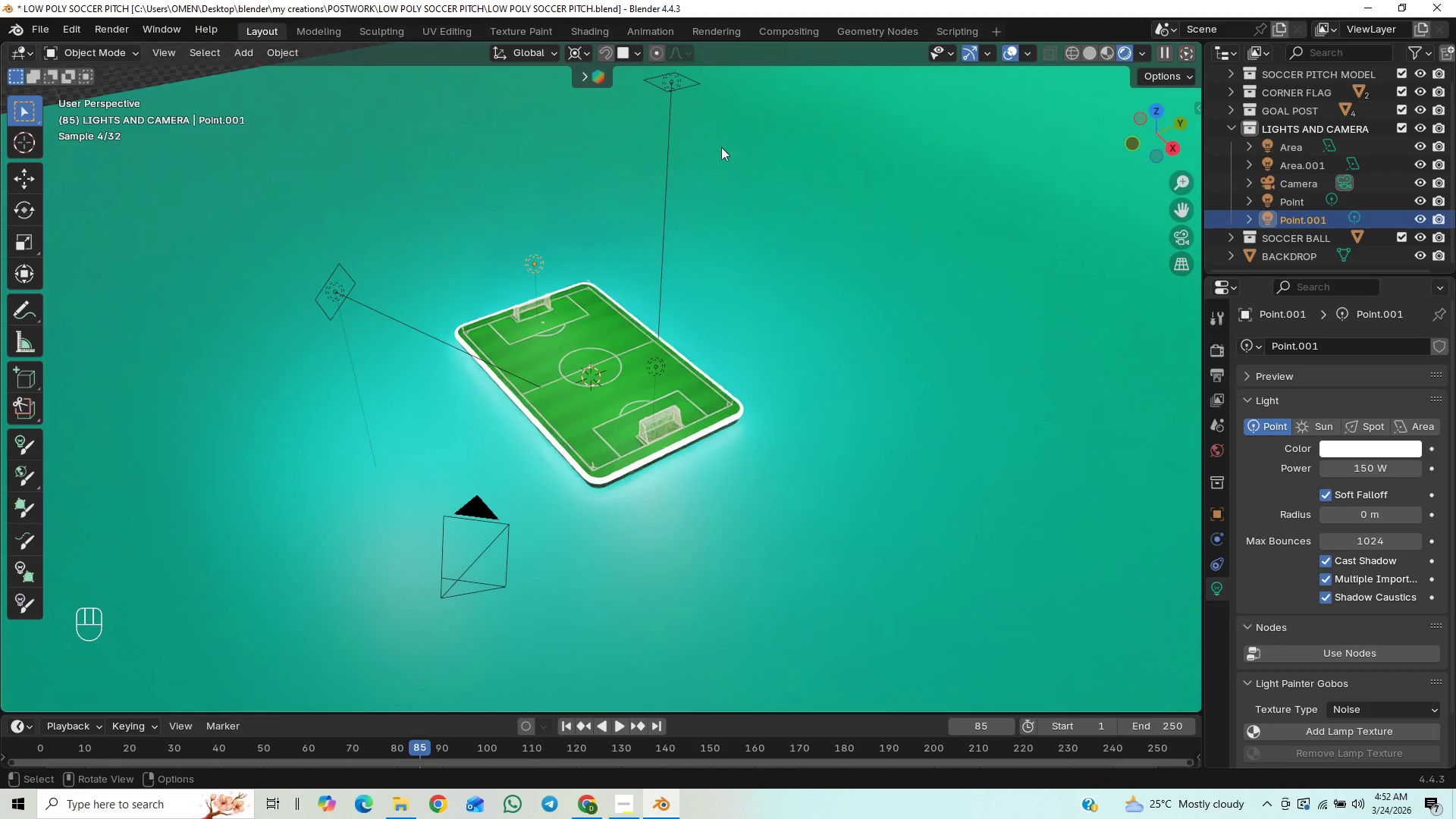 
left_click([682, 89])
 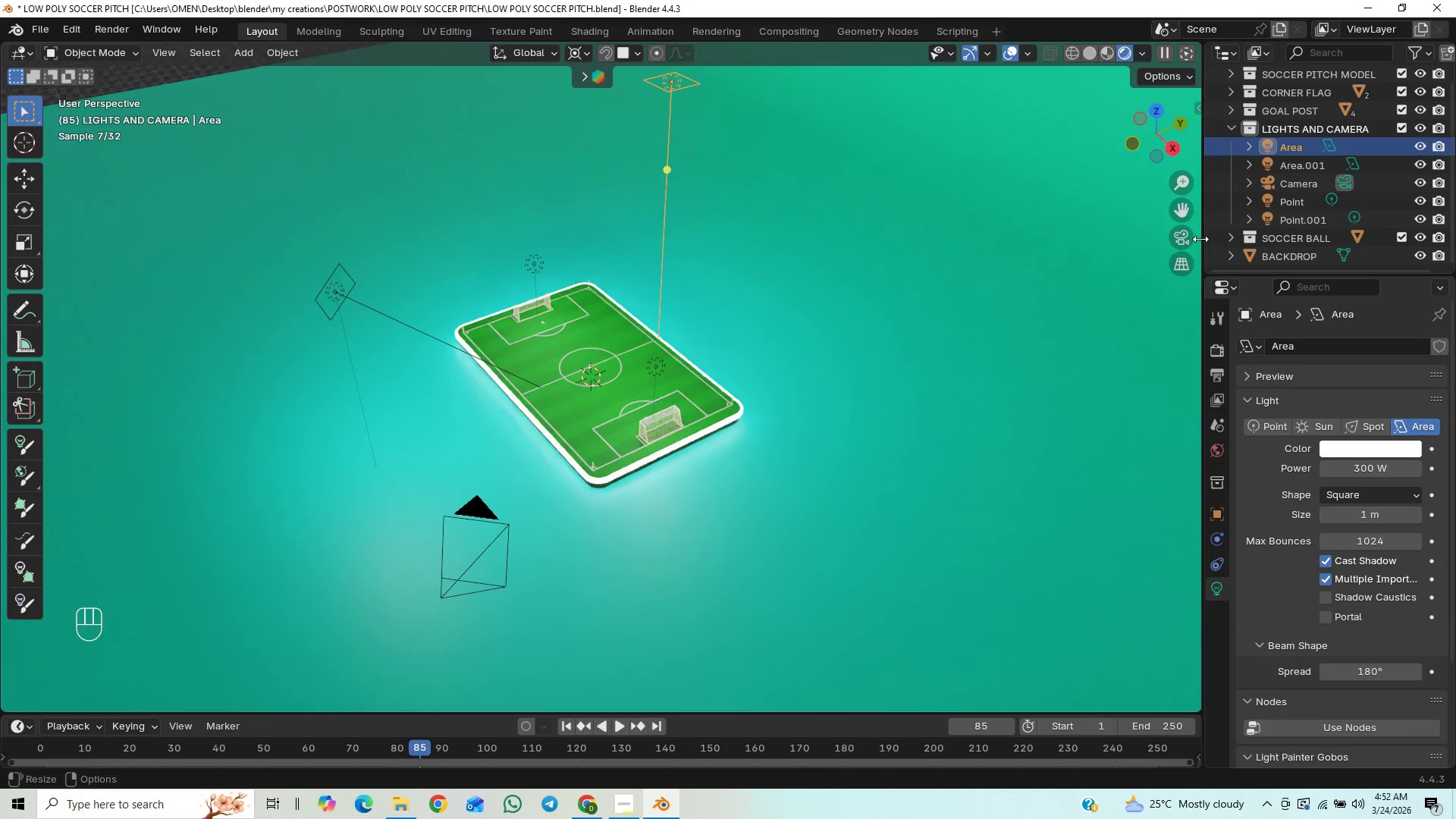 
left_click([1187, 238])
 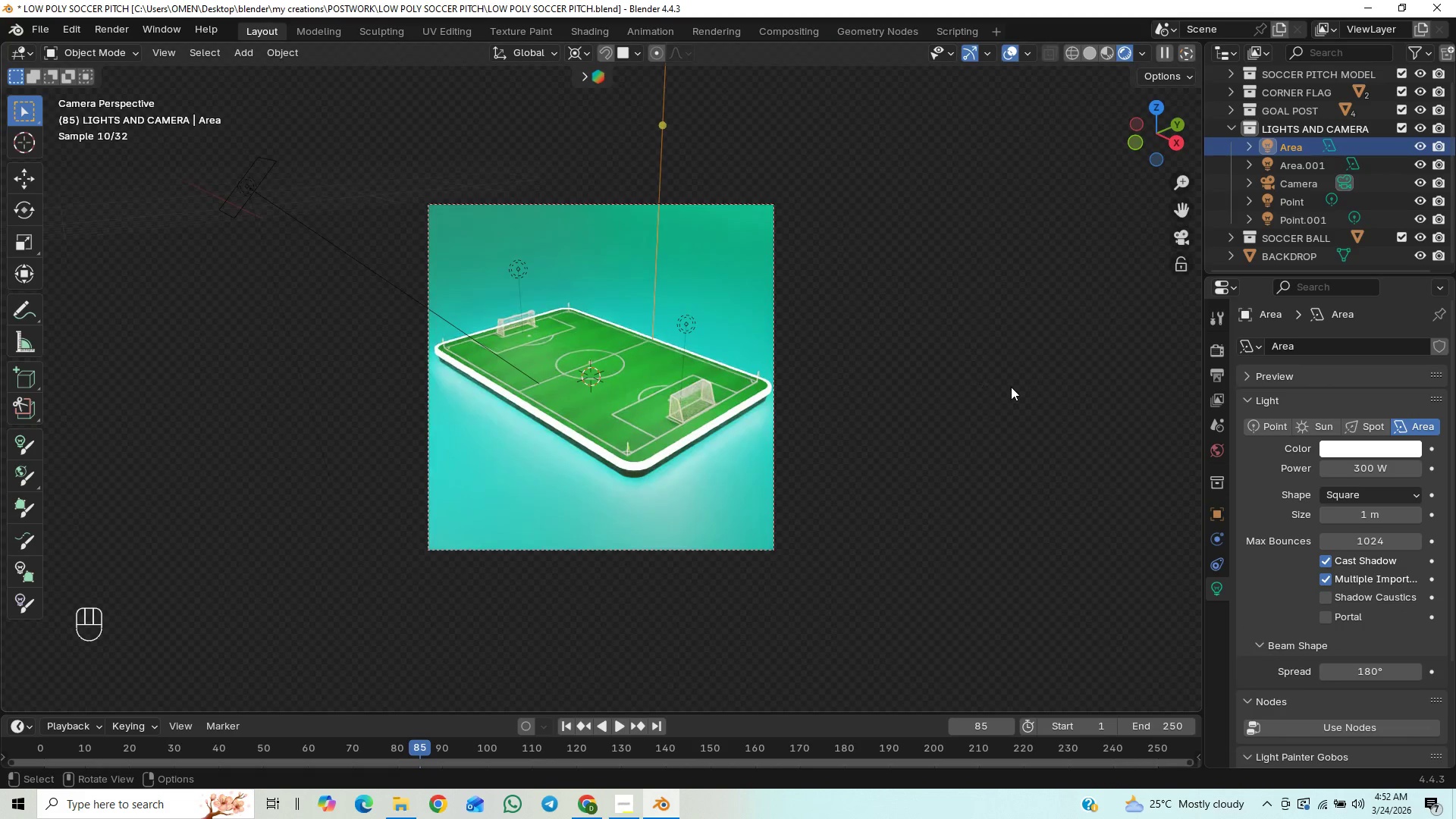 
type(gz)
 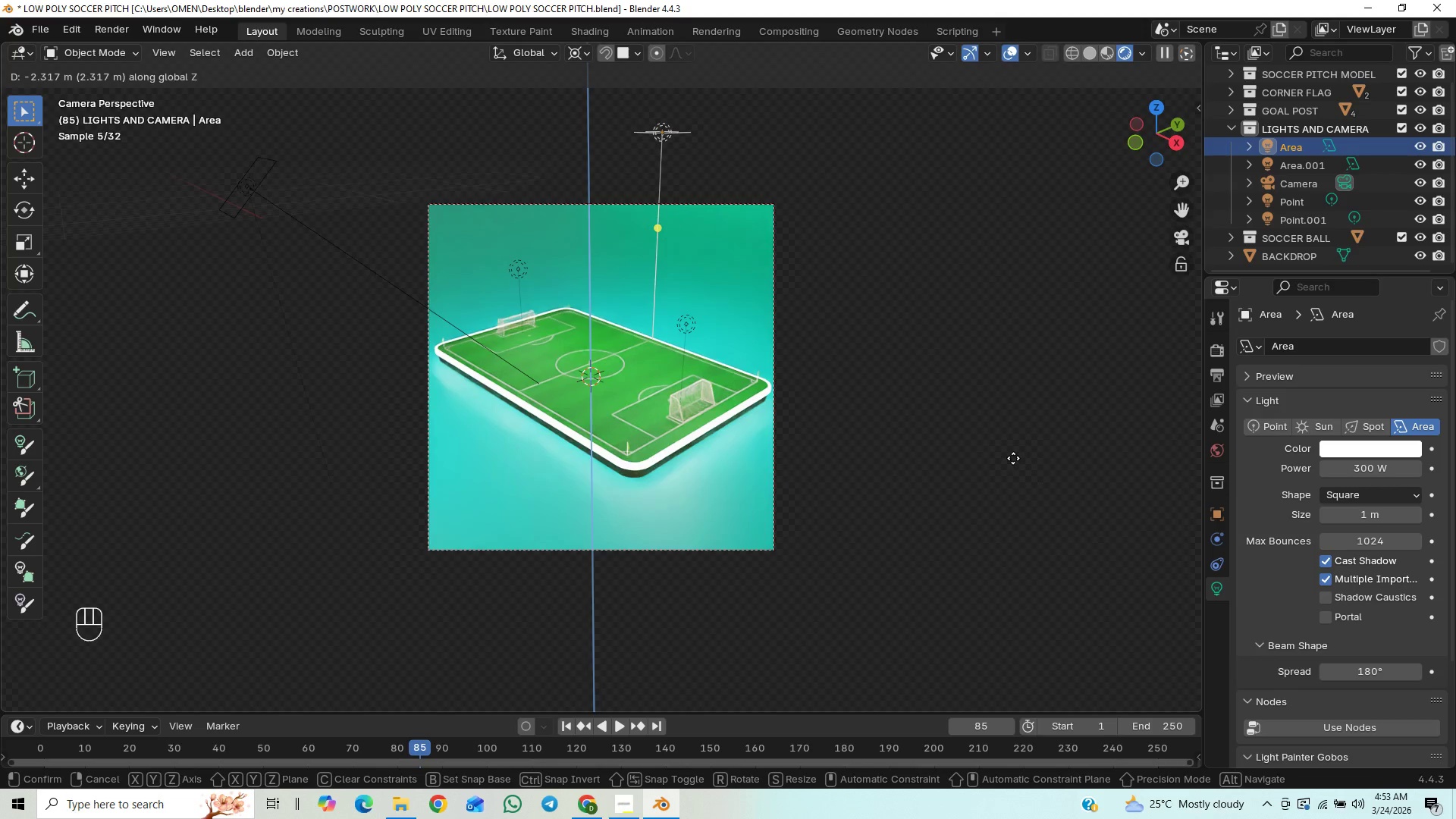 
wait(7.67)
 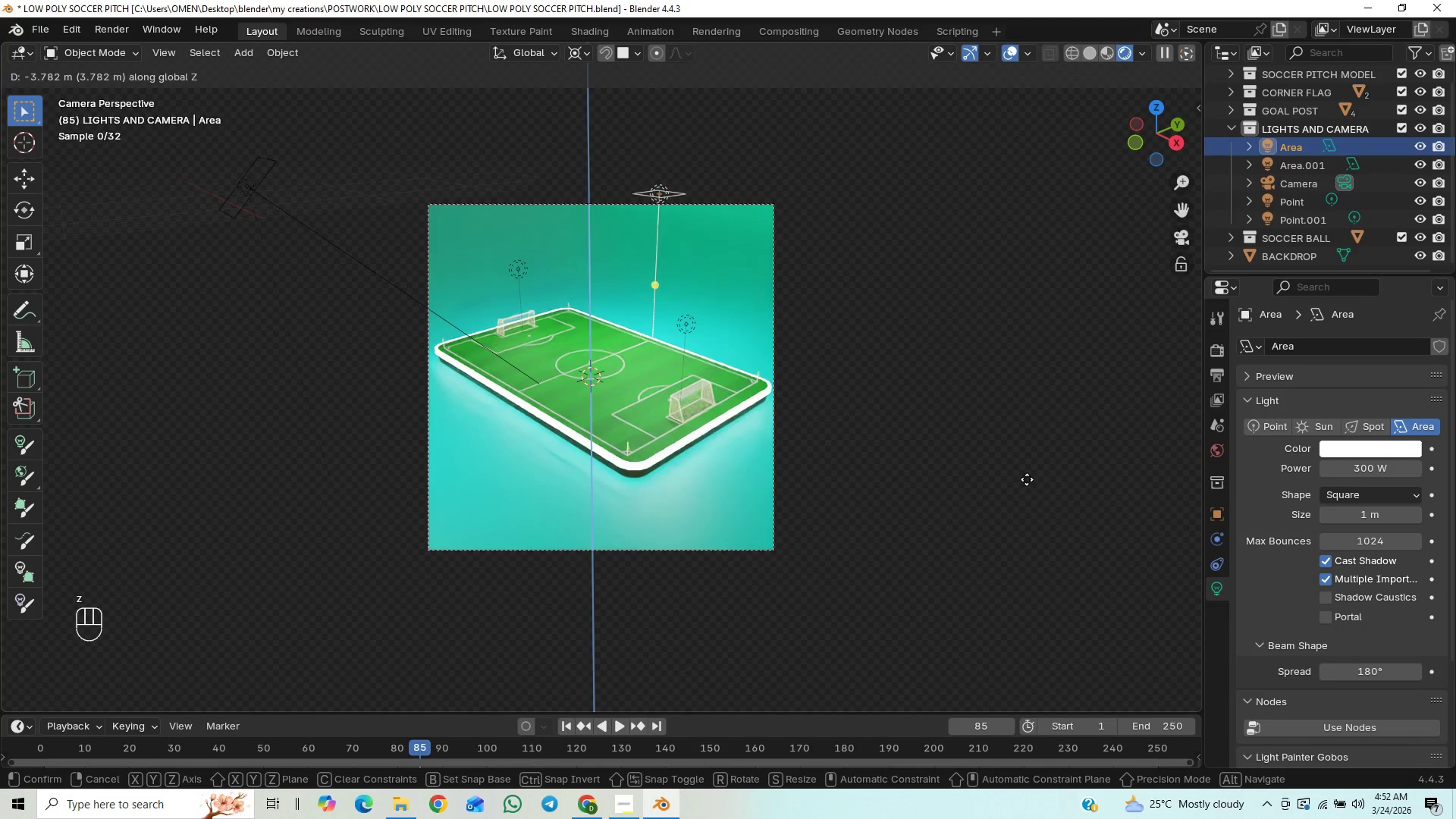 
left_click([1013, 458])
 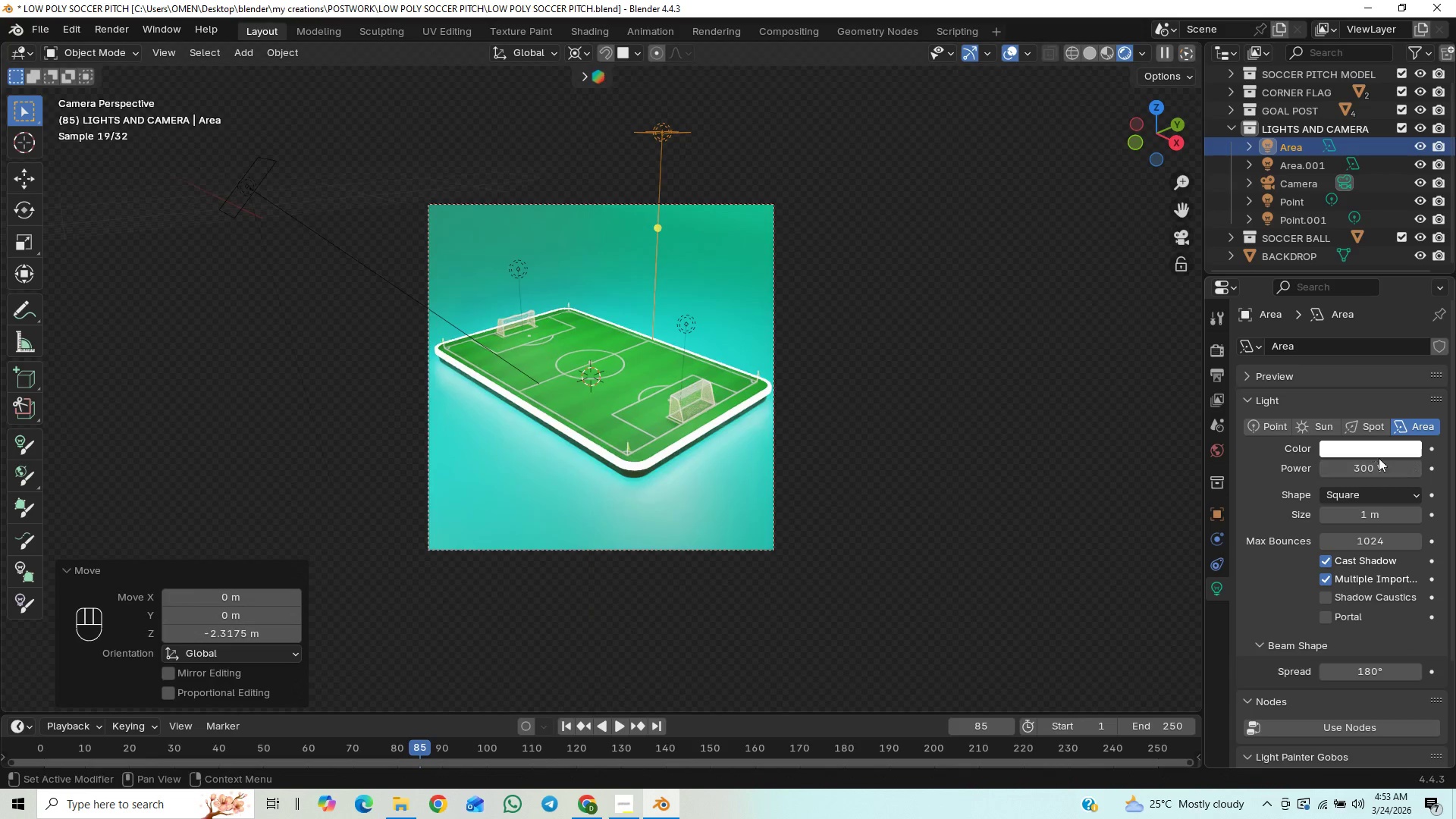 
left_click([1379, 458])
 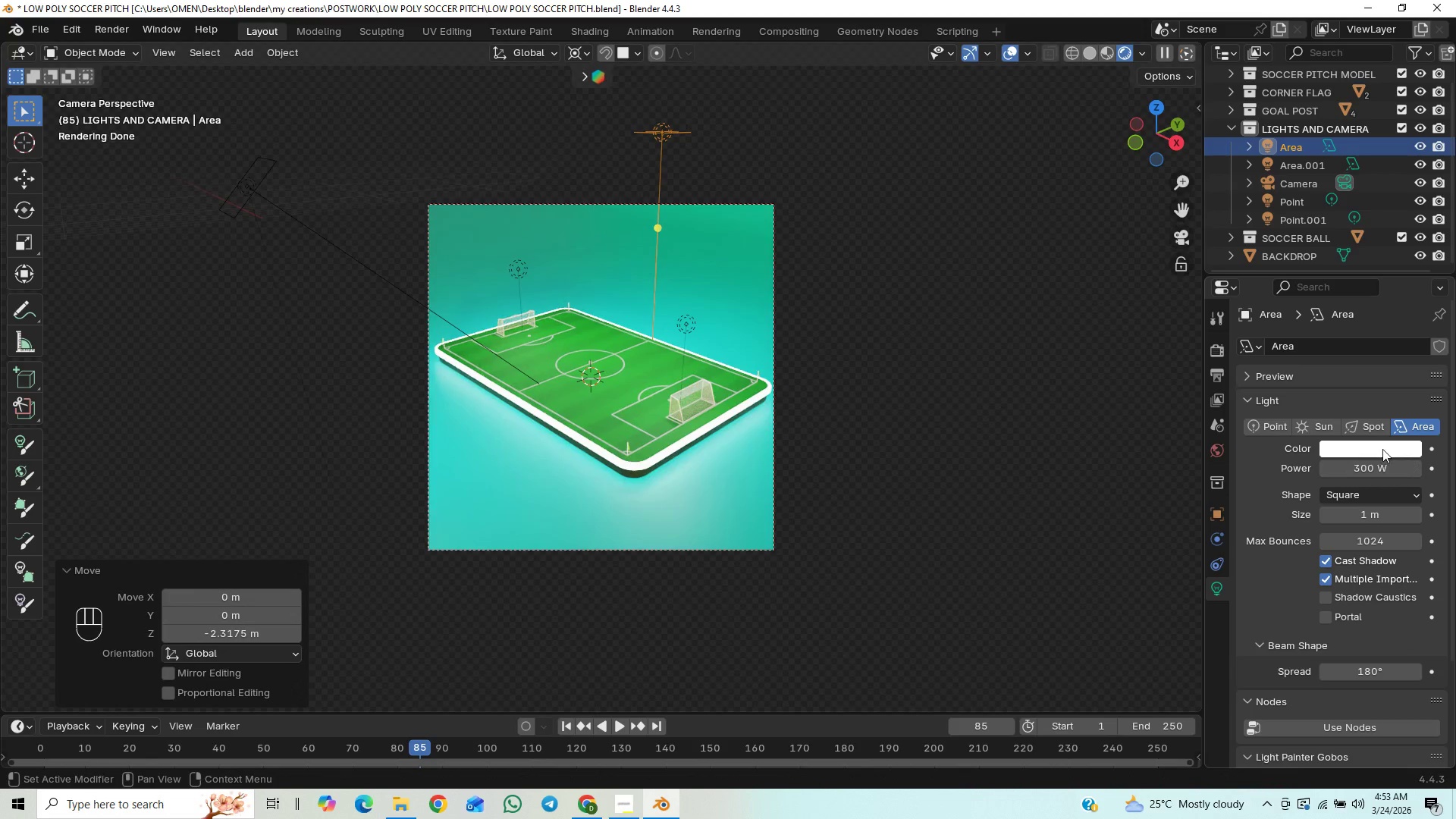 
left_click([1382, 449])
 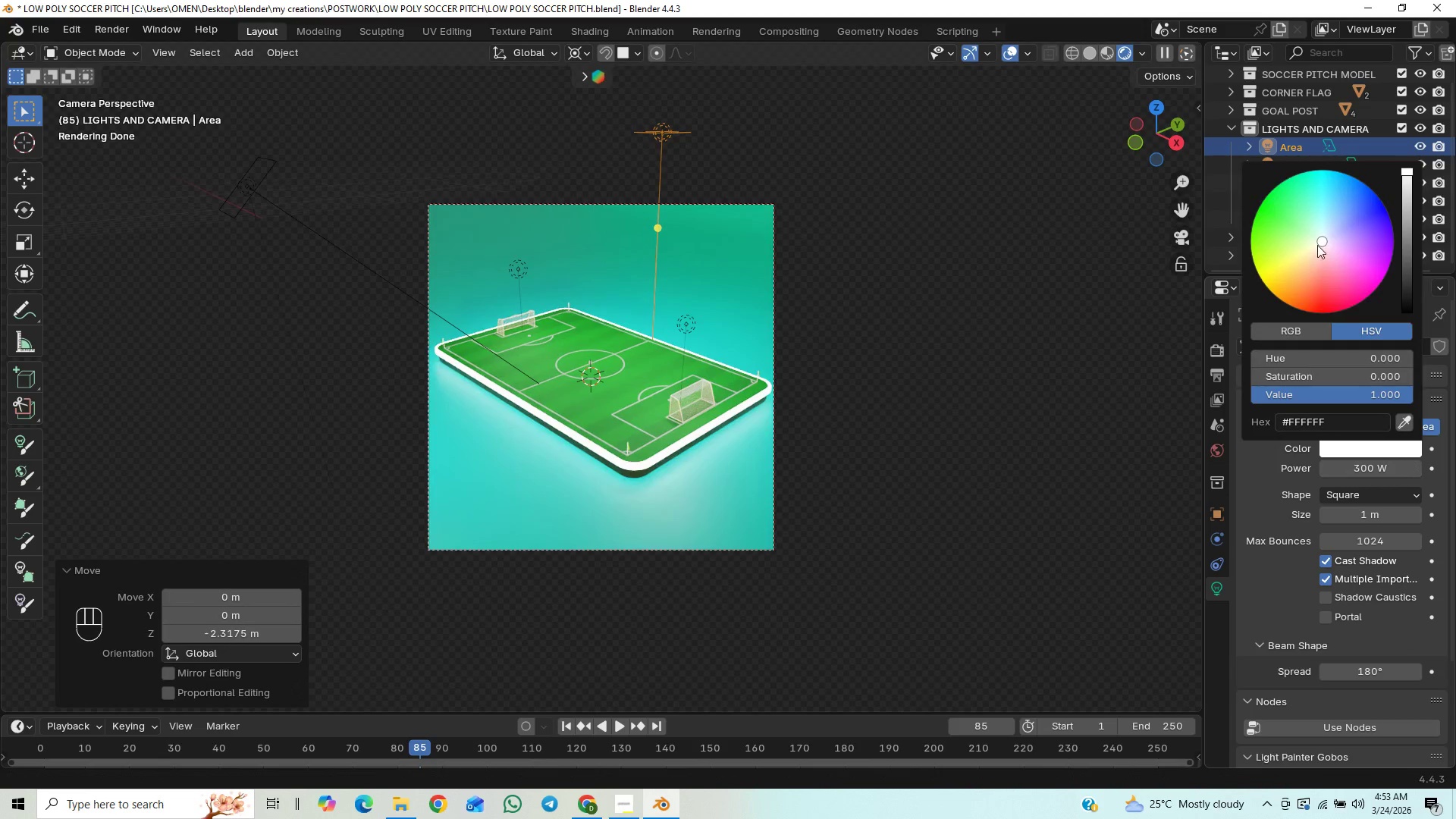 
left_click_drag(start_coordinate=[1317, 245], to_coordinate=[1285, 213])
 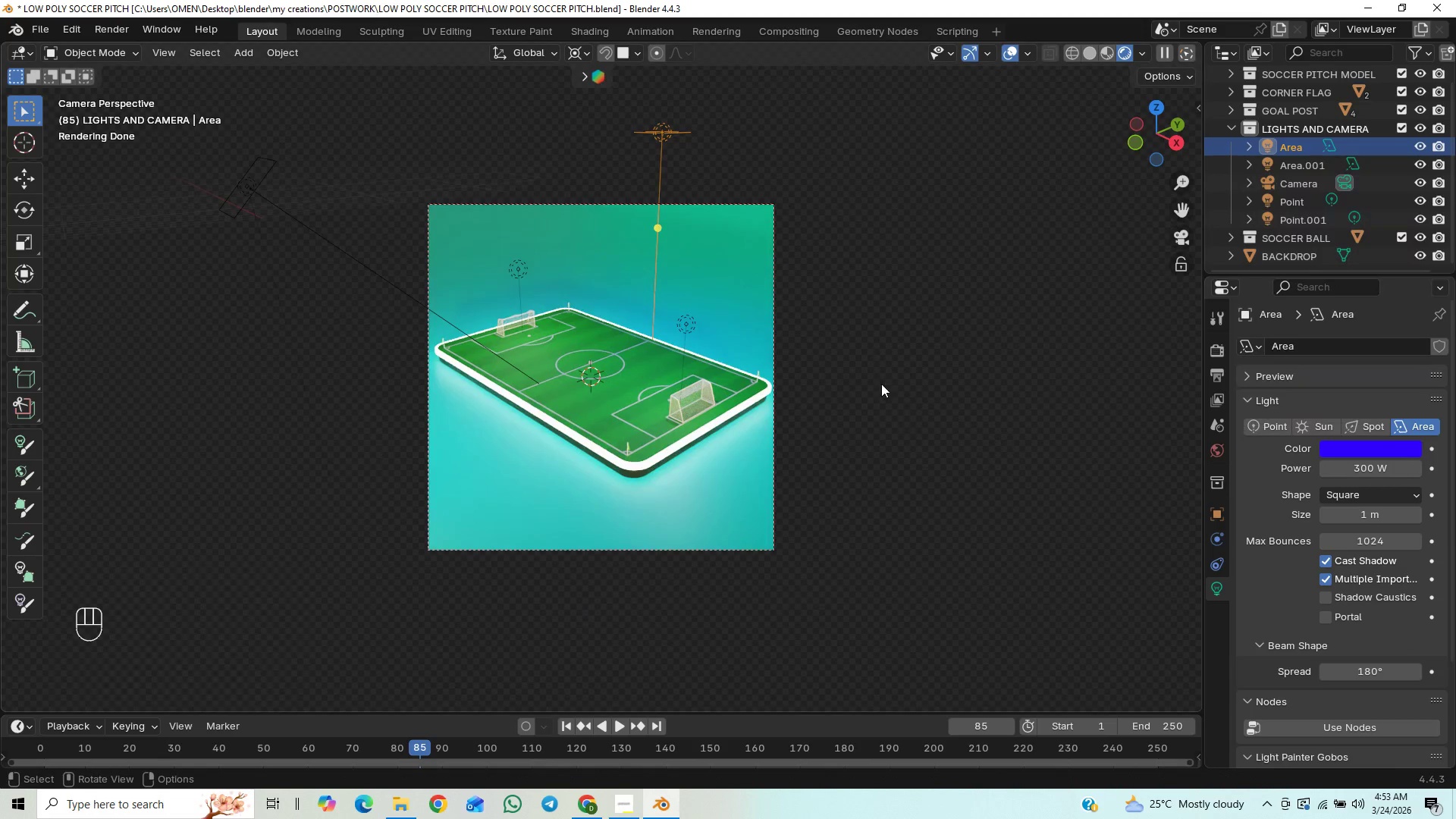 
scroll: coordinate [874, 400], scroll_direction: up, amount: 2.0
 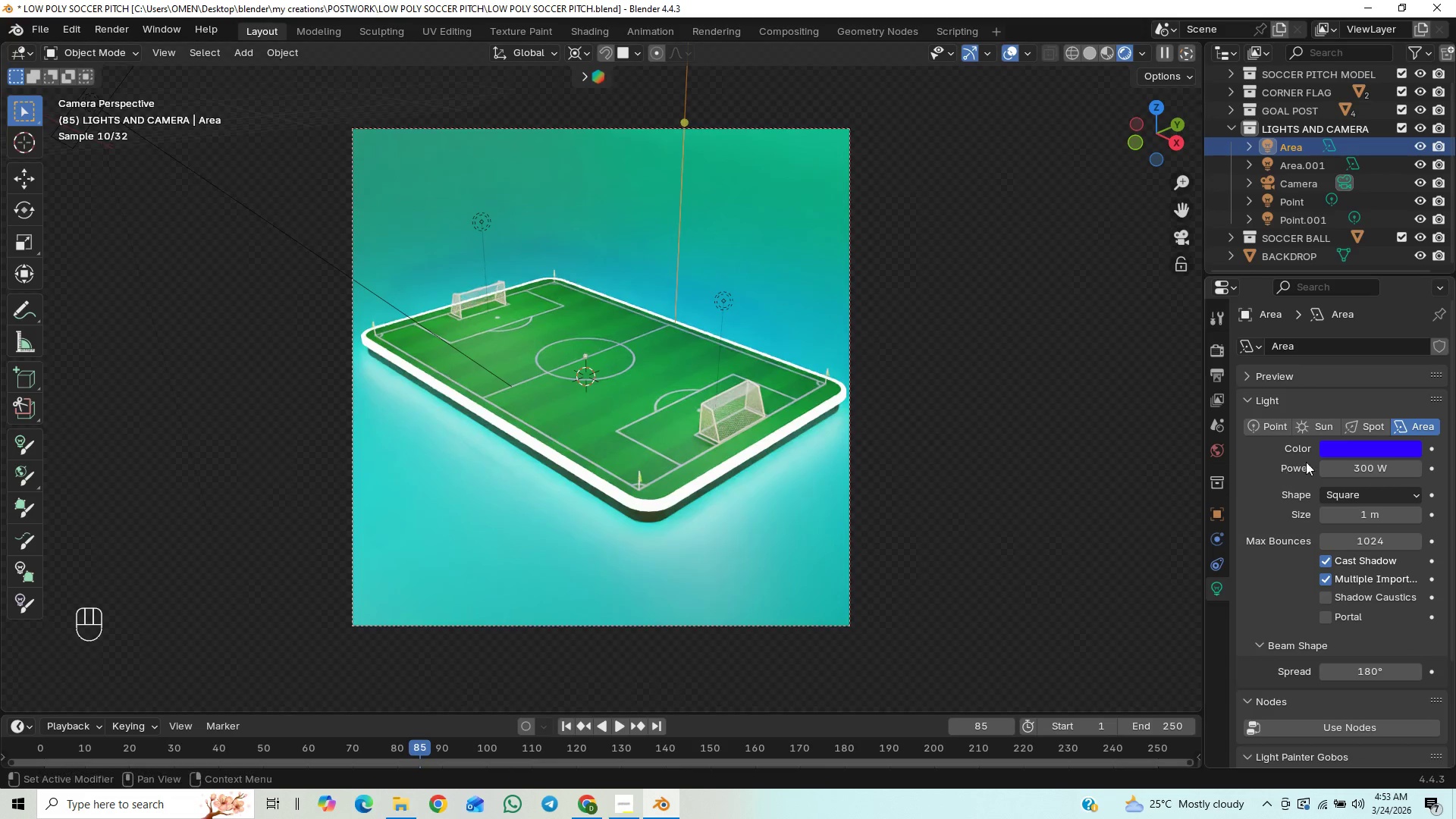 
left_click([1328, 450])
 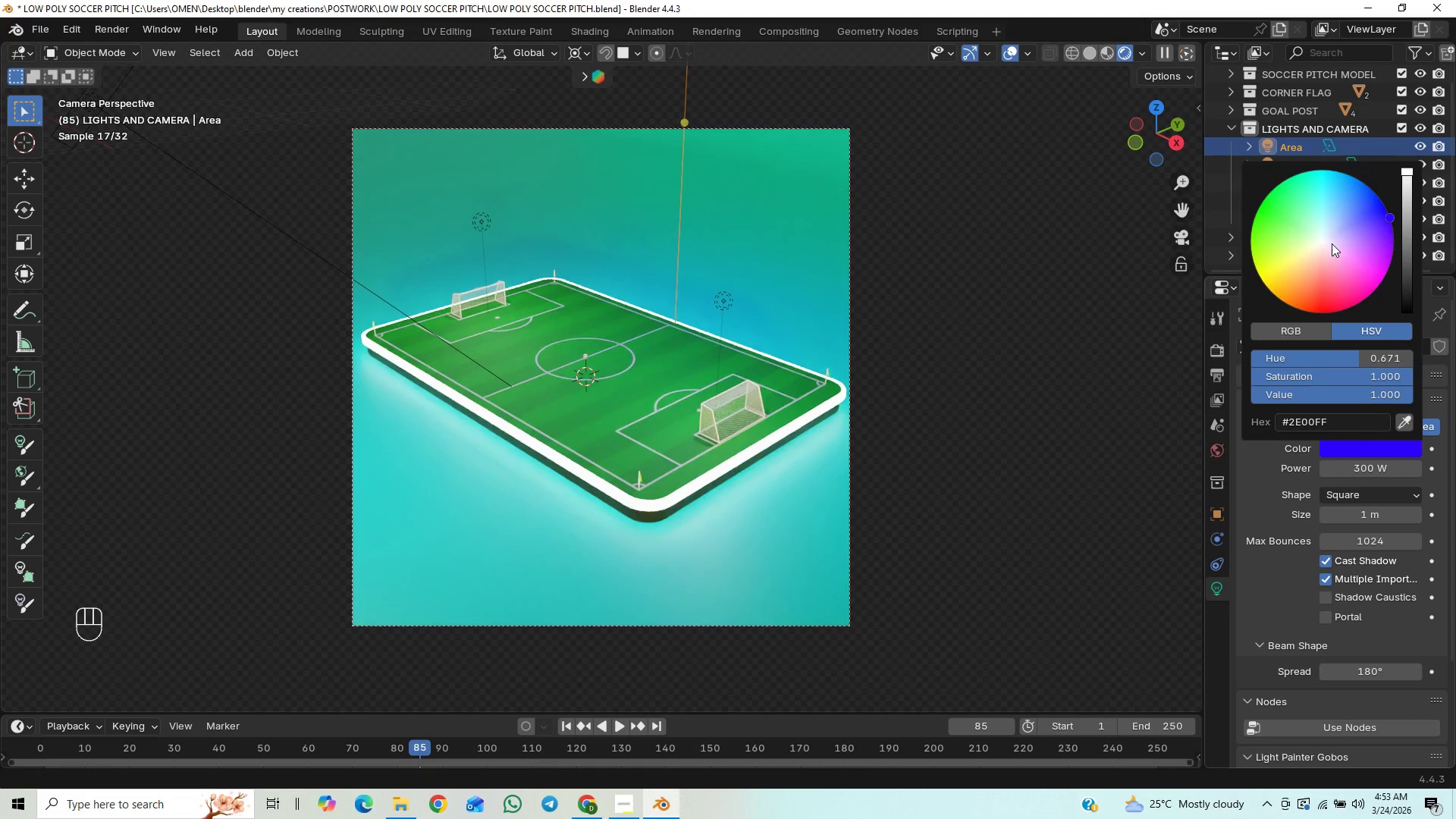 
left_click_drag(start_coordinate=[1332, 243], to_coordinate=[1379, 191])
 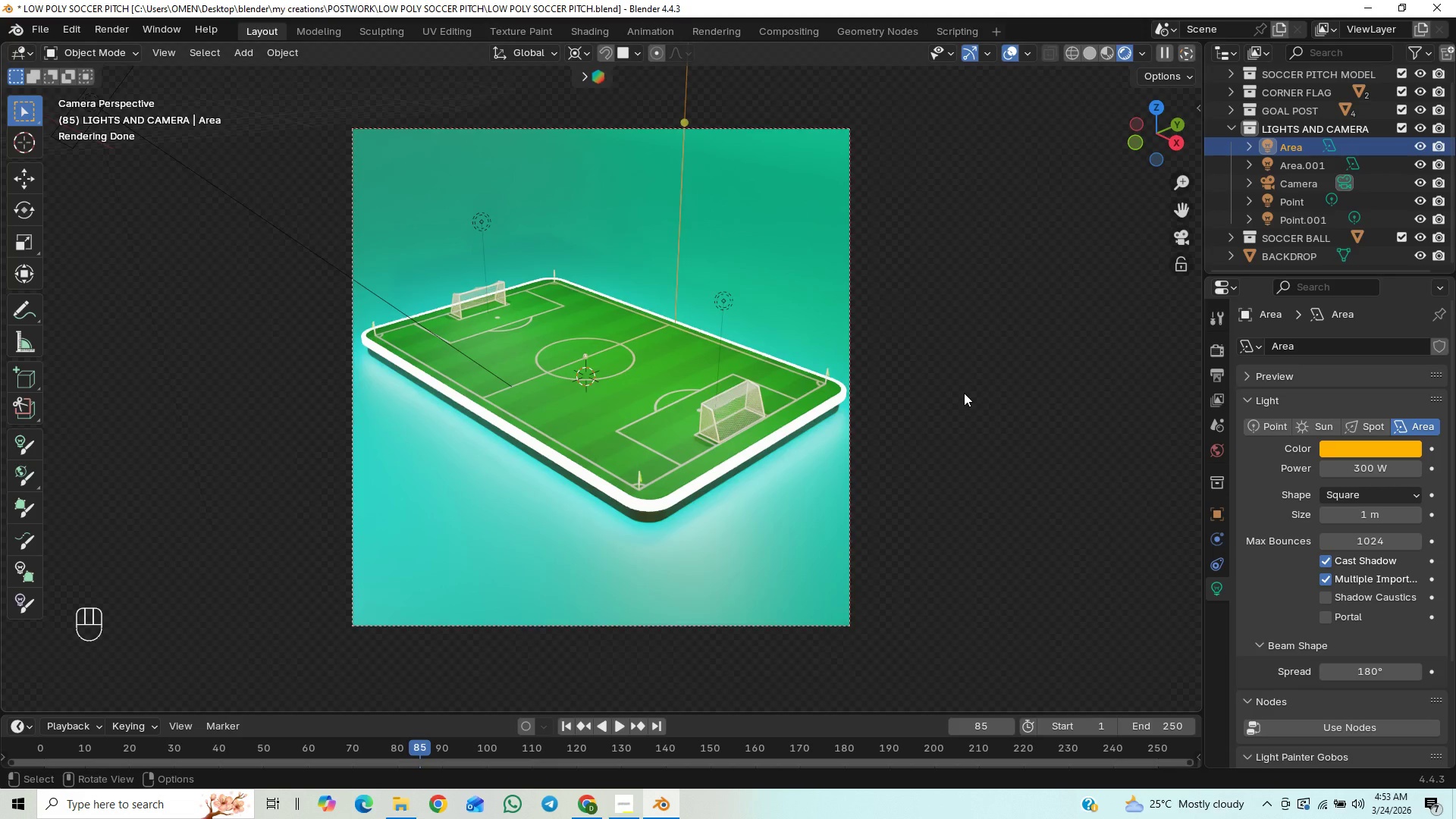 
scroll: coordinate [964, 393], scroll_direction: up, amount: 1.0
 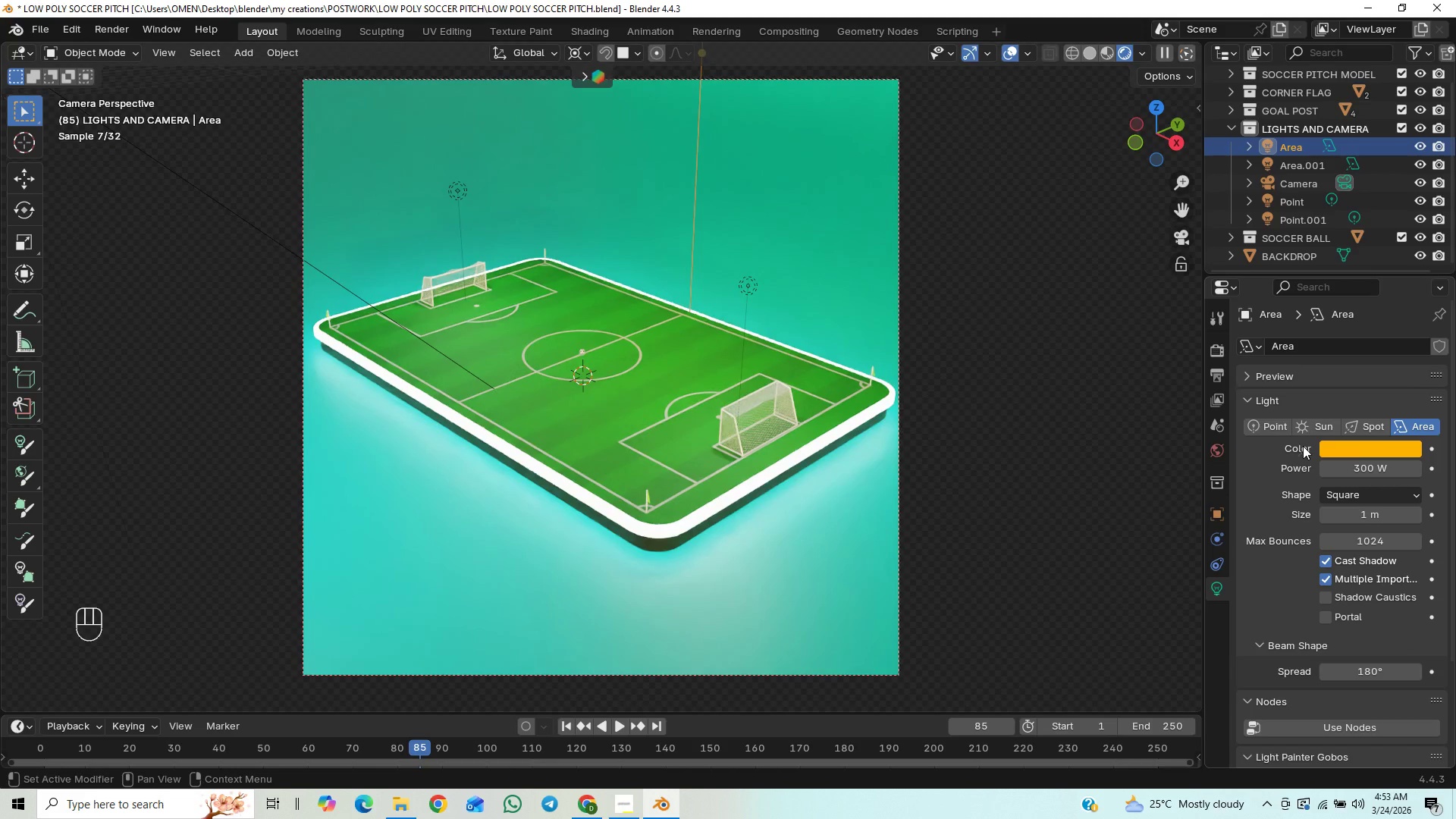 
mouse_move([1338, 459])
 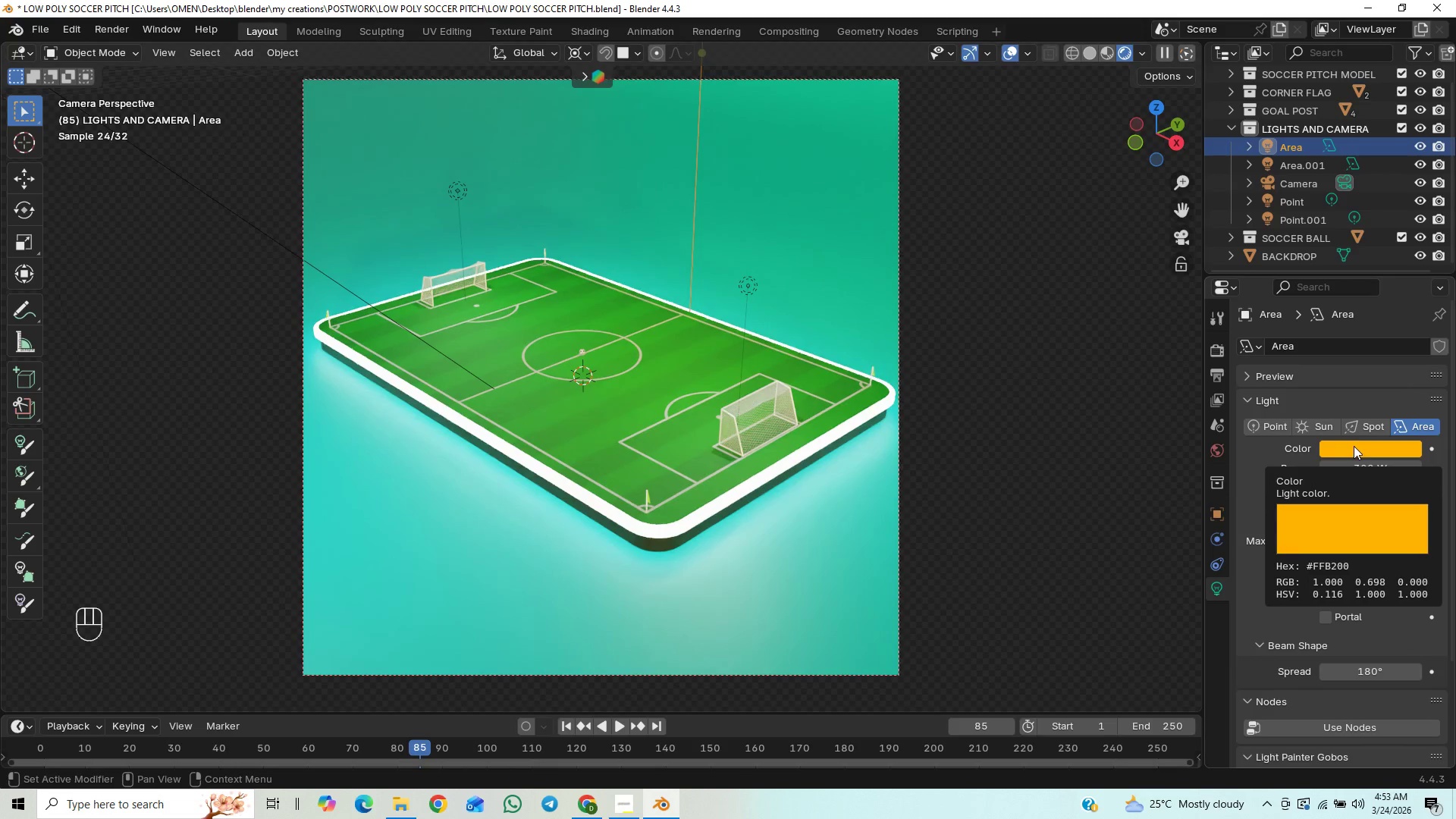 
left_click([1354, 446])
 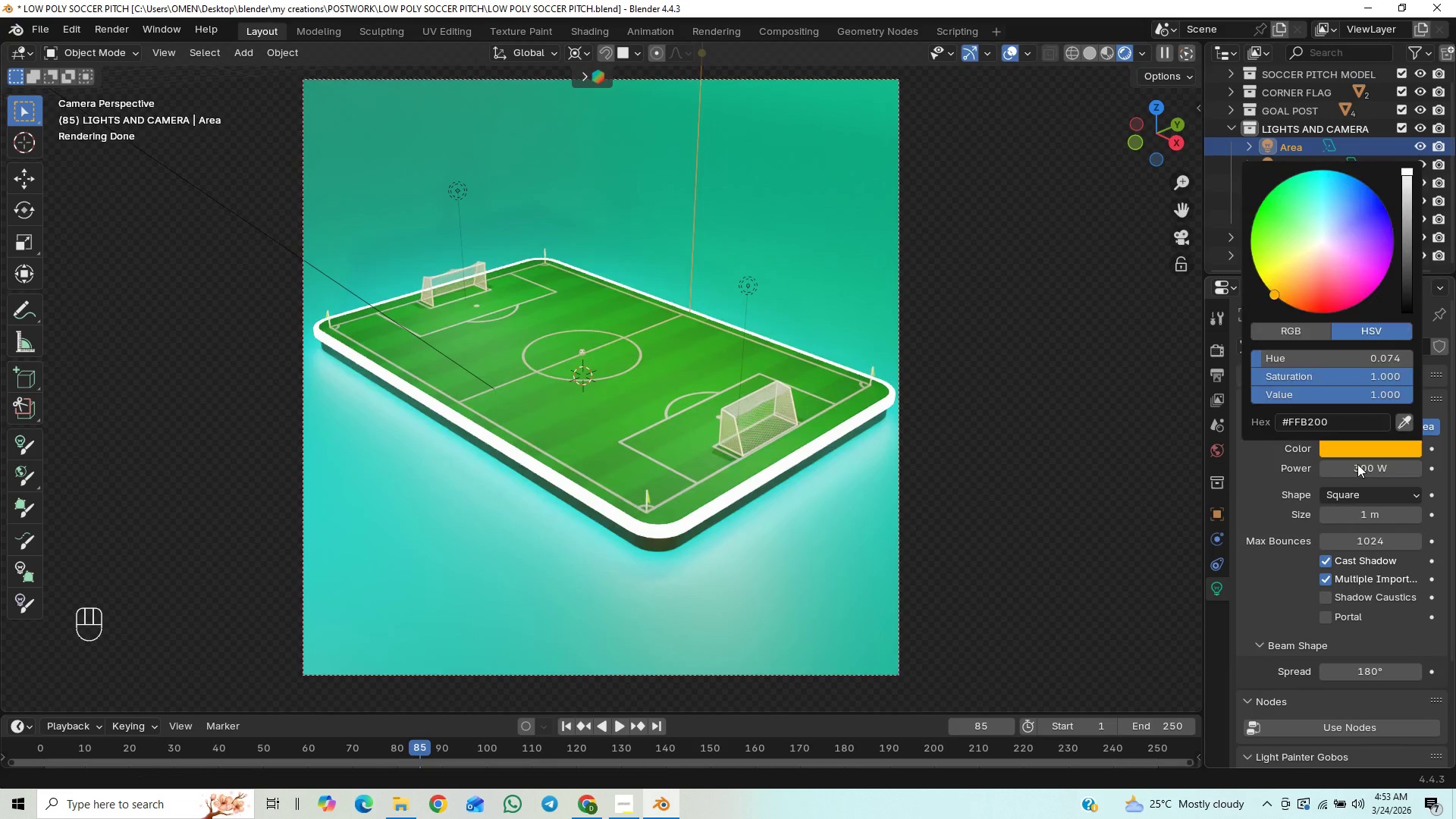 
double_click([1357, 464])
 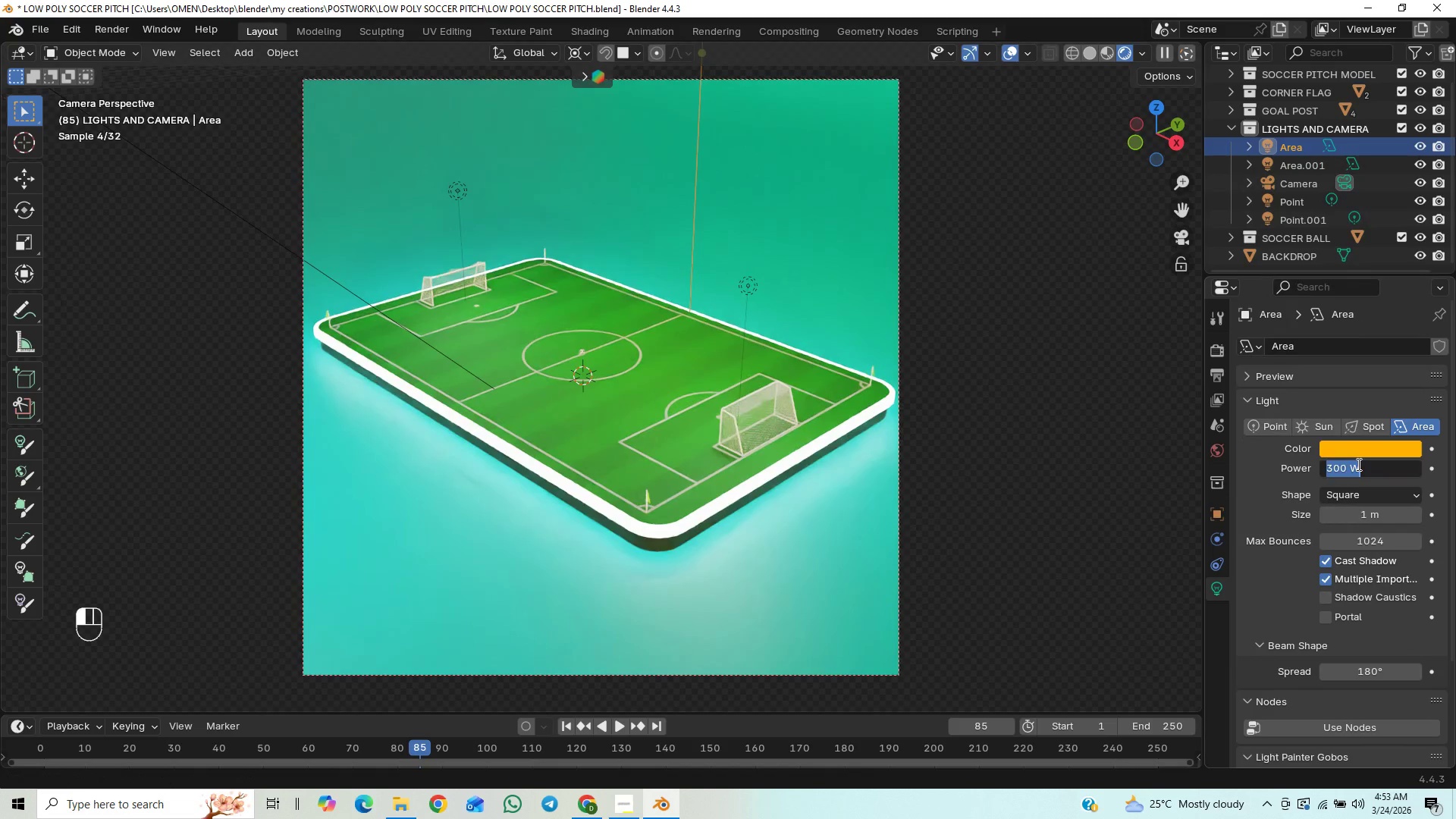 
type(200)
 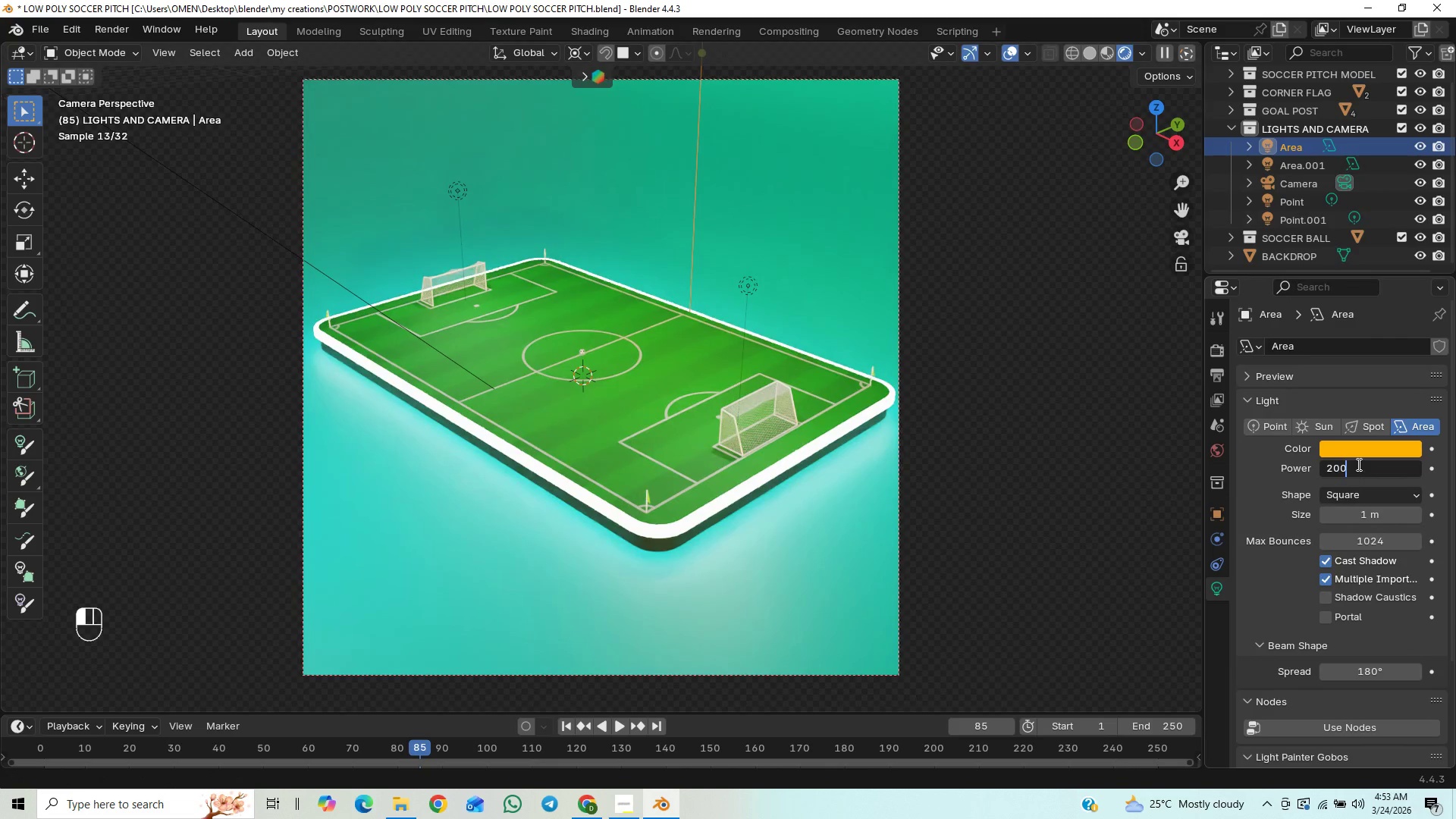 
key(Enter)
 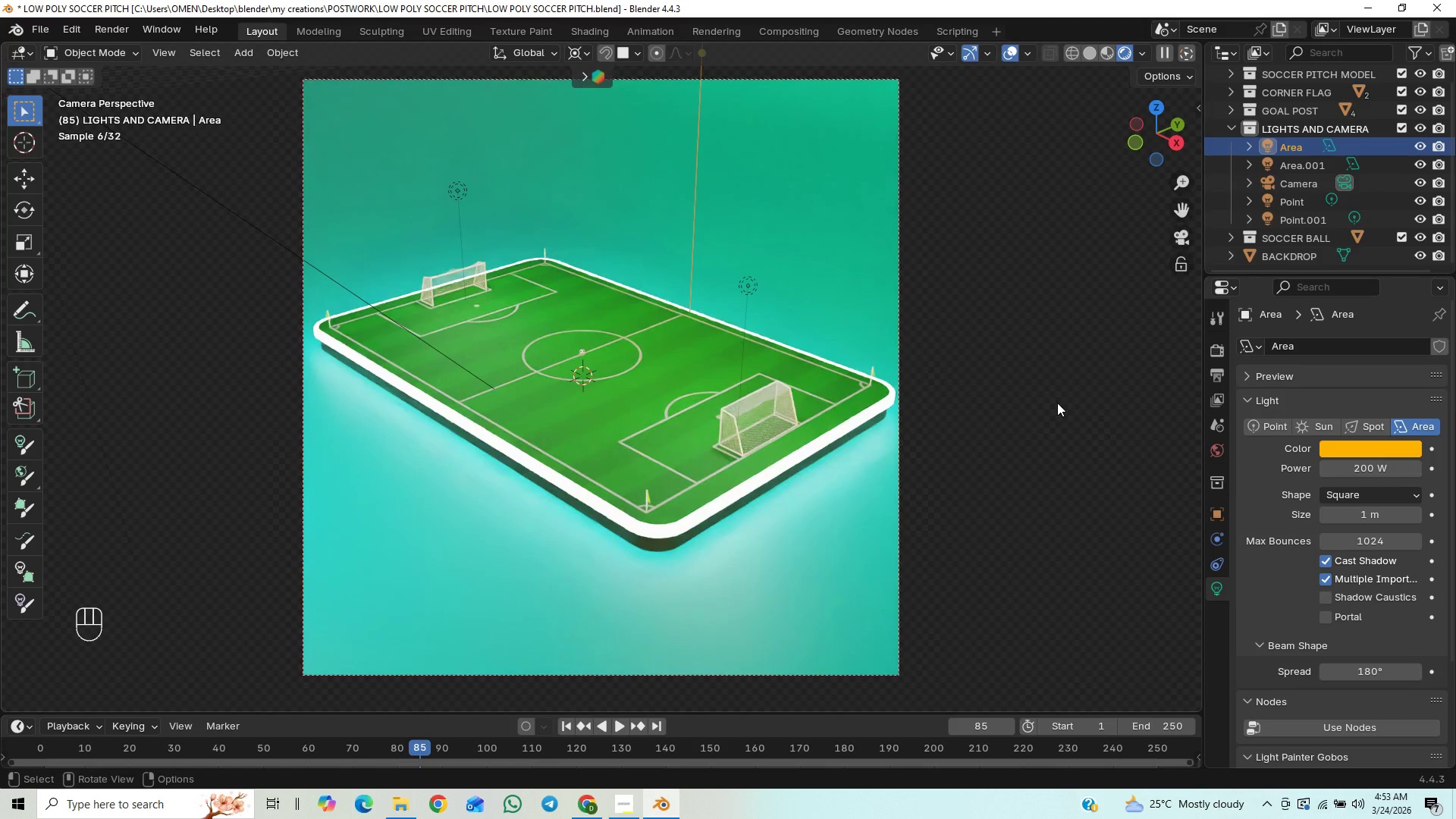 
key(Control+S)
 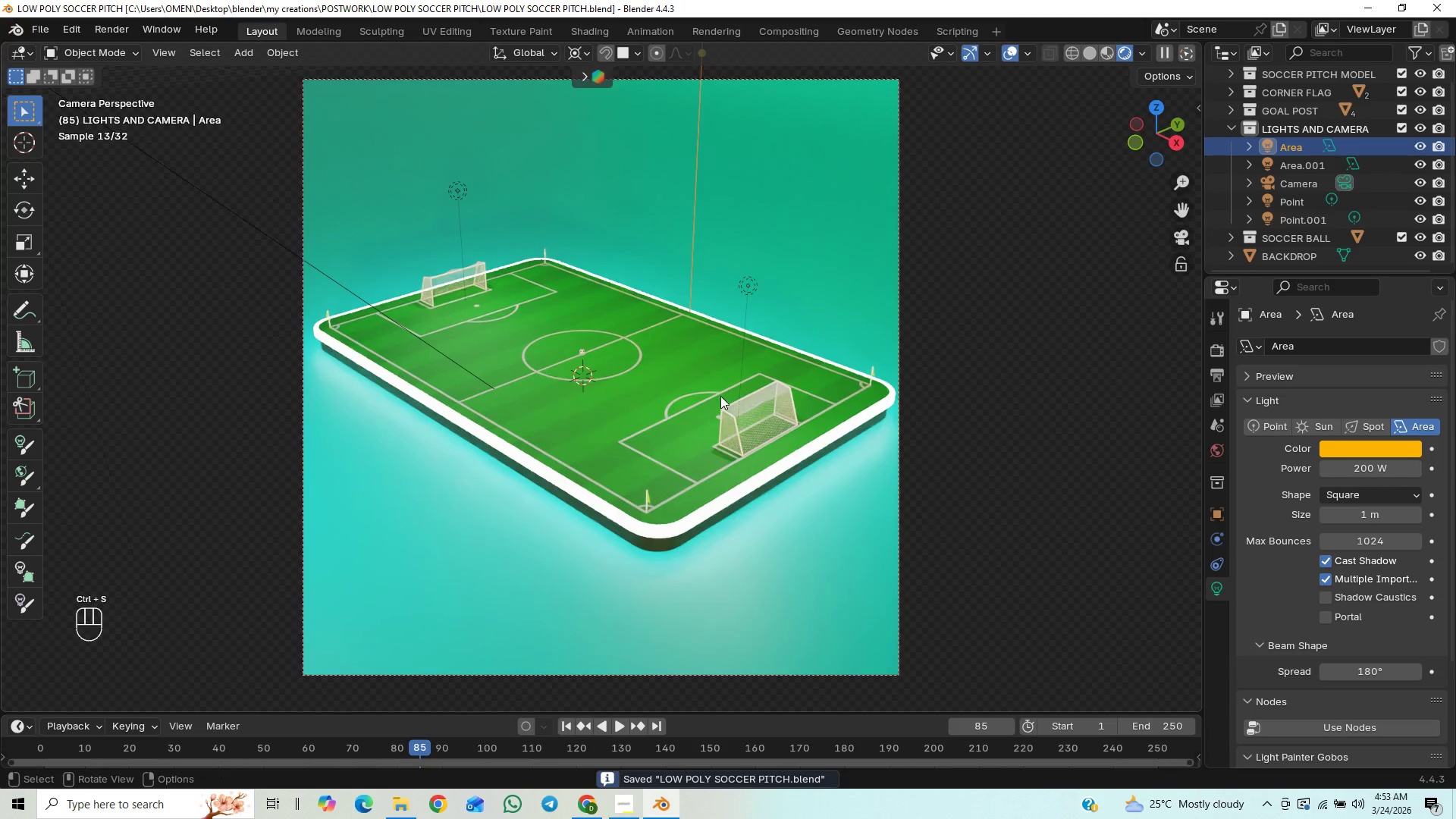 
scroll: coordinate [715, 398], scroll_direction: up, amount: 6.0
 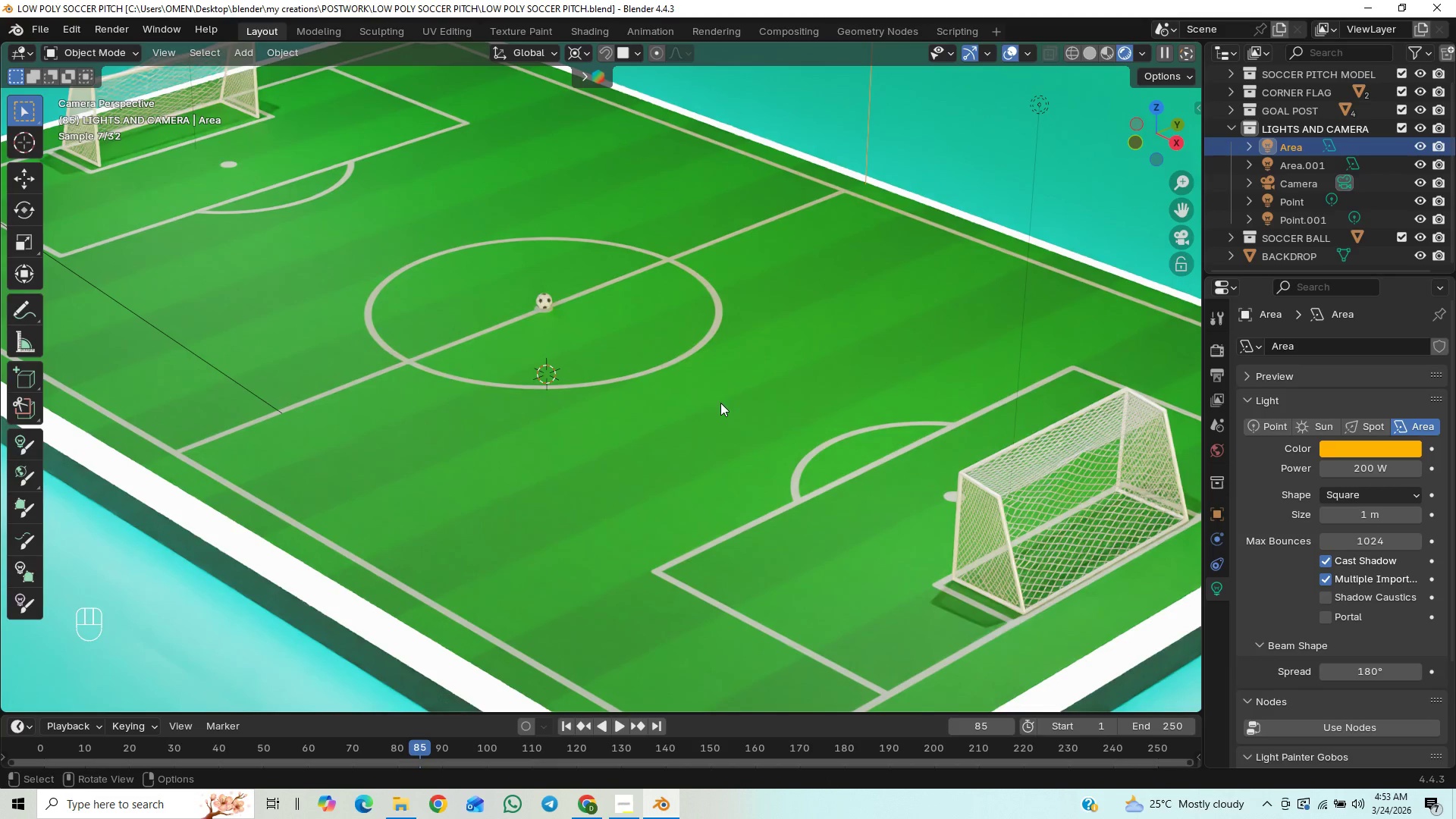 
wait(5.57)
 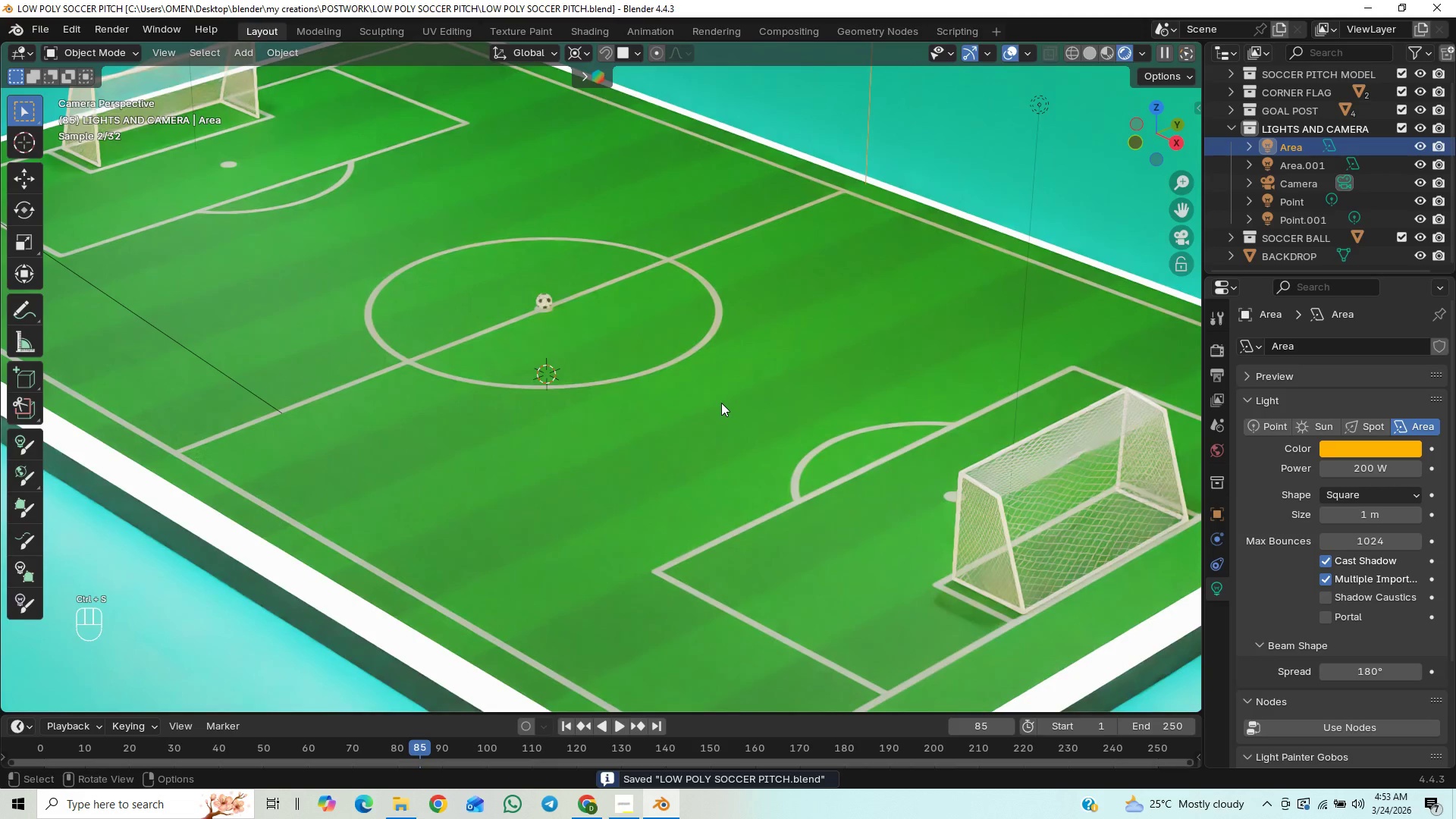 
scroll: coordinate [586, 344], scroll_direction: down, amount: 1.0
 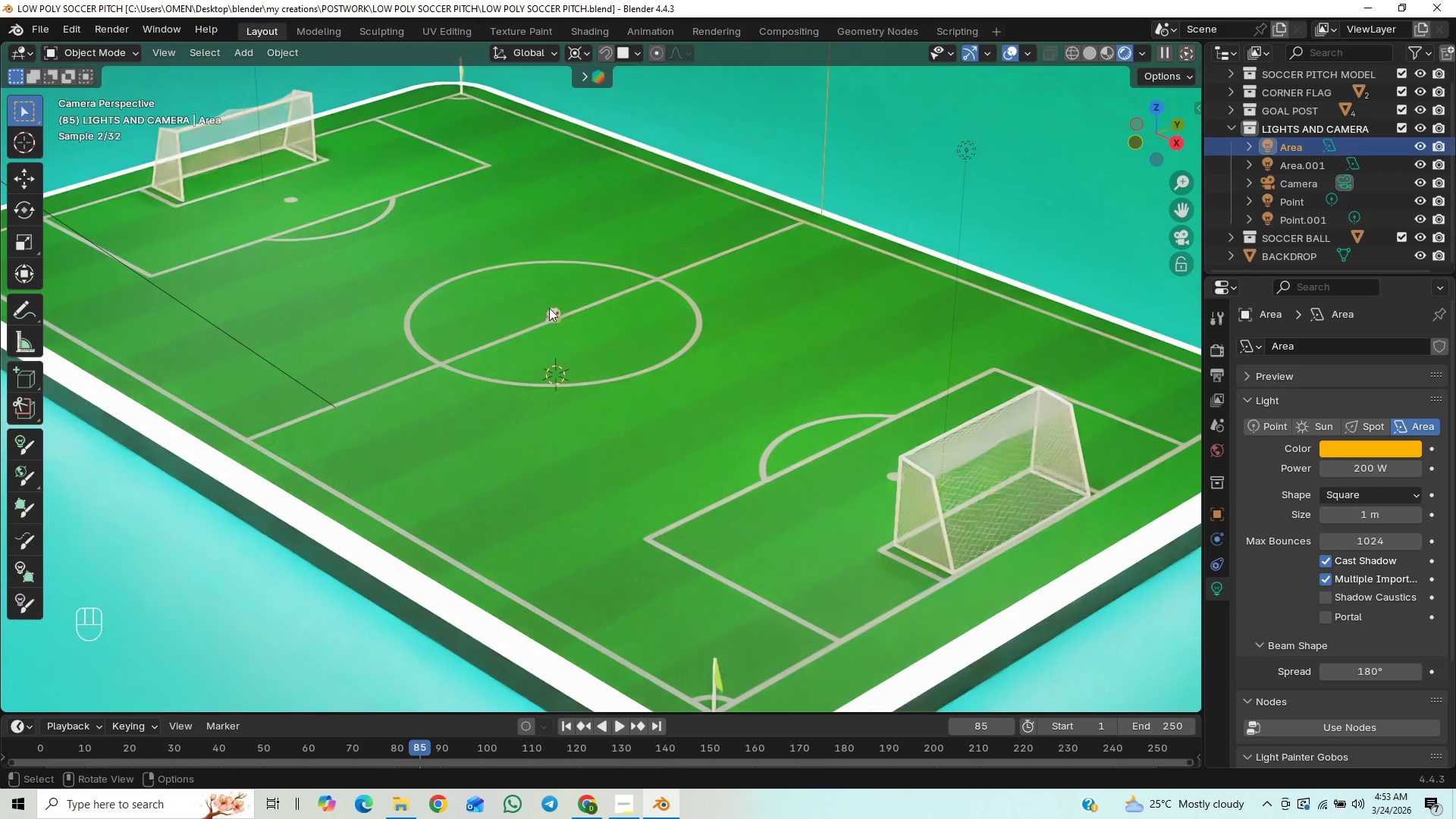 
left_click([551, 312])
 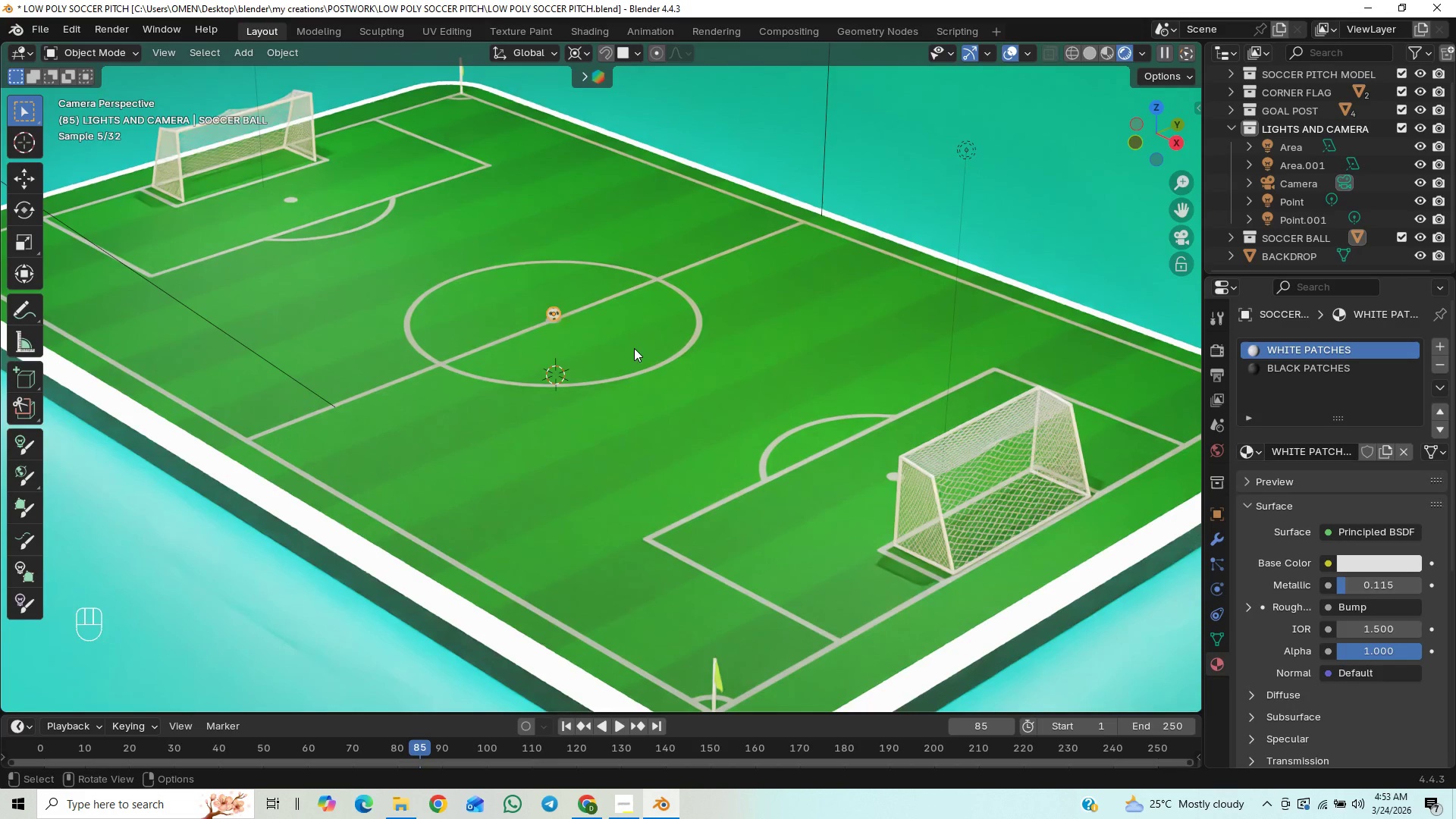 
key(S)
 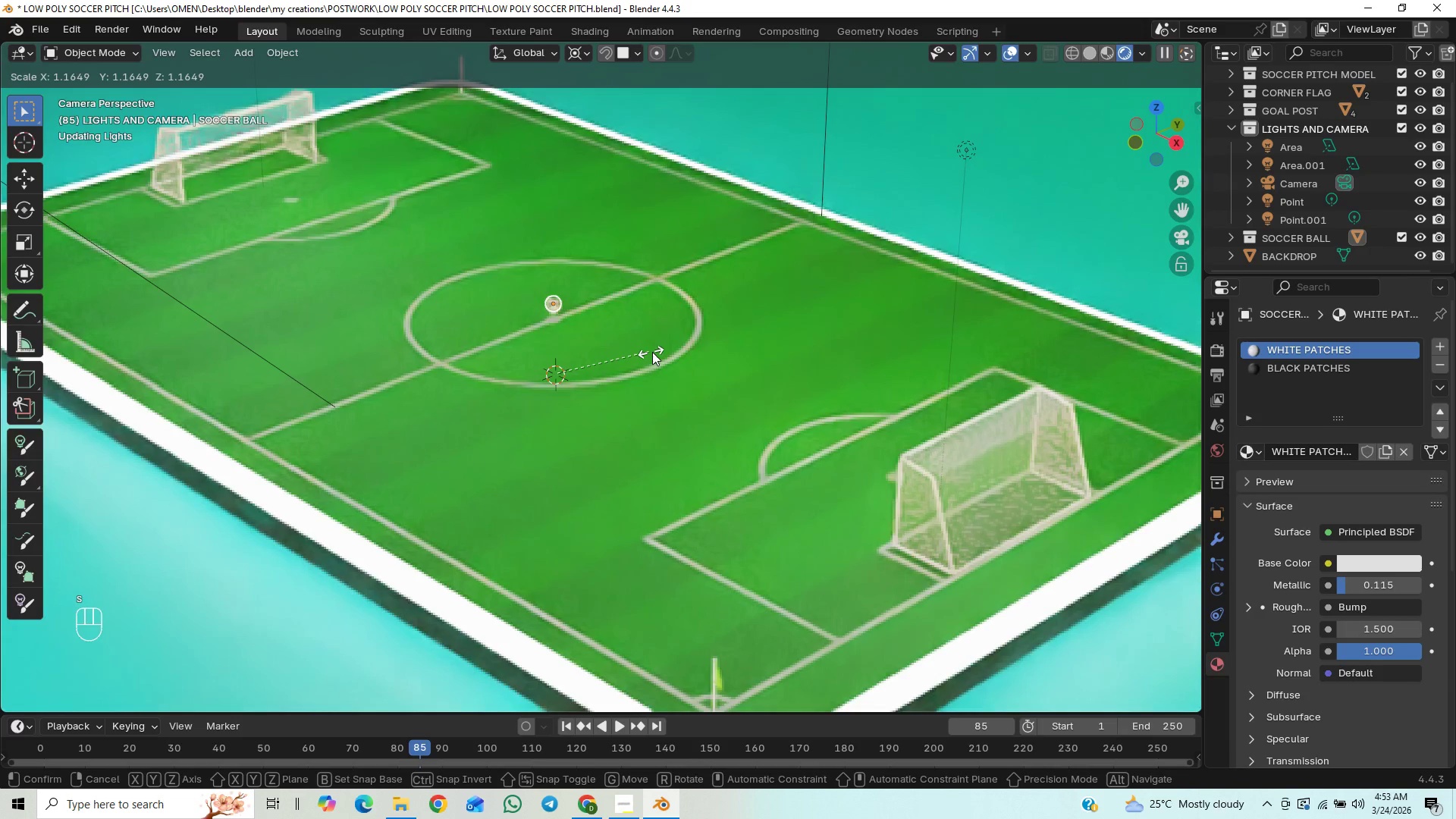 
left_click([652, 352])
 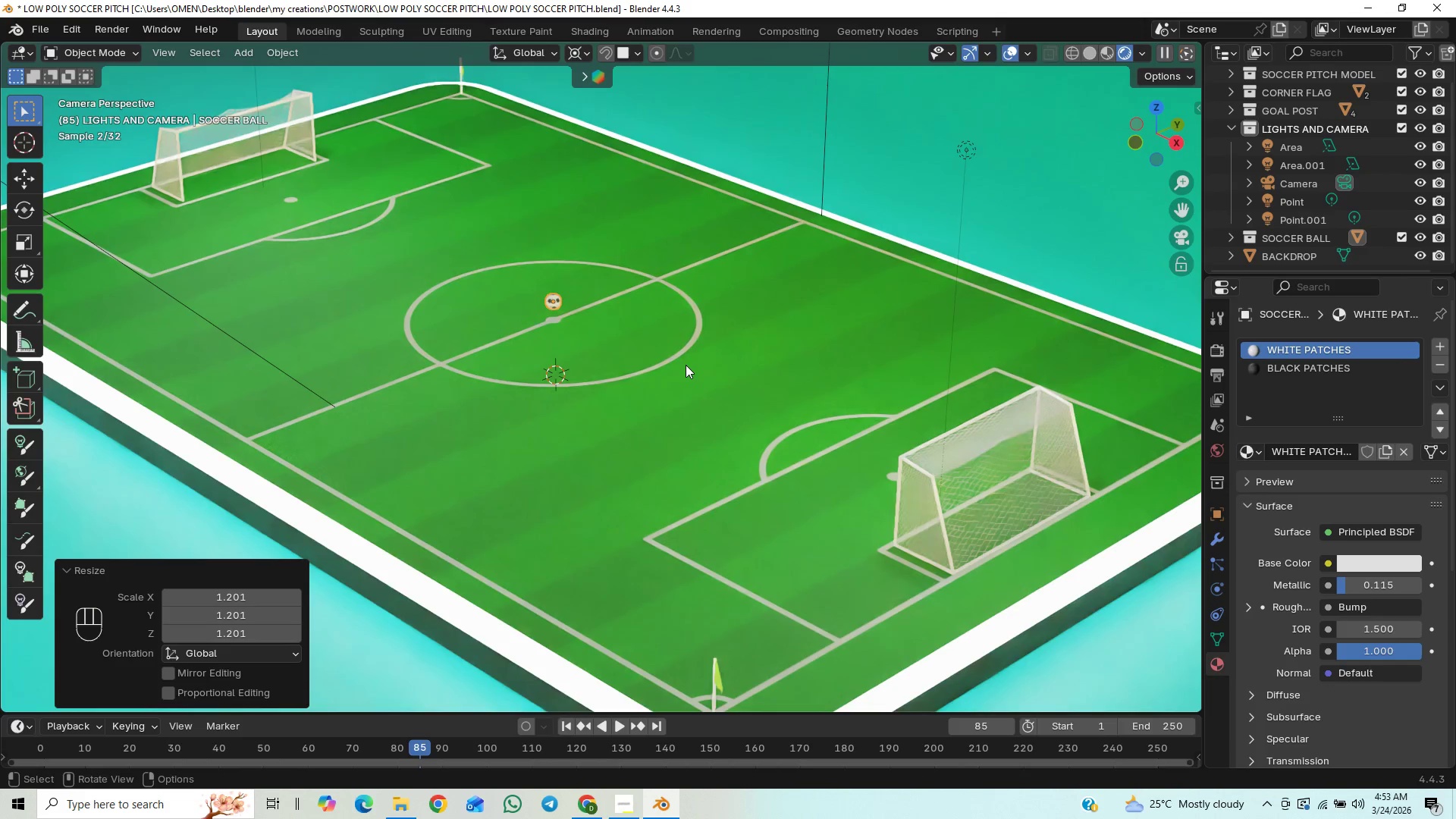 
type(gz)
 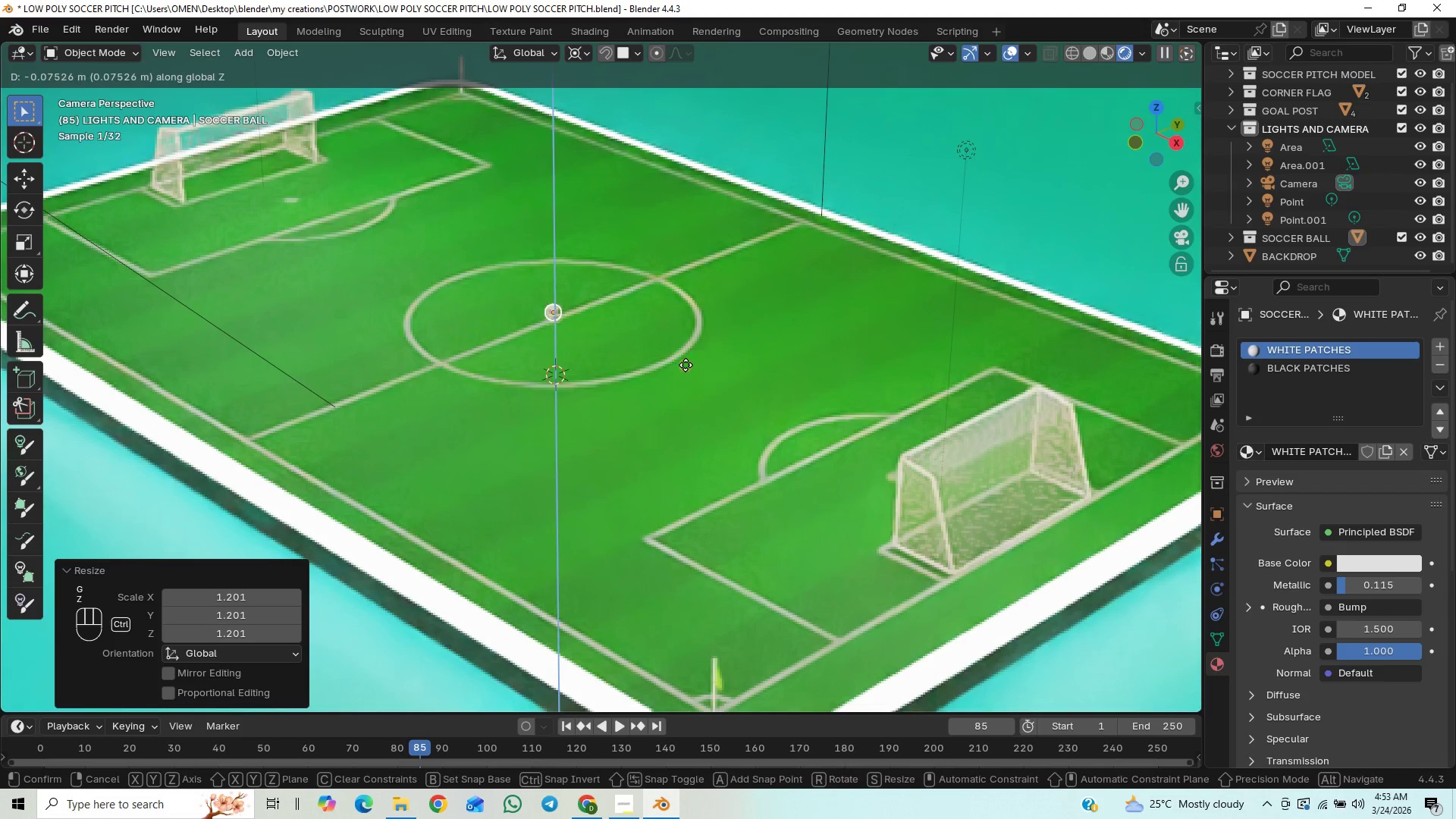 
hold_key(key=ControlLeft, duration=0.69)
 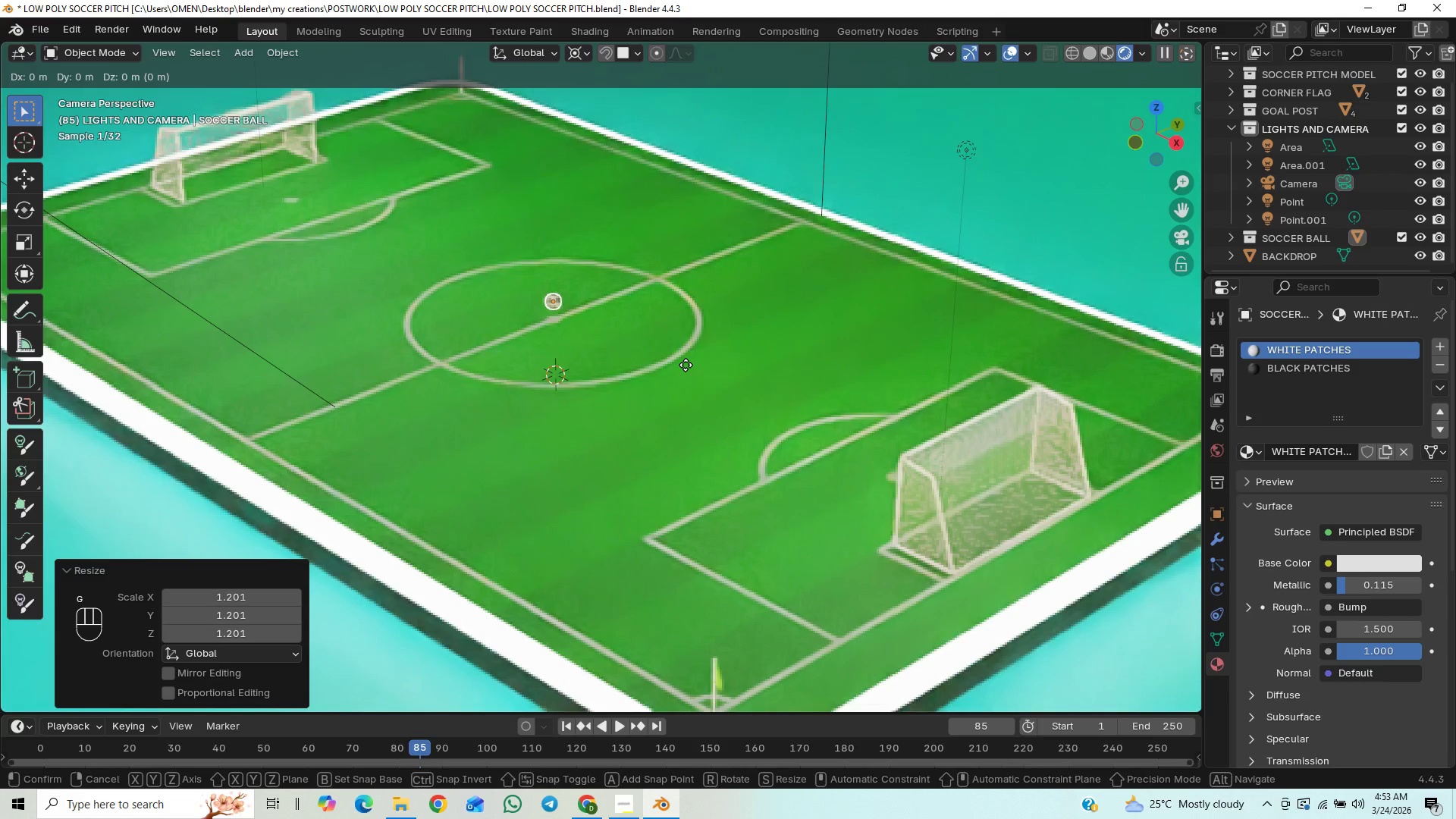 
hold_key(key=ControlLeft, duration=1.51)
 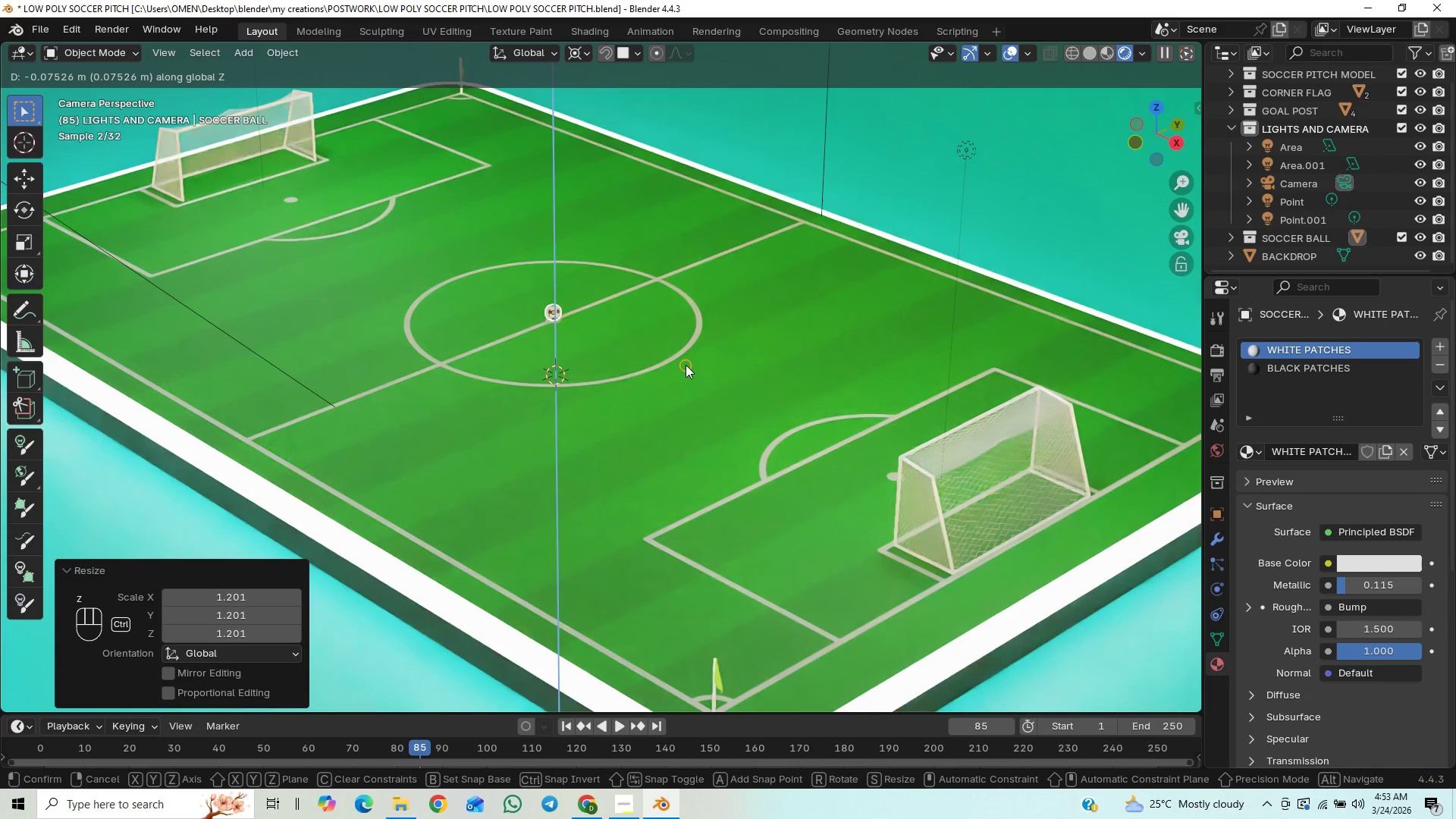 
hold_key(key=ControlLeft, duration=0.8)
left_click([686, 365])
 